 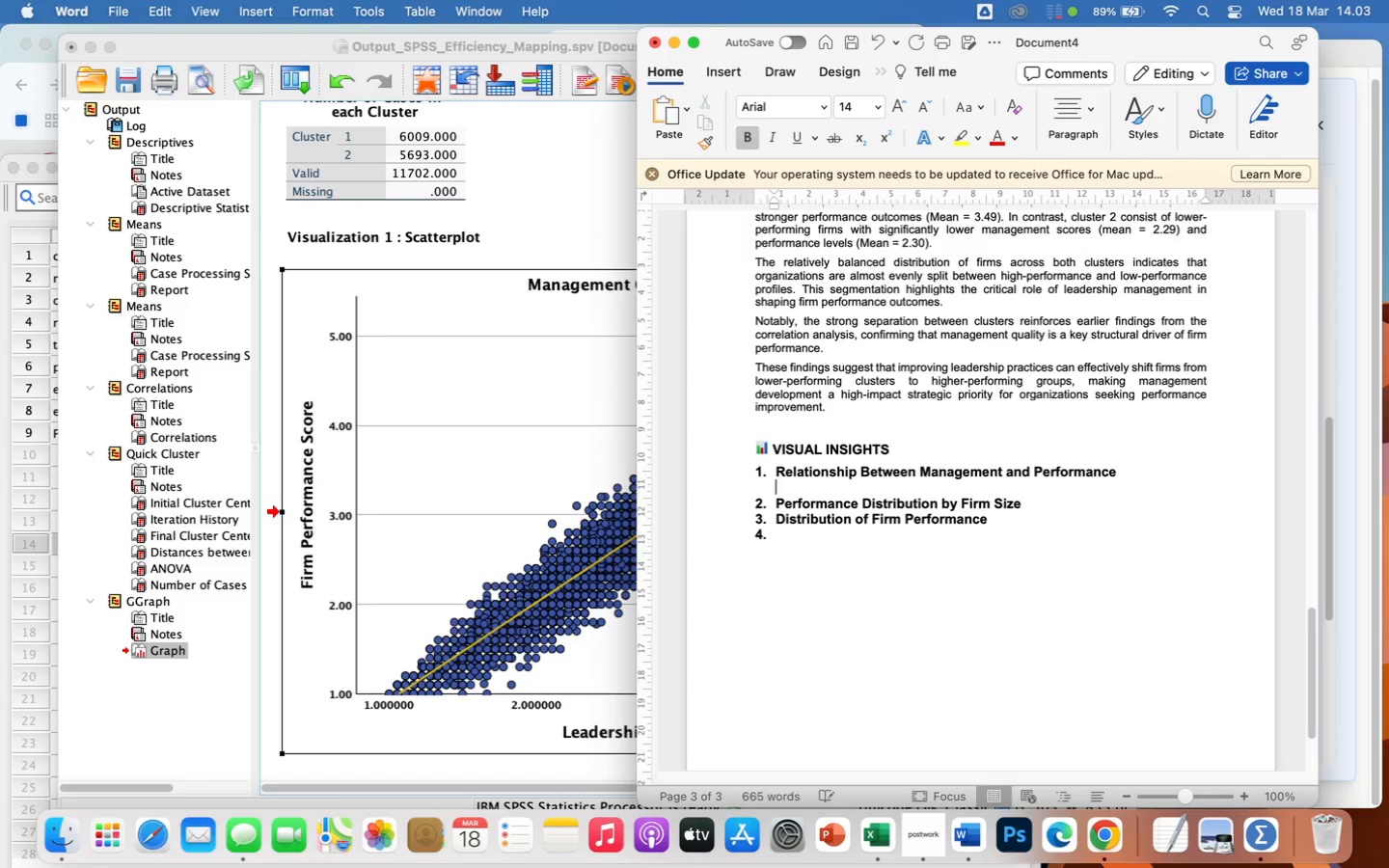 
key(Meta+V)
 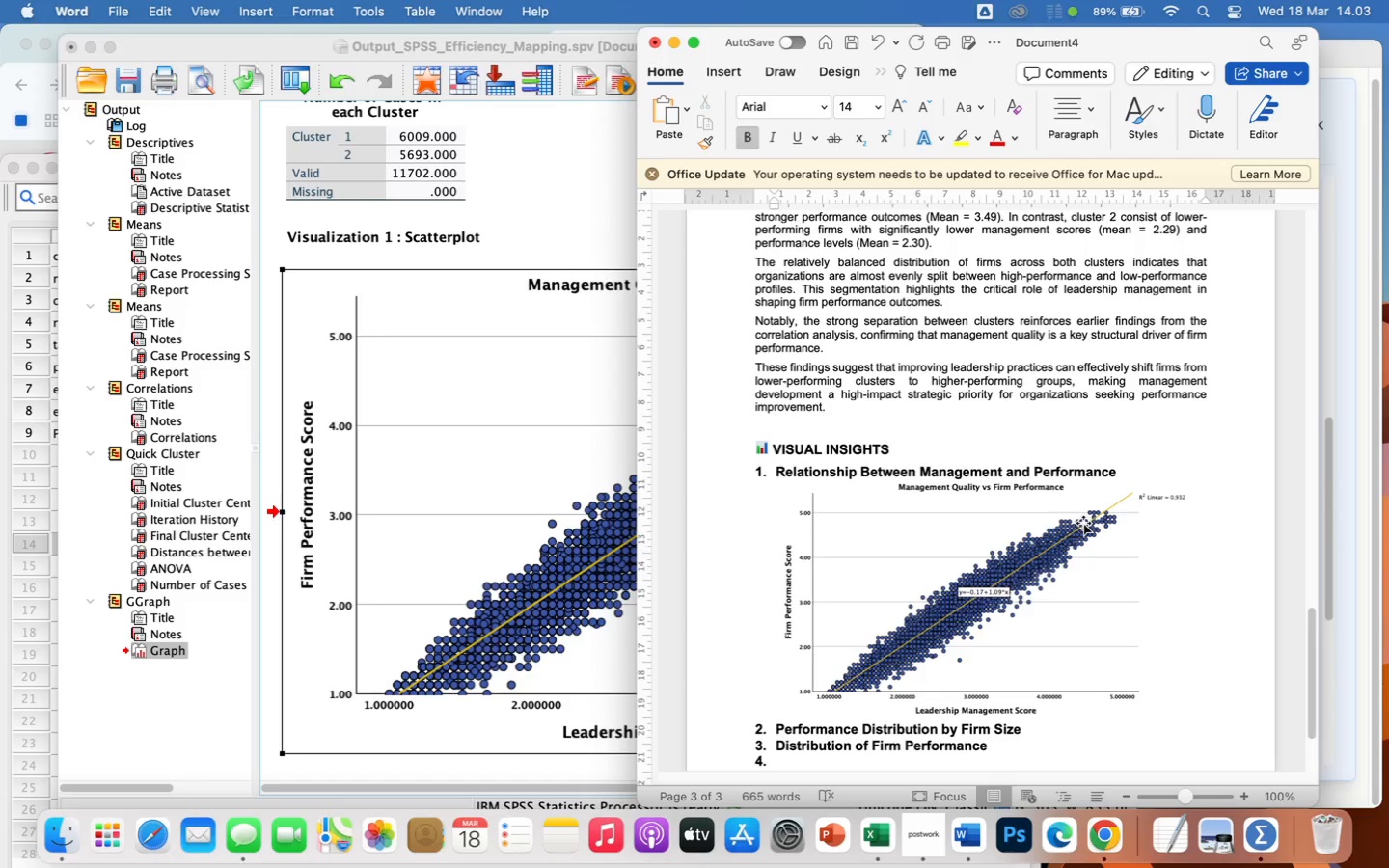 
wait(8.18)
 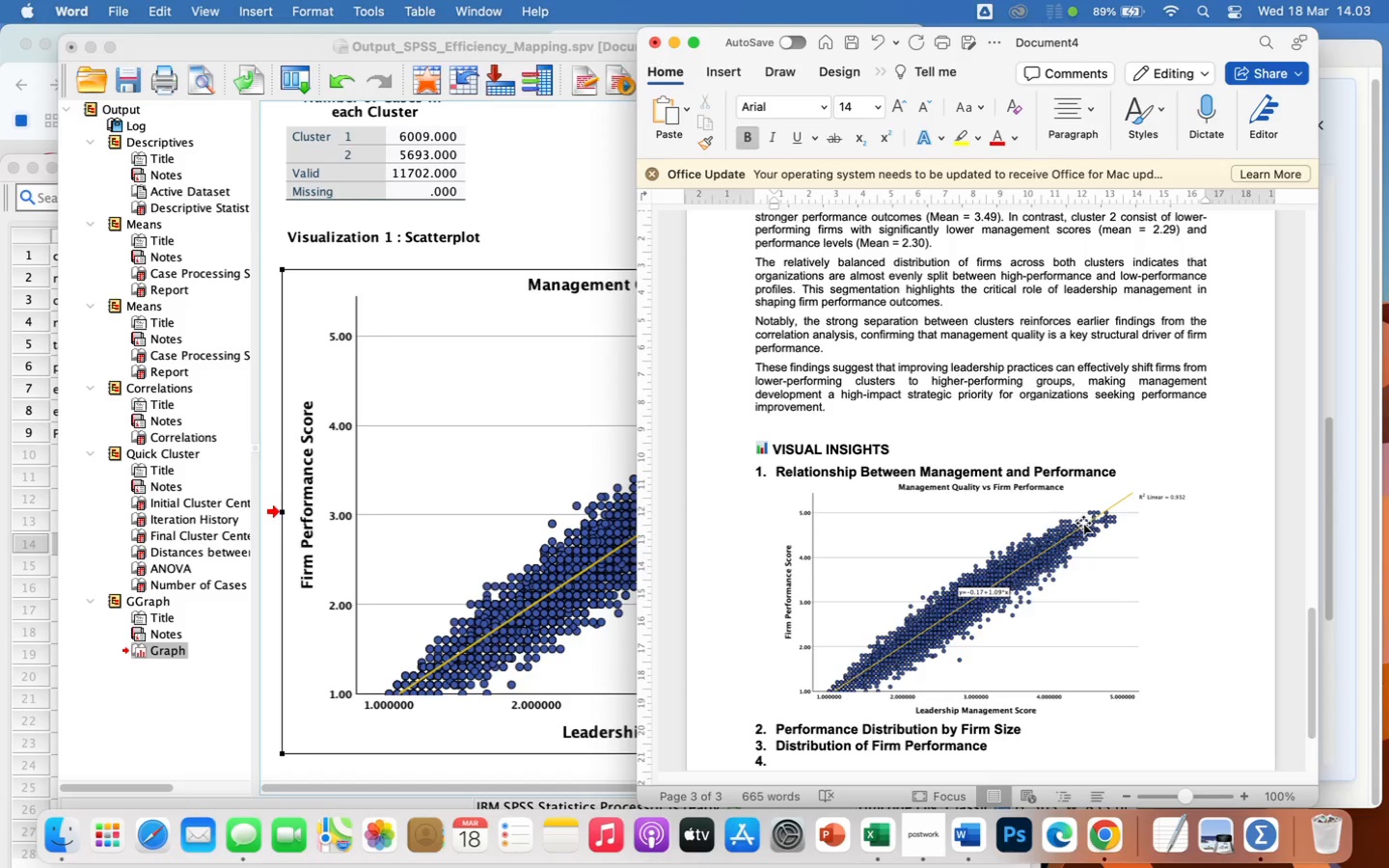 
key(Enter)
 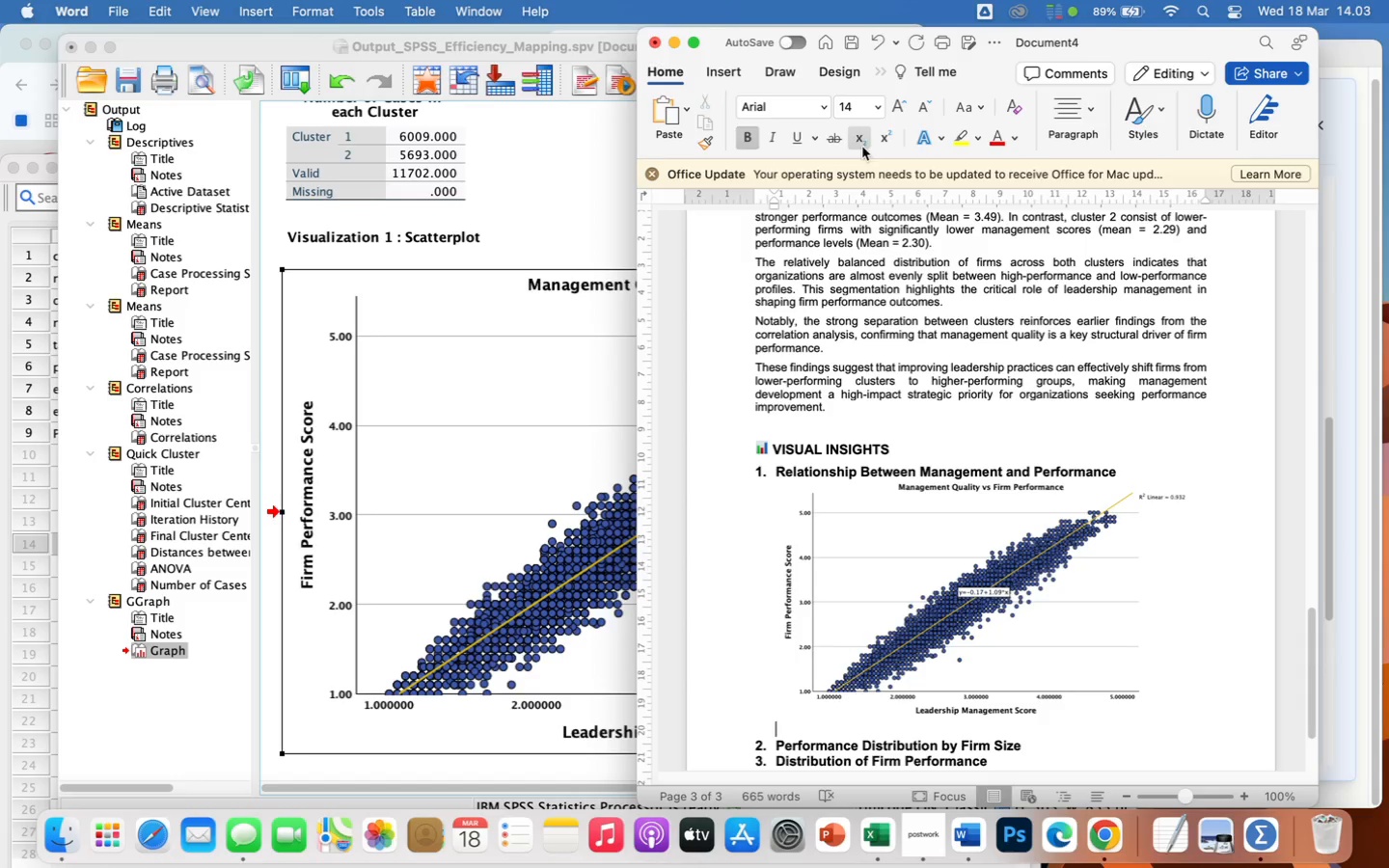 
left_click([740, 140])
 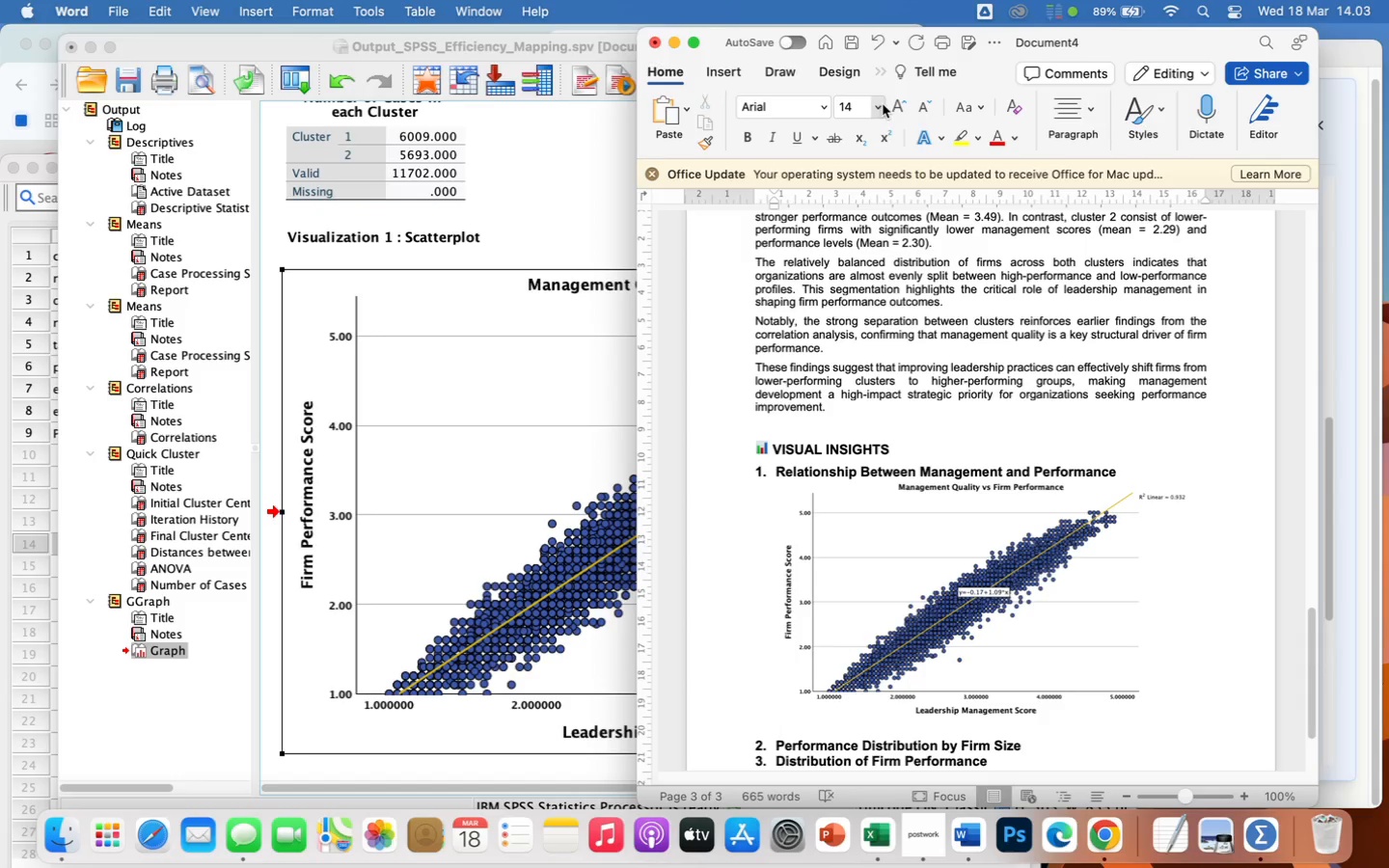 
left_click([878, 100])
 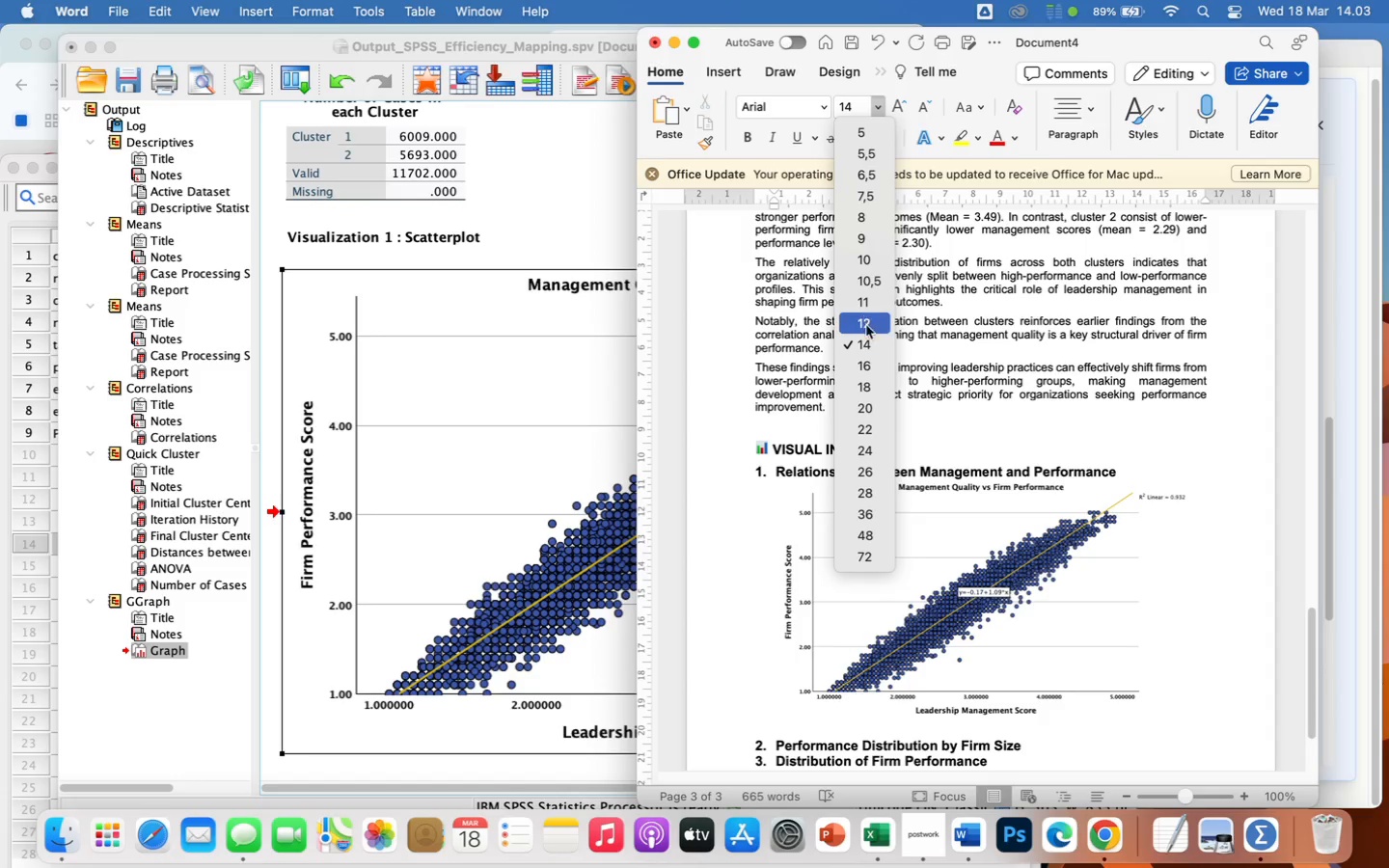 
left_click([867, 328])
 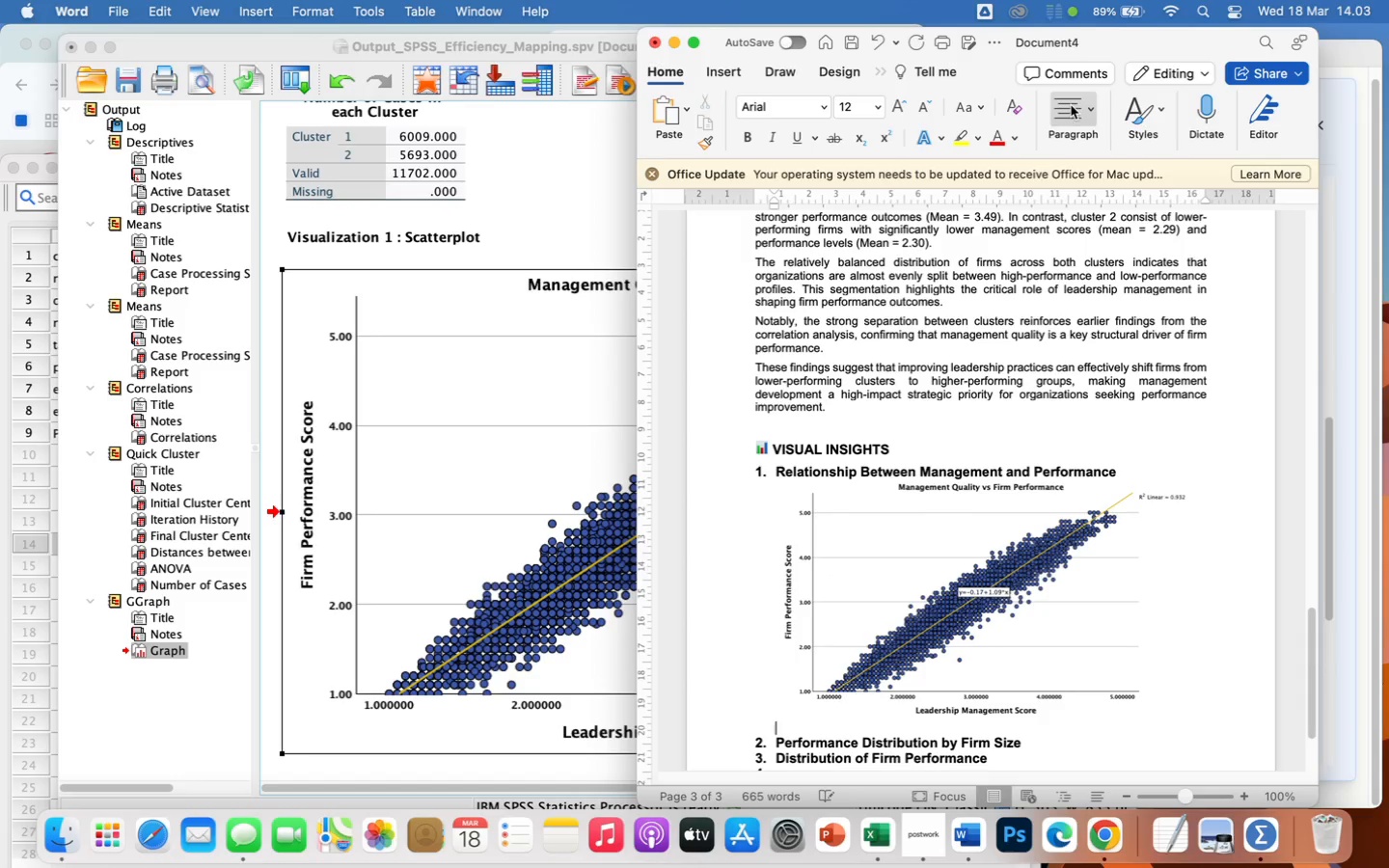 
left_click([1070, 98])
 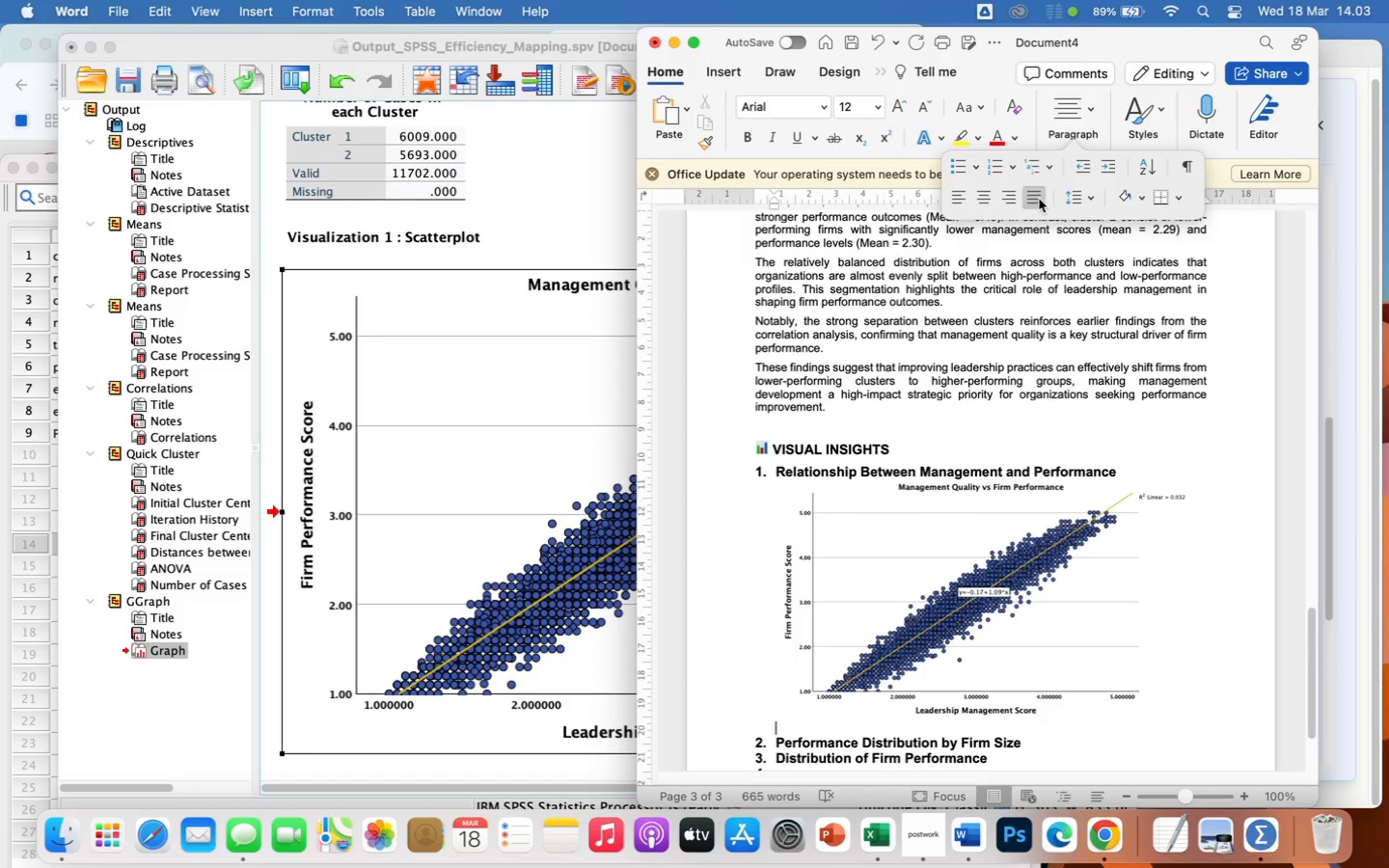 
left_click([1033, 197])
 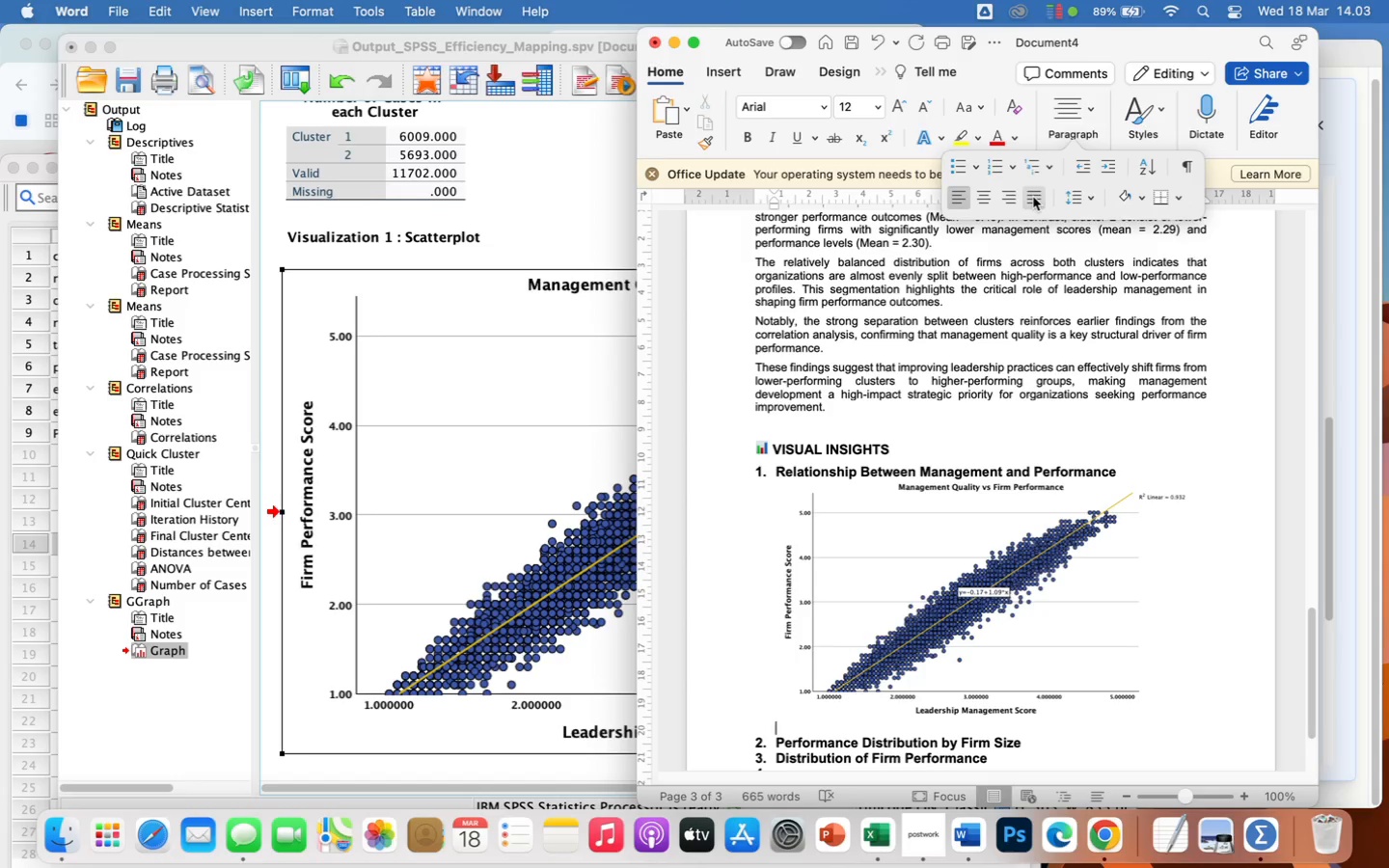 
wait(18.5)
 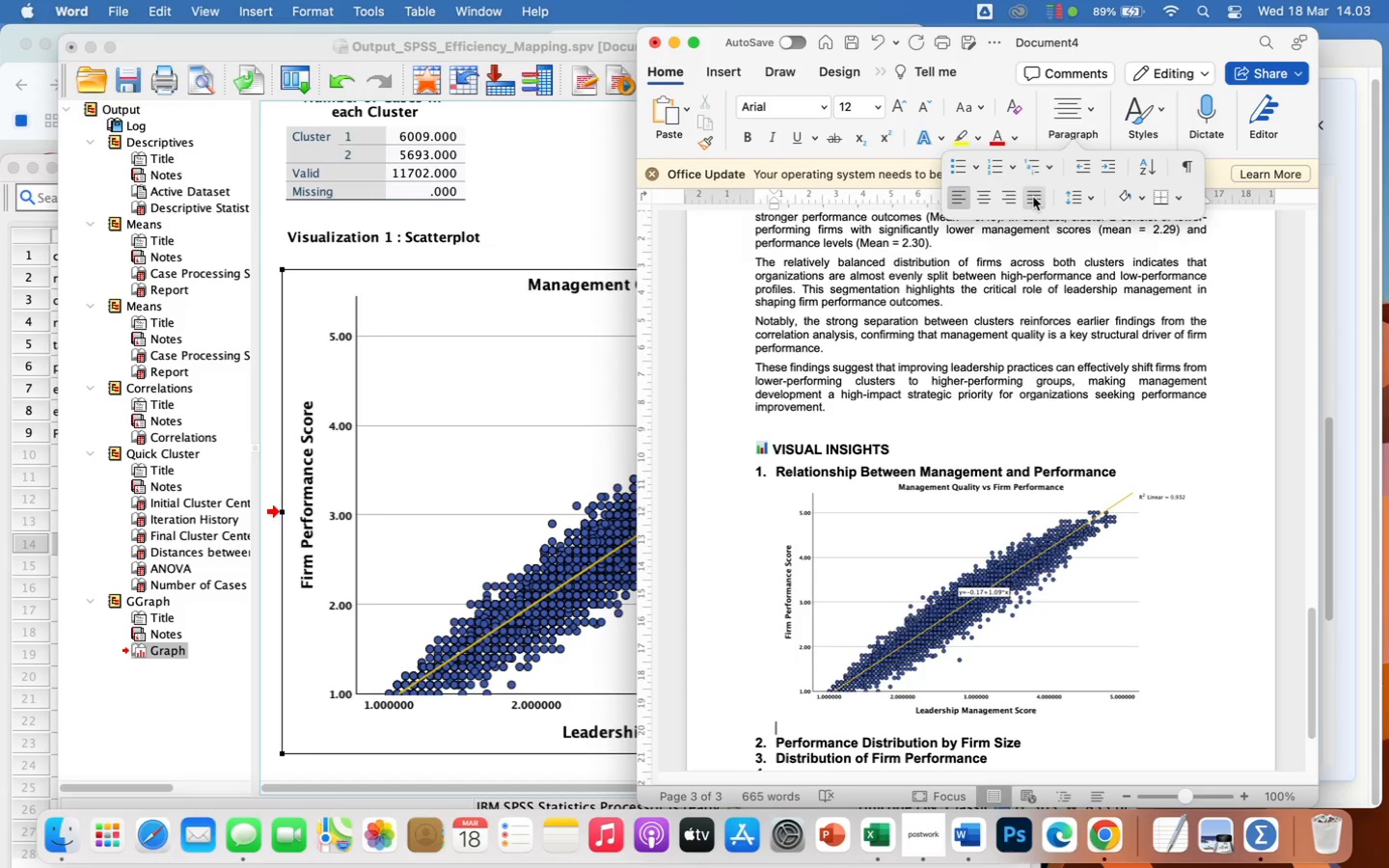 
left_click([1027, 471])
 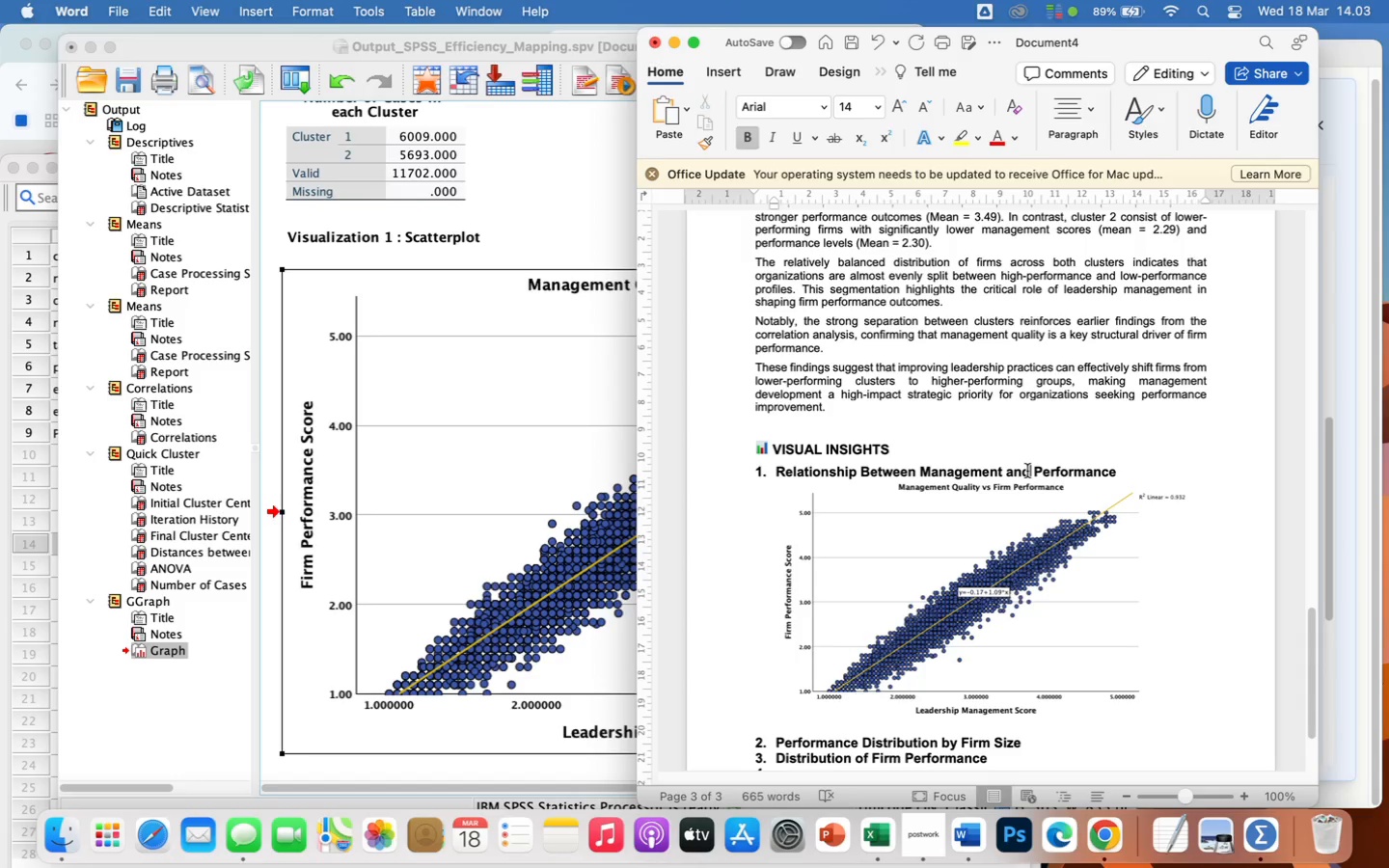 
wait(11.26)
 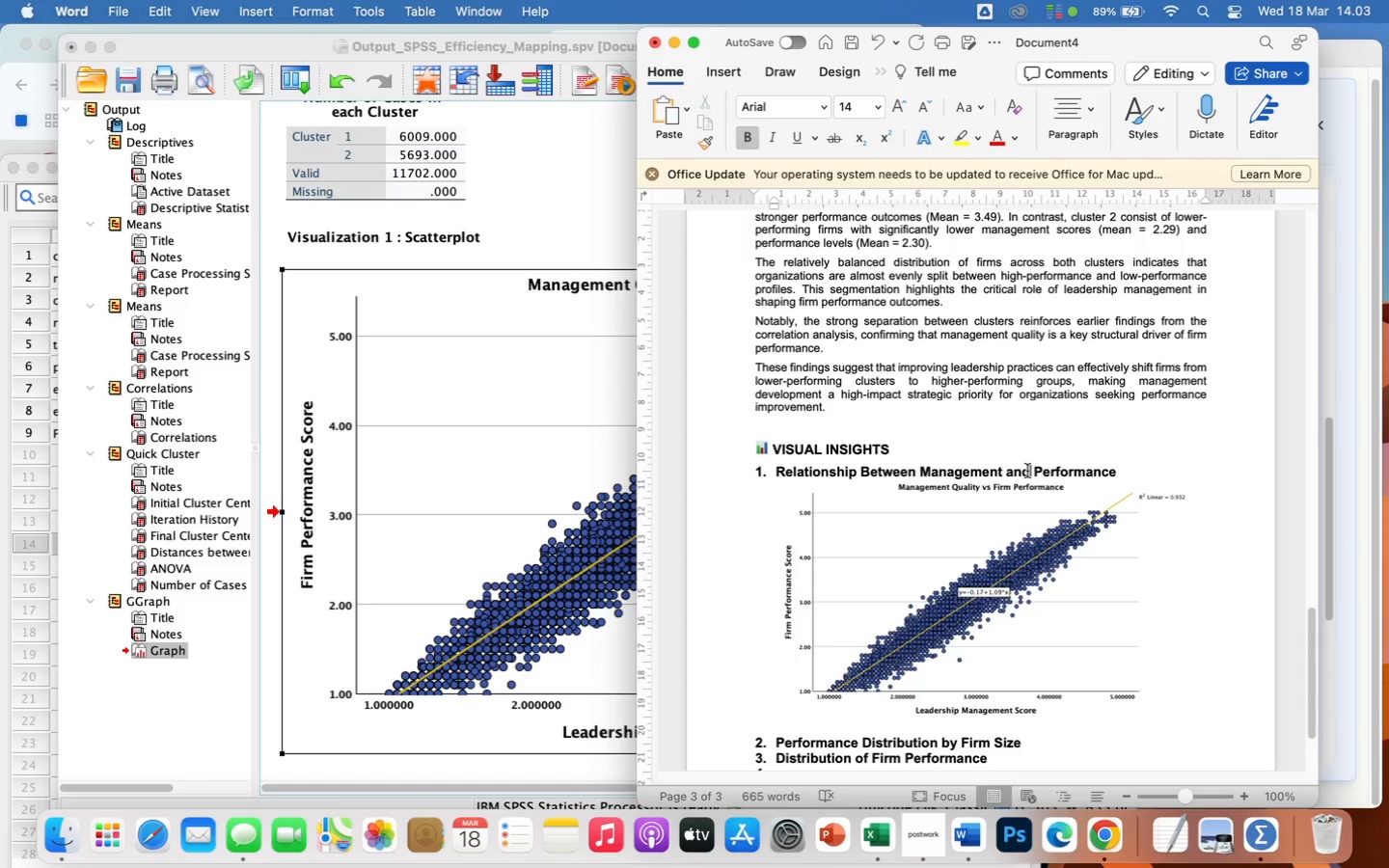 
left_click_drag(start_coordinate=[1123, 475], to_coordinate=[787, 474])
 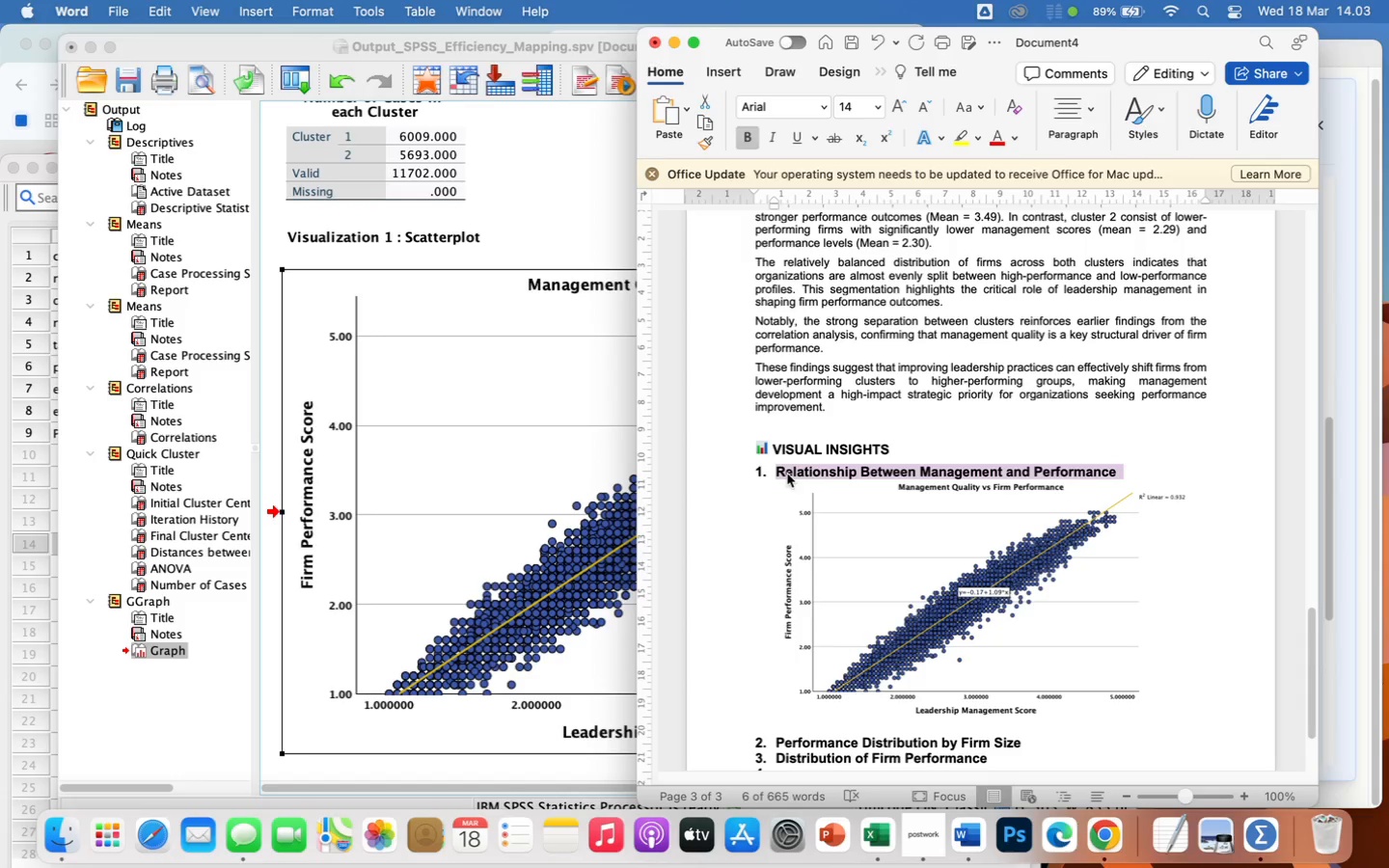 
type(Higher)
 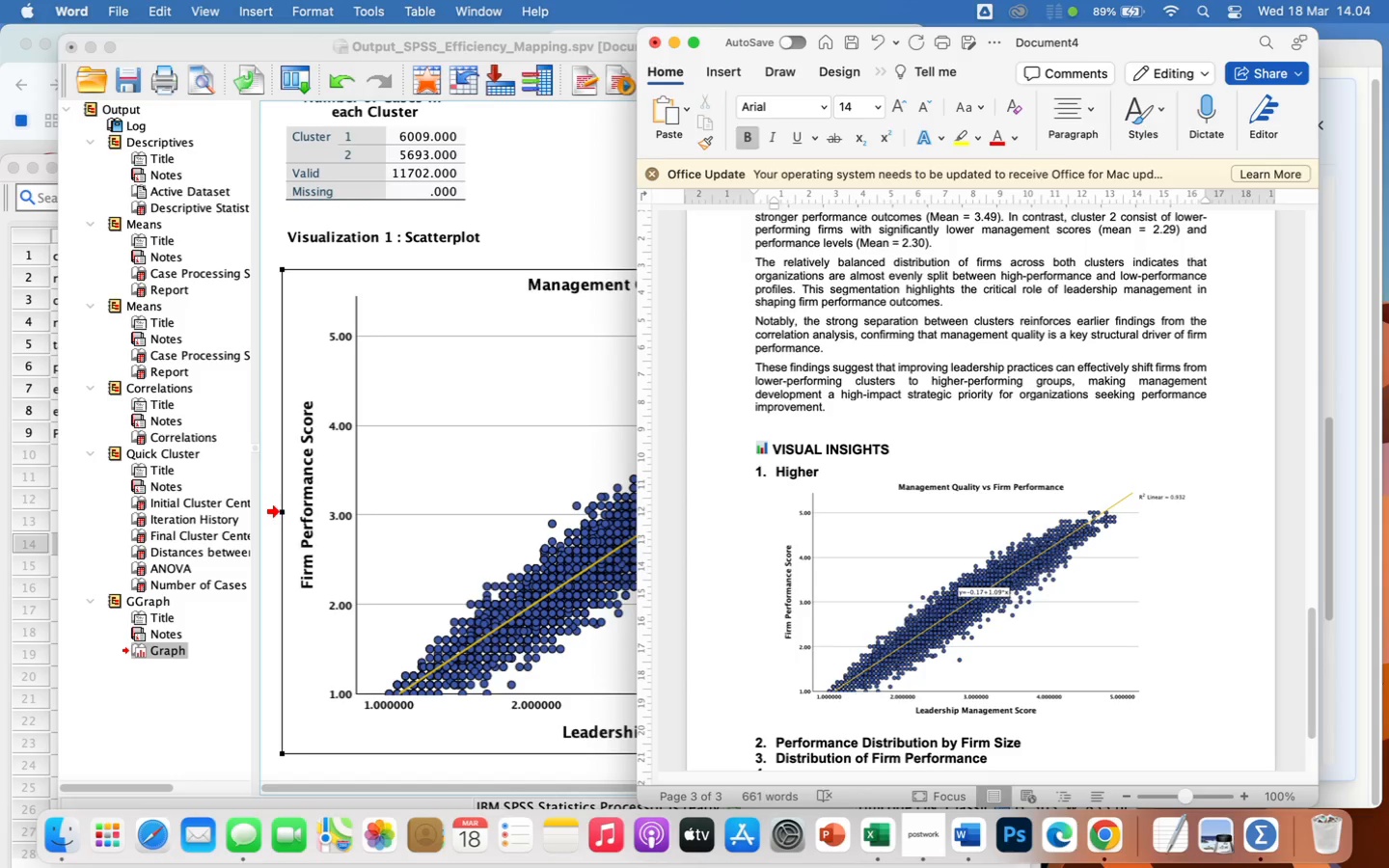 
key(Backspace)
key(Backspace)
key(Backspace)
key(Backspace)
key(Backspace)
key(Backspace)
type(Figure 1. )
 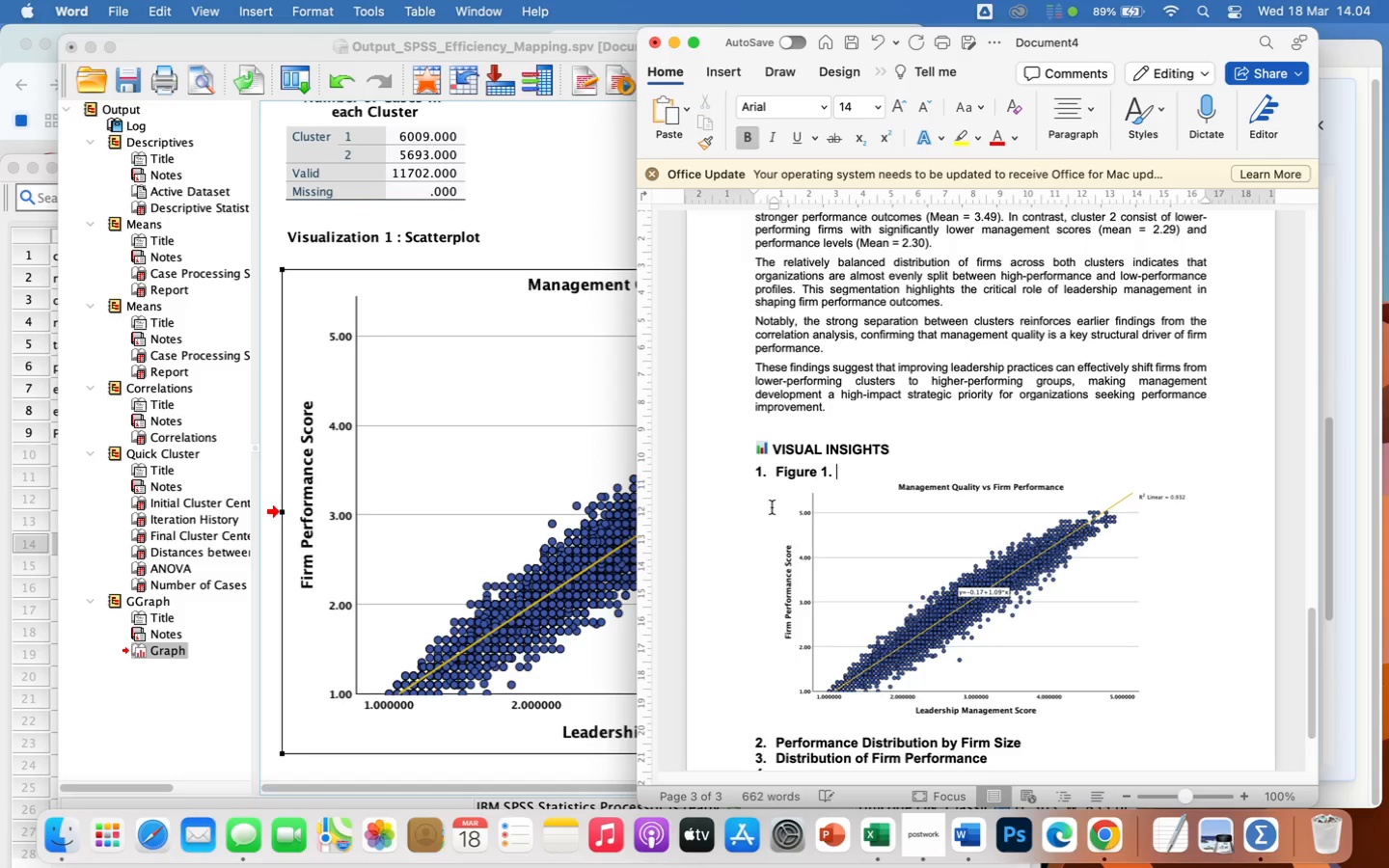 
left_click([779, 473])
 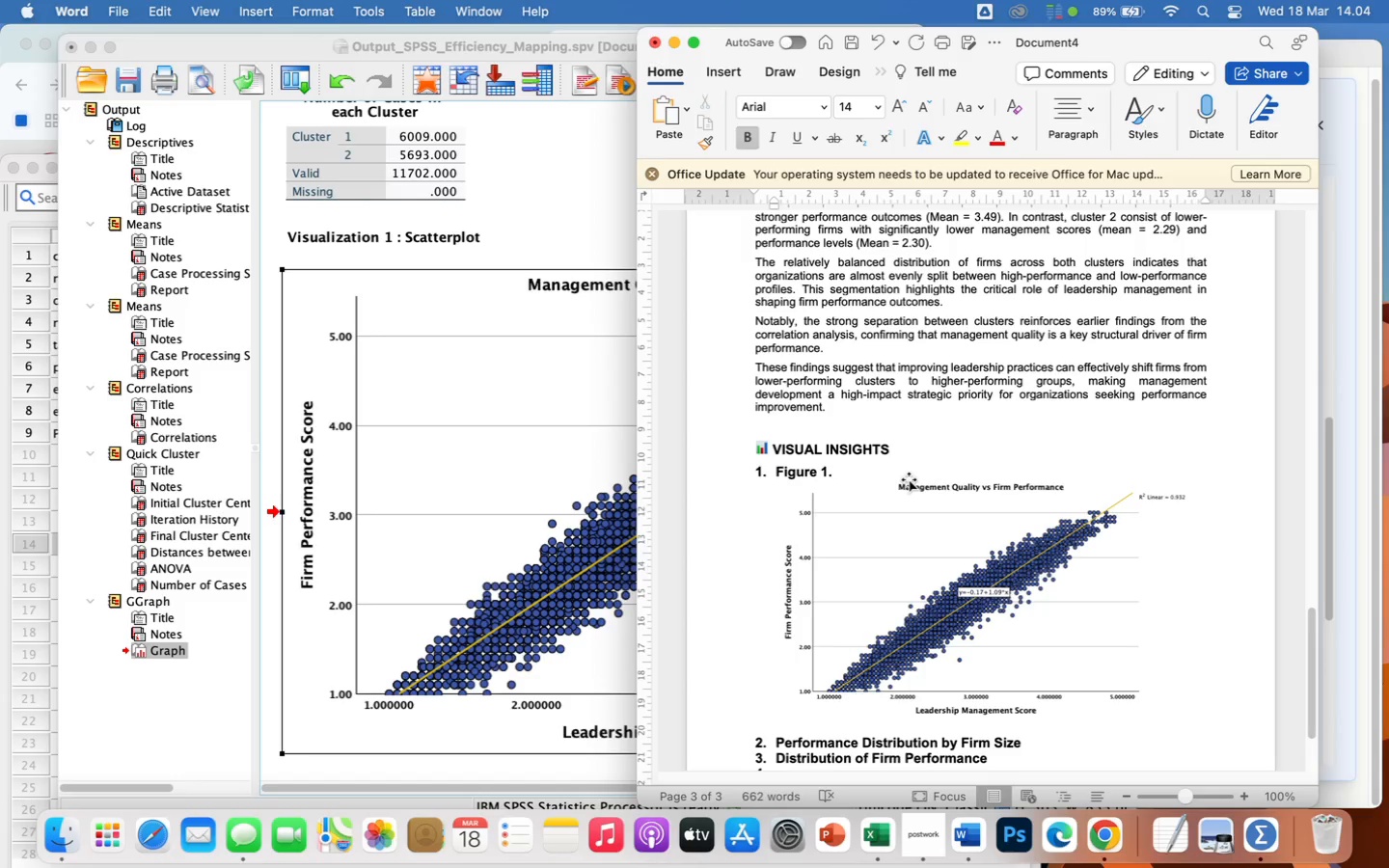 
key(Backspace)
 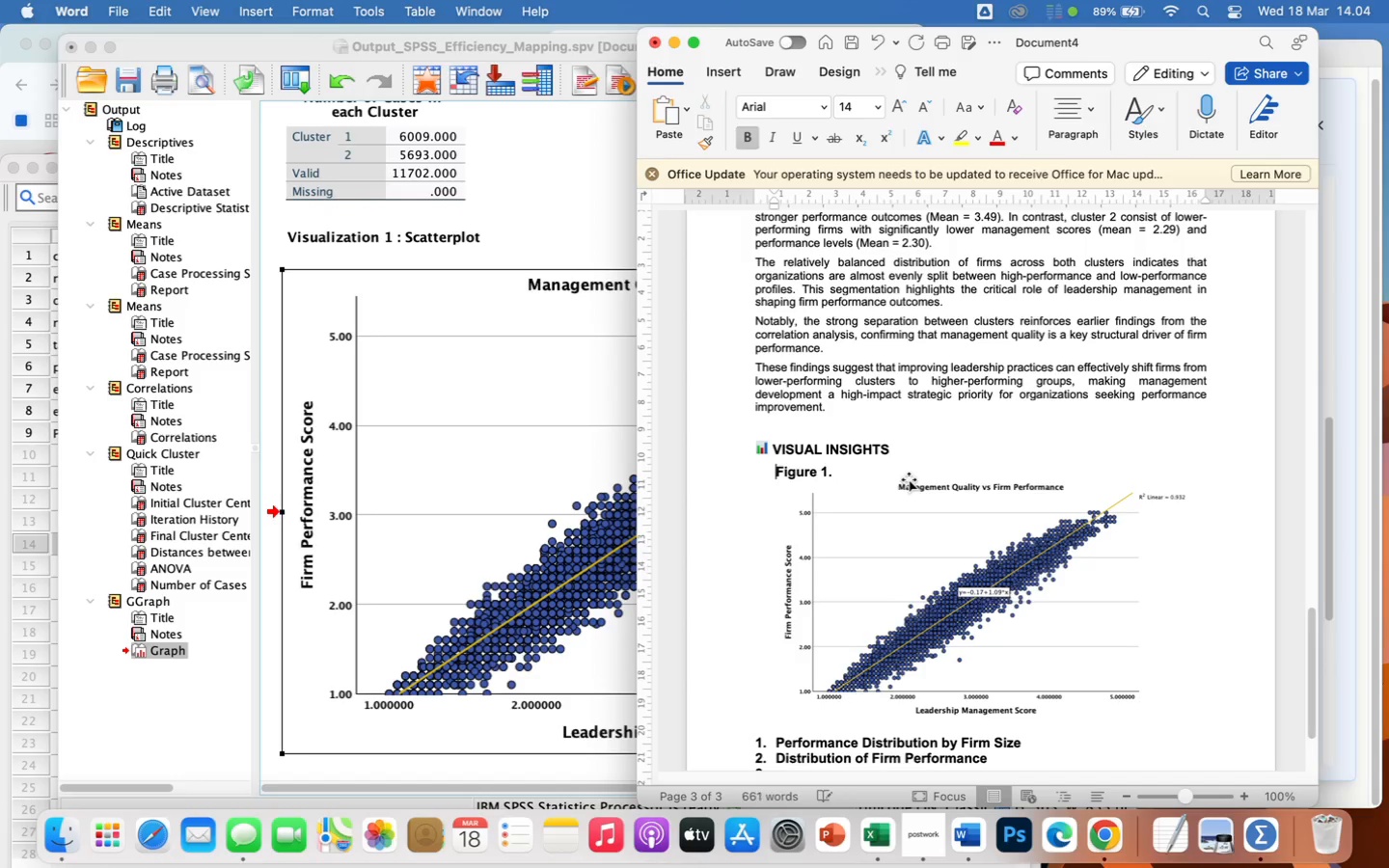 
key(Backspace)
 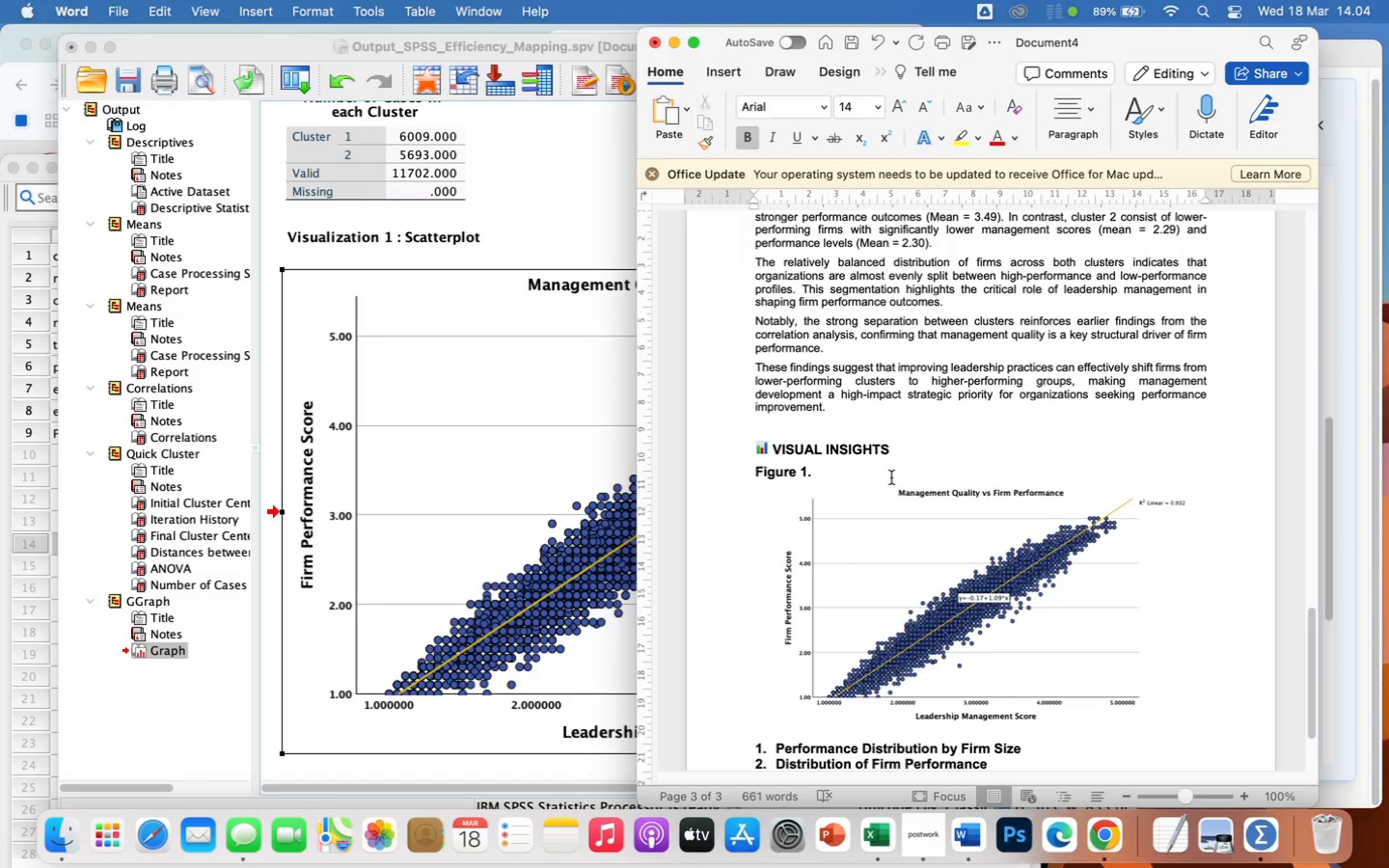 
left_click([875, 468])
 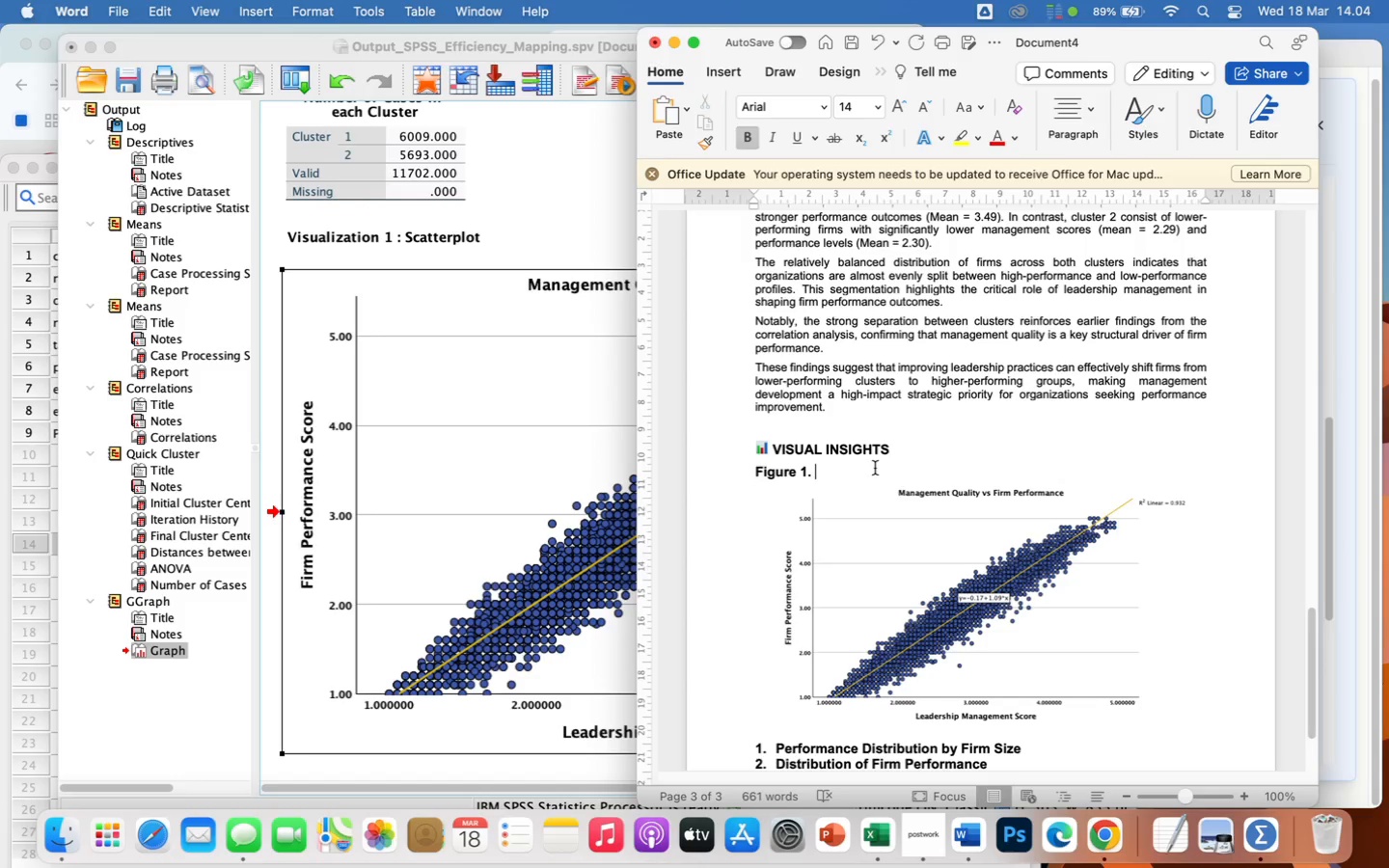 
type(Higher Management Quality Strongly Drives Firm Performance)
 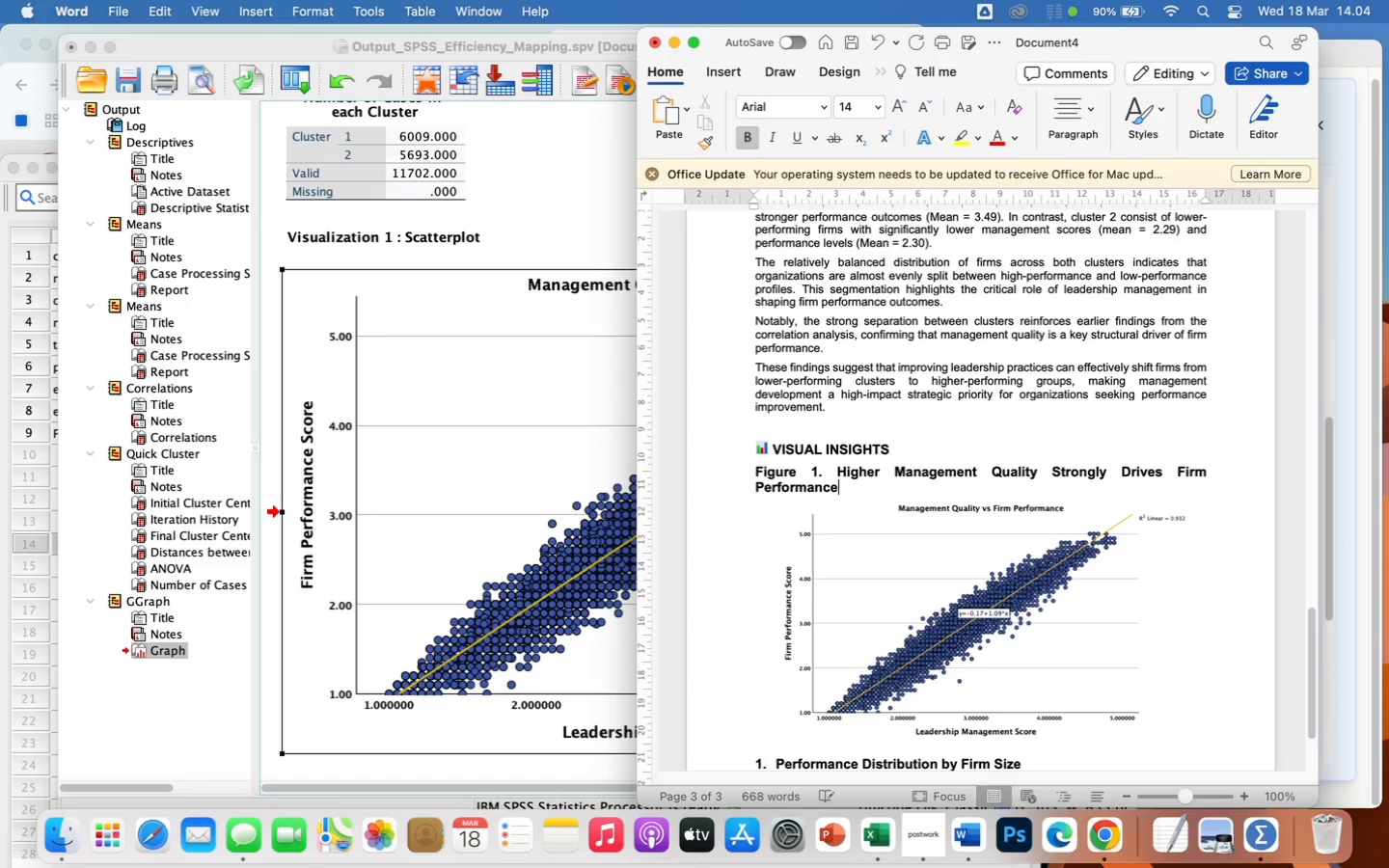 
key(Space)
 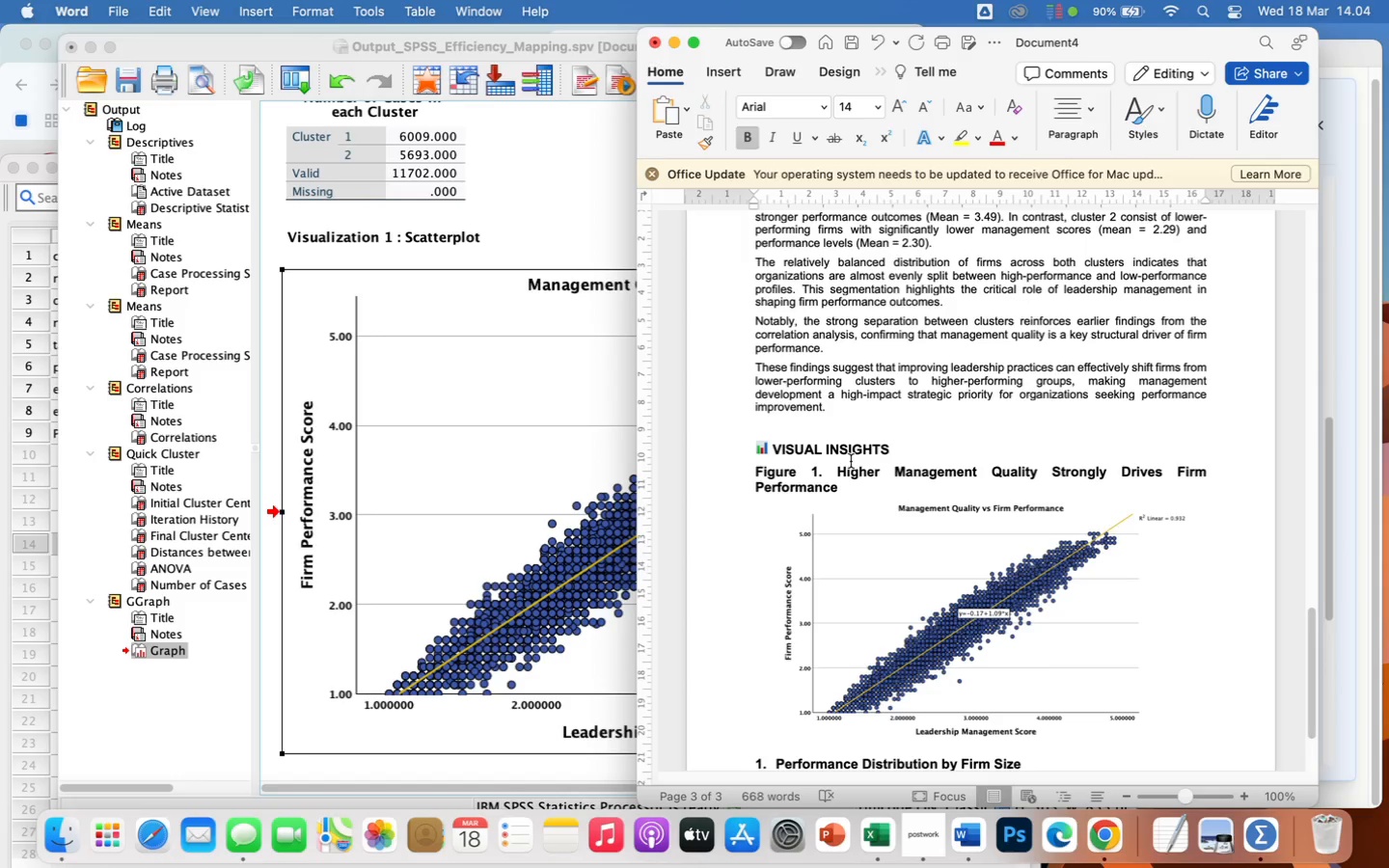 
wait(9.26)
 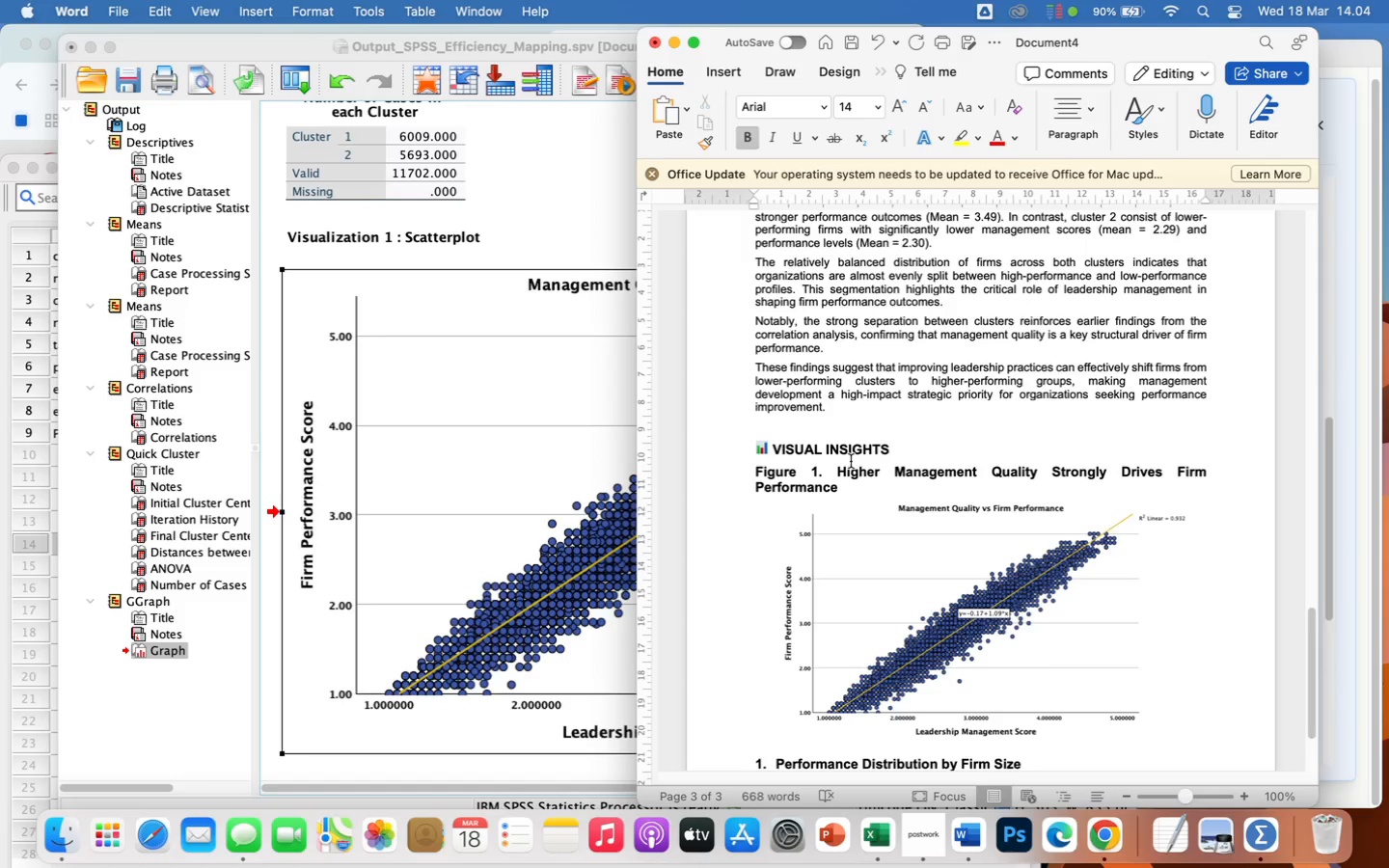 
scroll: coordinate [925, 555], scroll_direction: down, amount: 30.0
 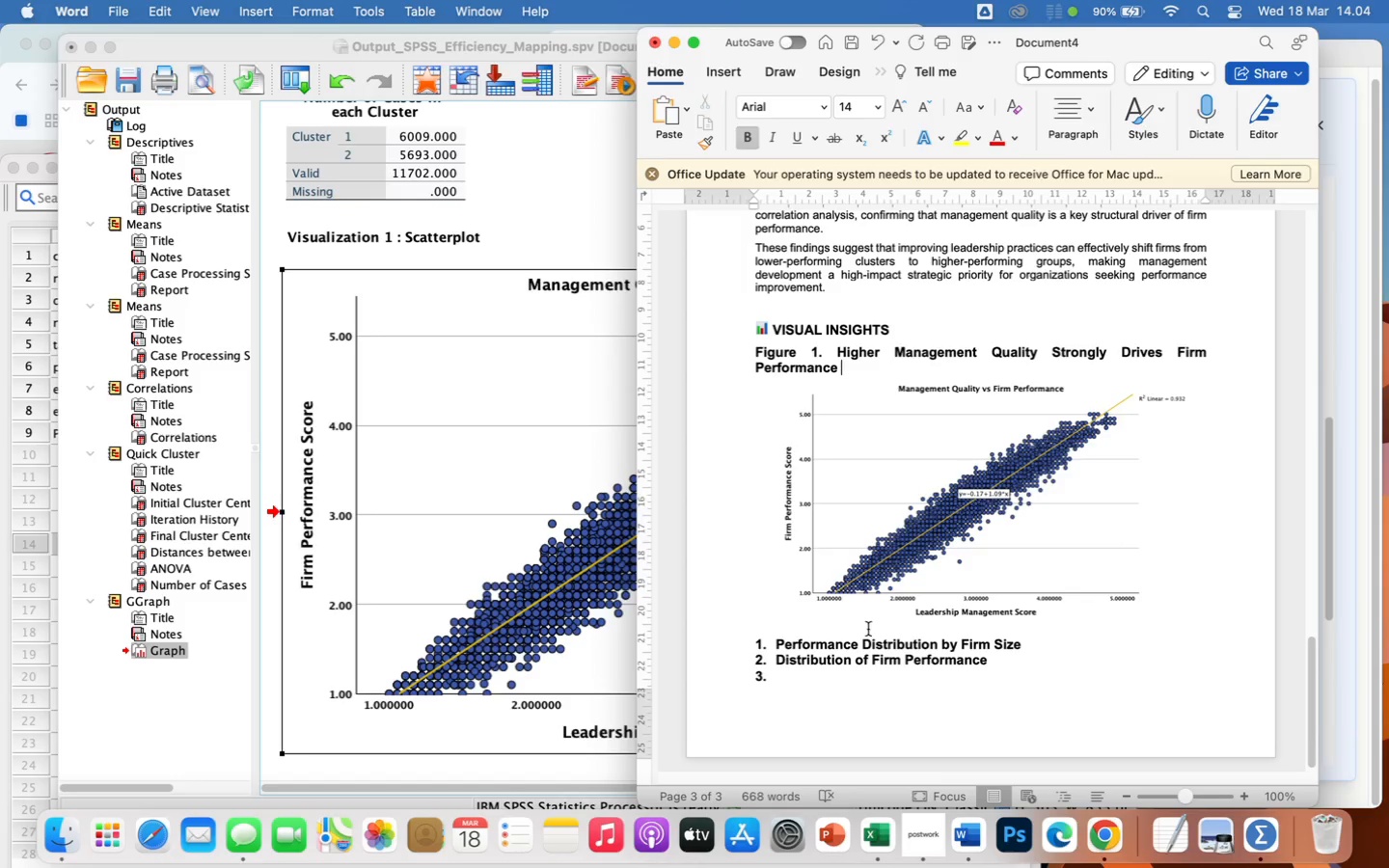 
left_click([868, 629])
 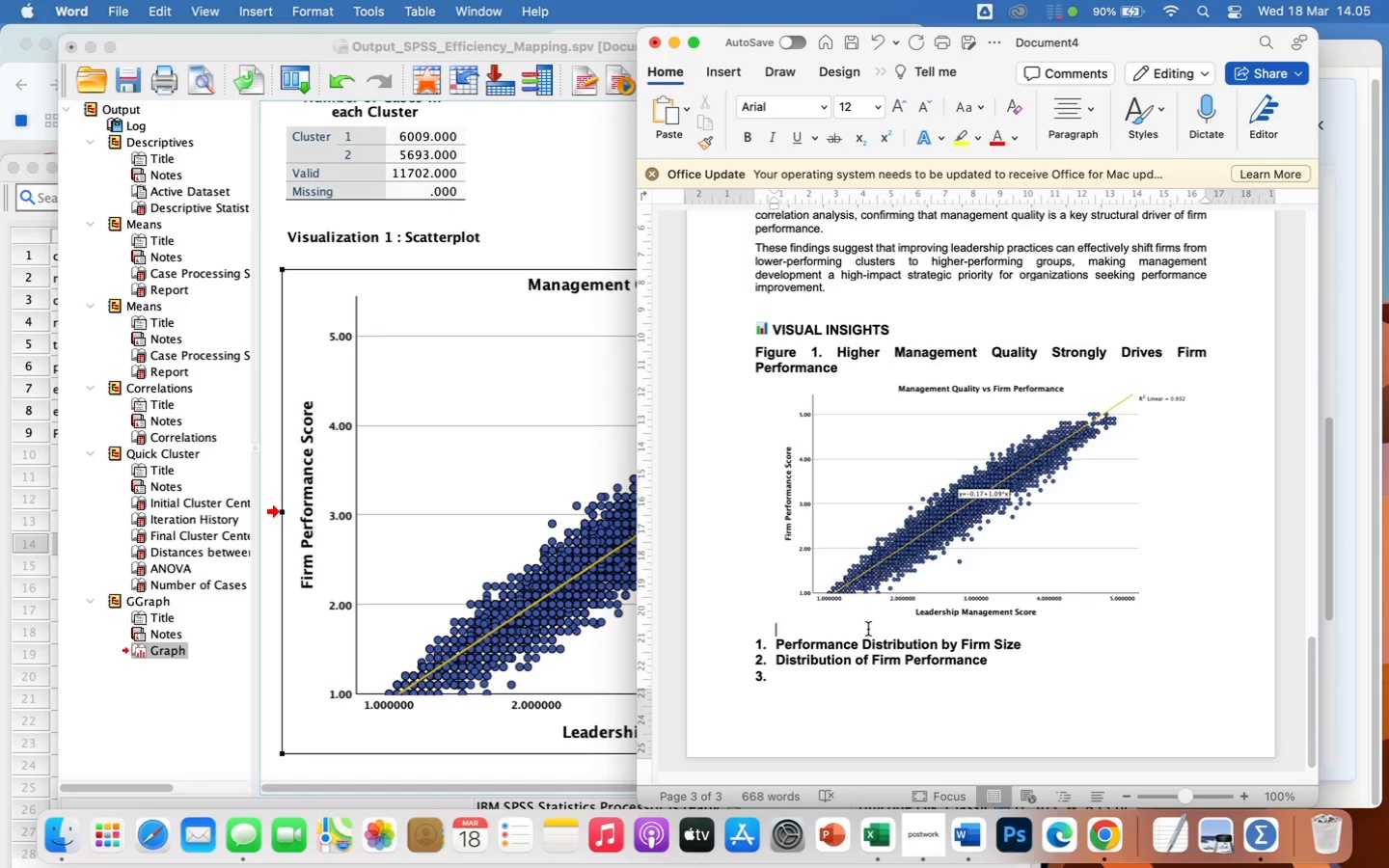 
type(the scatterplot reveals a clear and strong positive relationship between leadership management quality and firm performance. Firms with higher management scores consisten)
 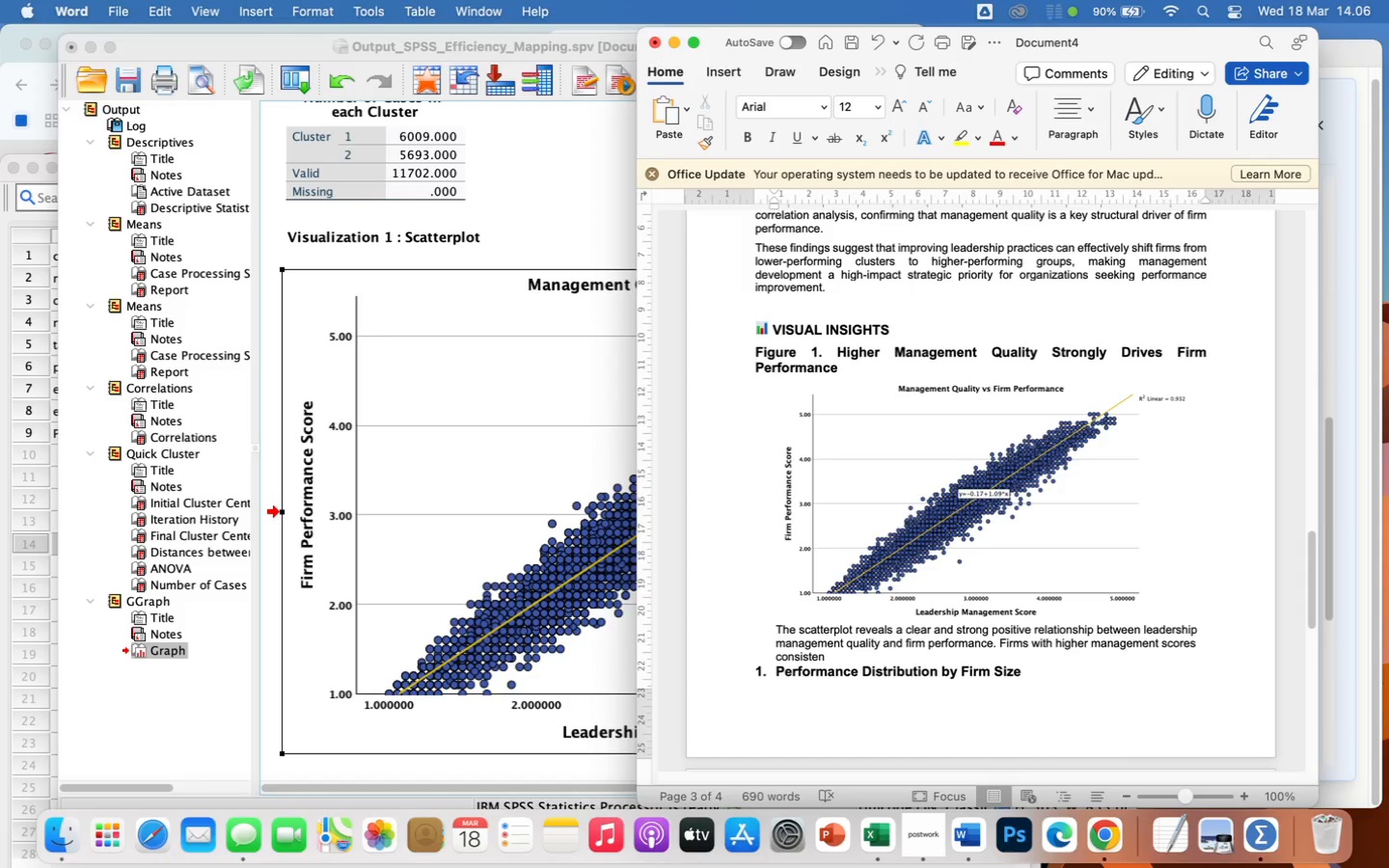 
wait(10.78)
 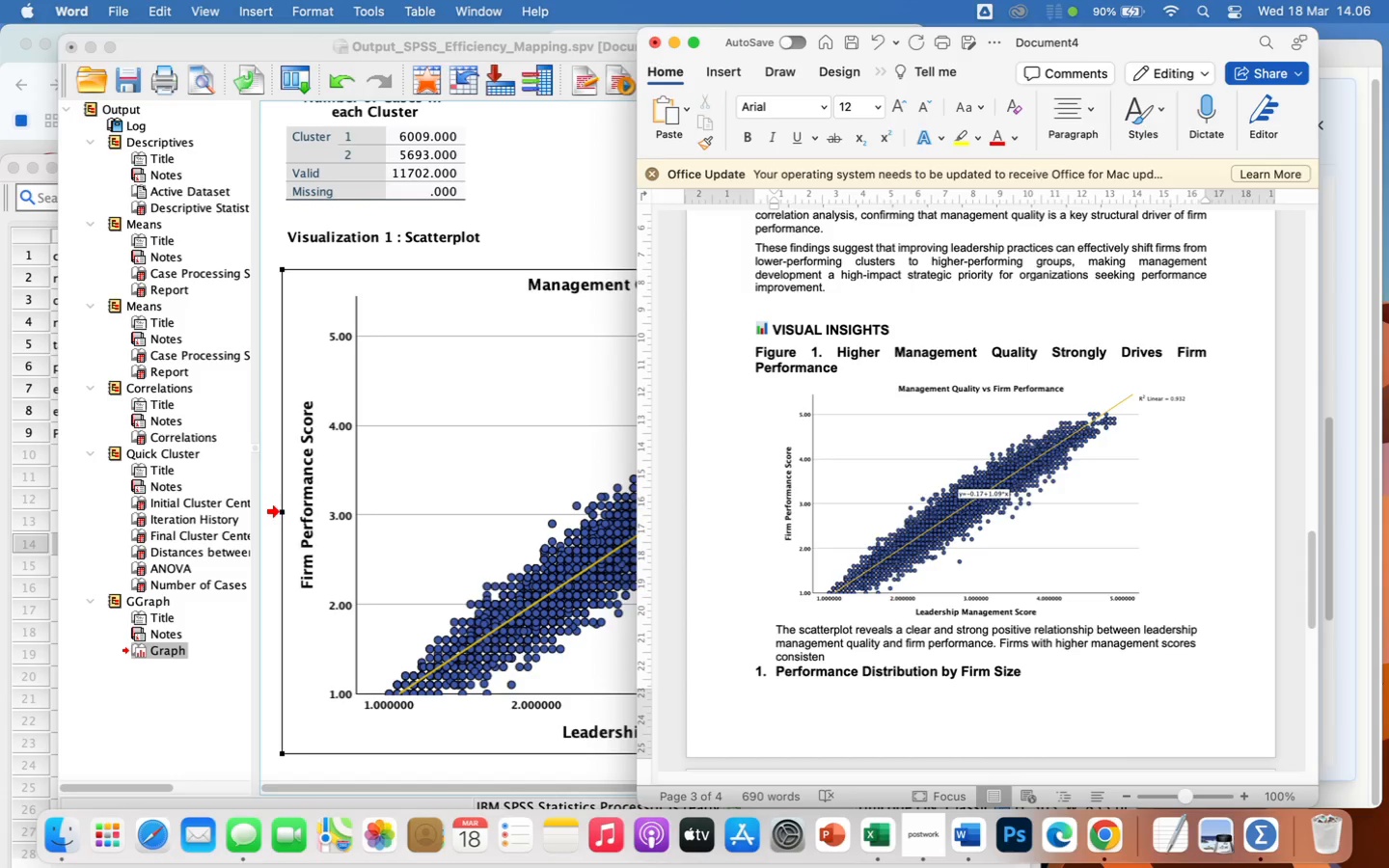 
type(r)
key(Backspace)
type(tly )
 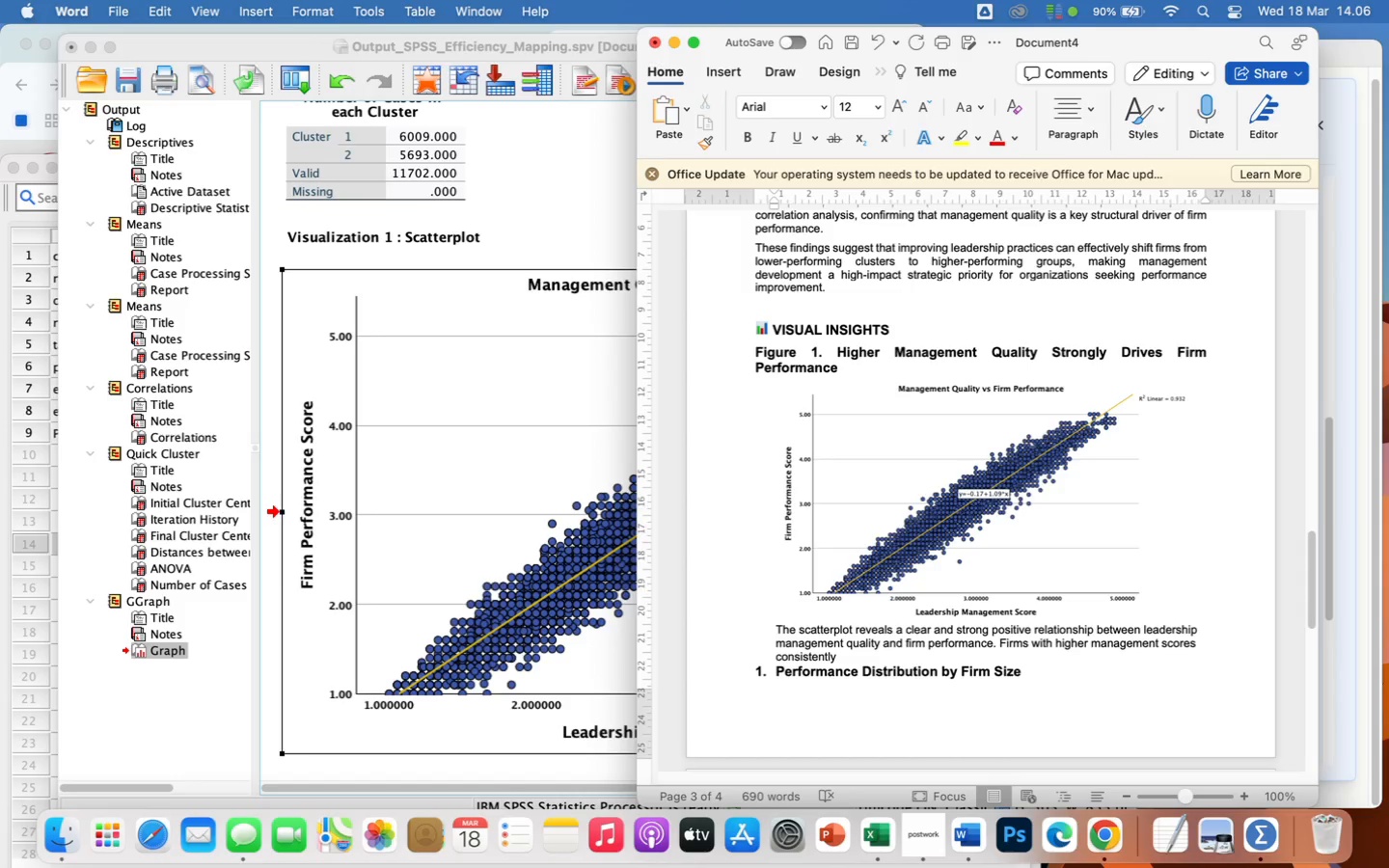 
wait(11.81)
 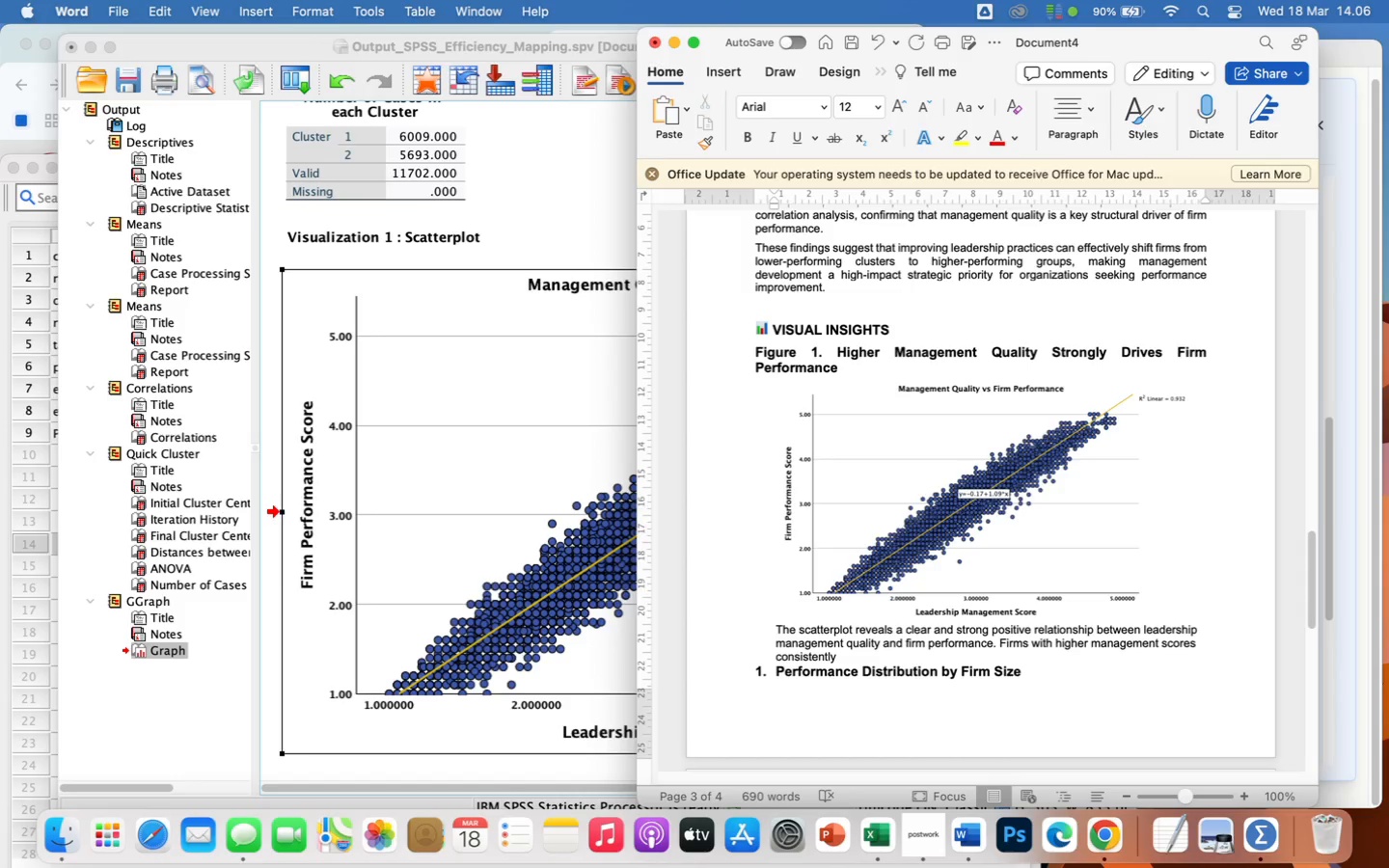 
type(achieve higher performance outcomes, with minimal deviation from the)
 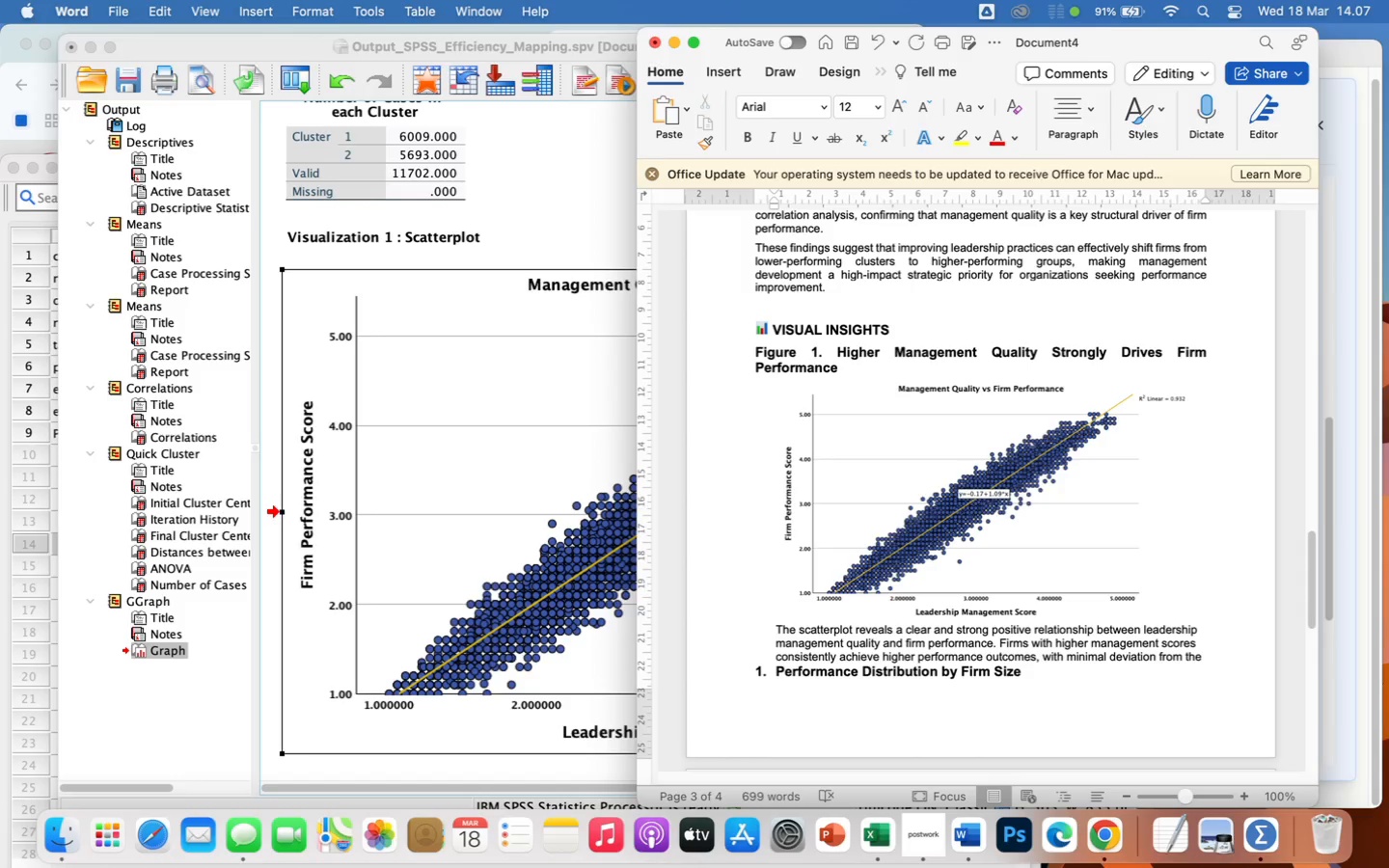 
wait(5.73)
 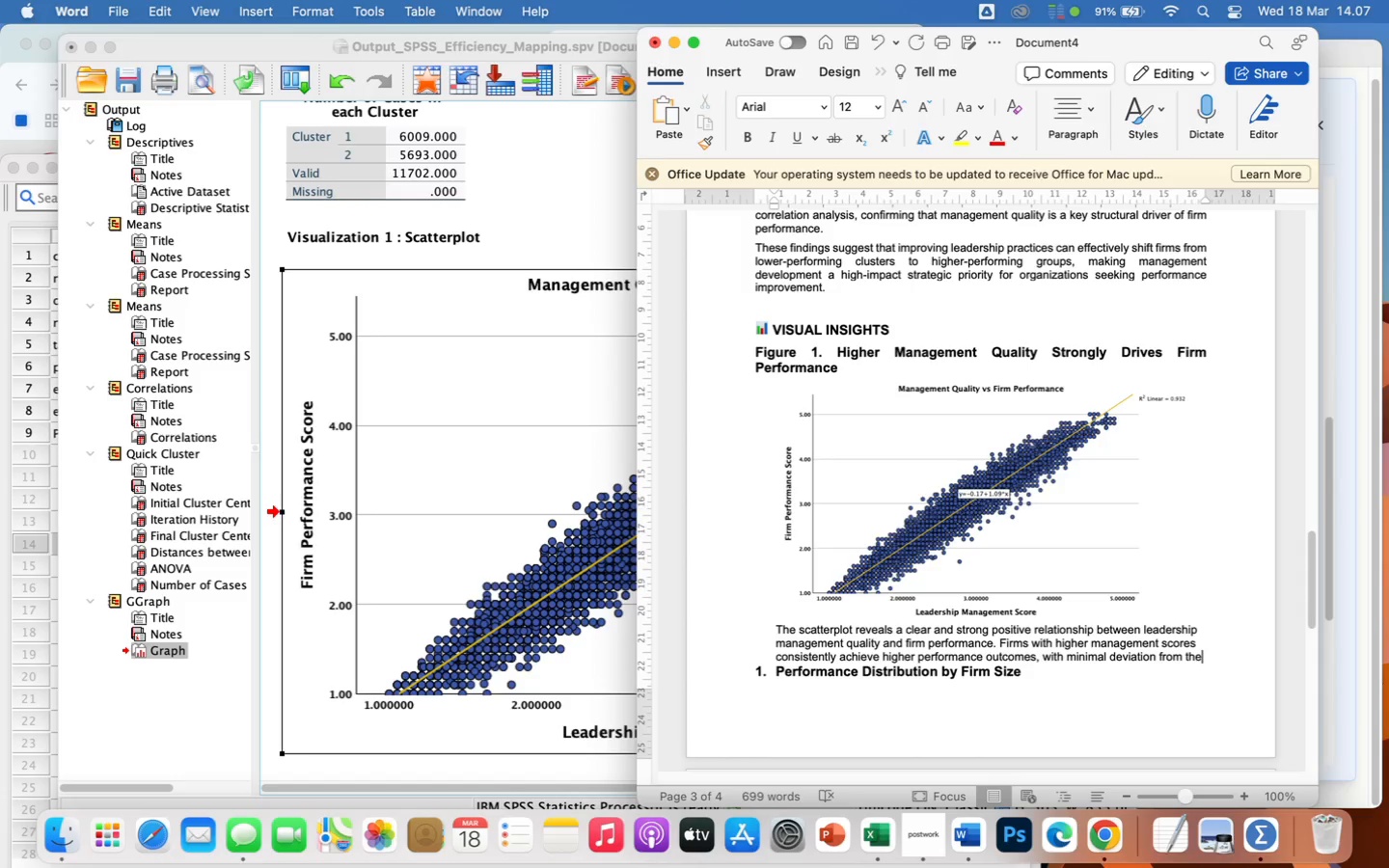 
type( upward trend. This visual pattern strongly support)
 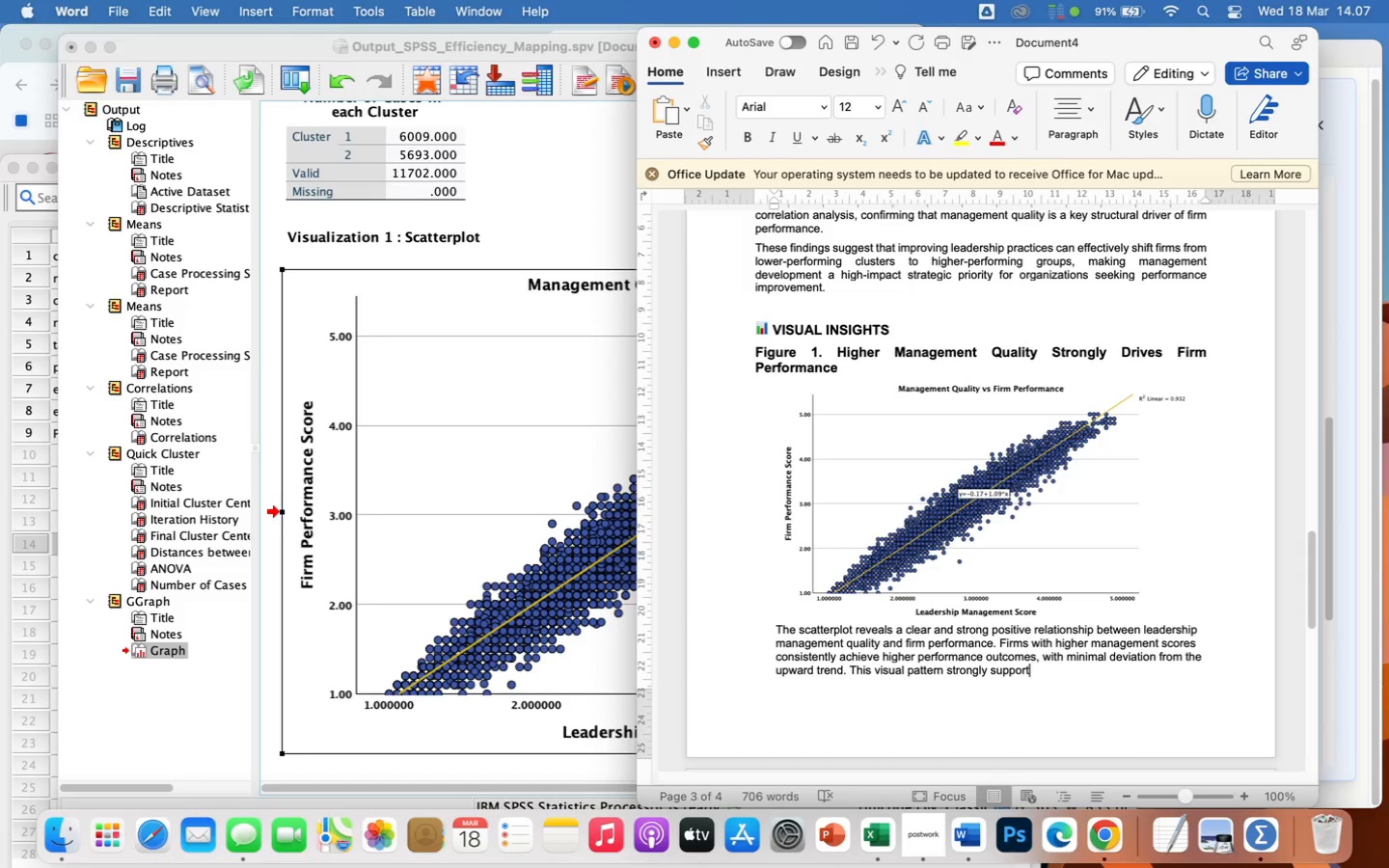 
type(s the statistical)
 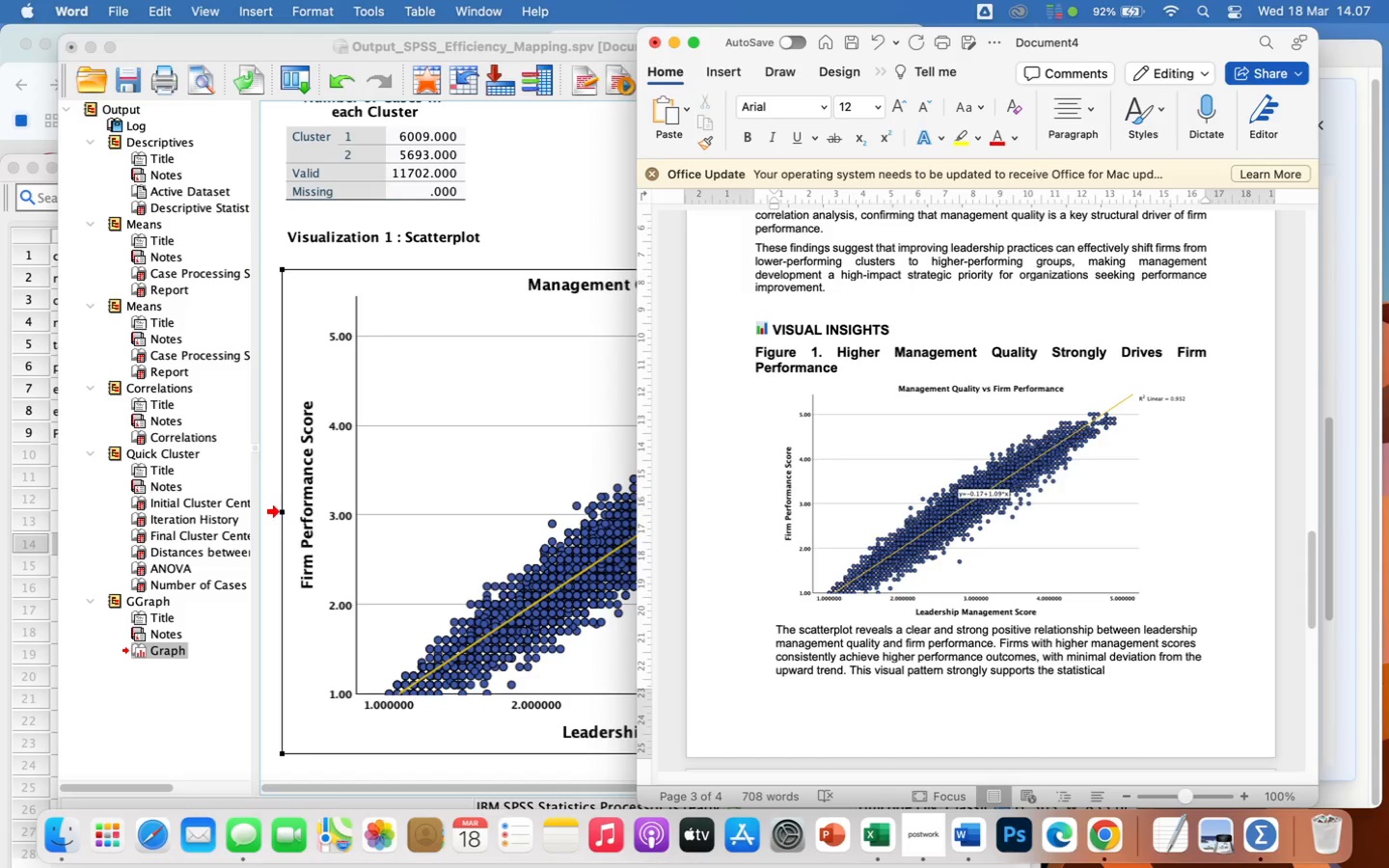 
type( coi)
key(Backspace)
type(rrelation)
 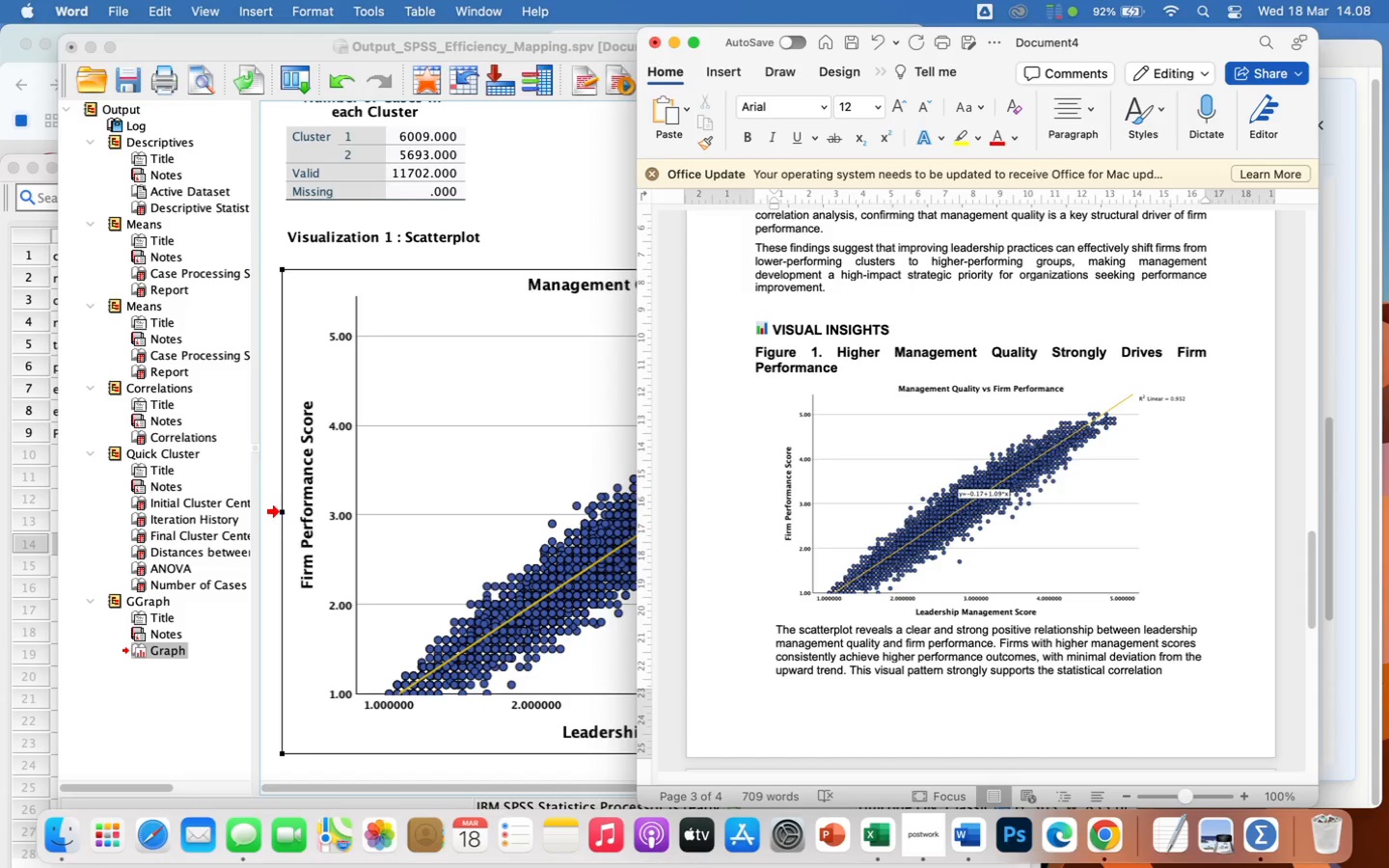 
wait(27.59)
 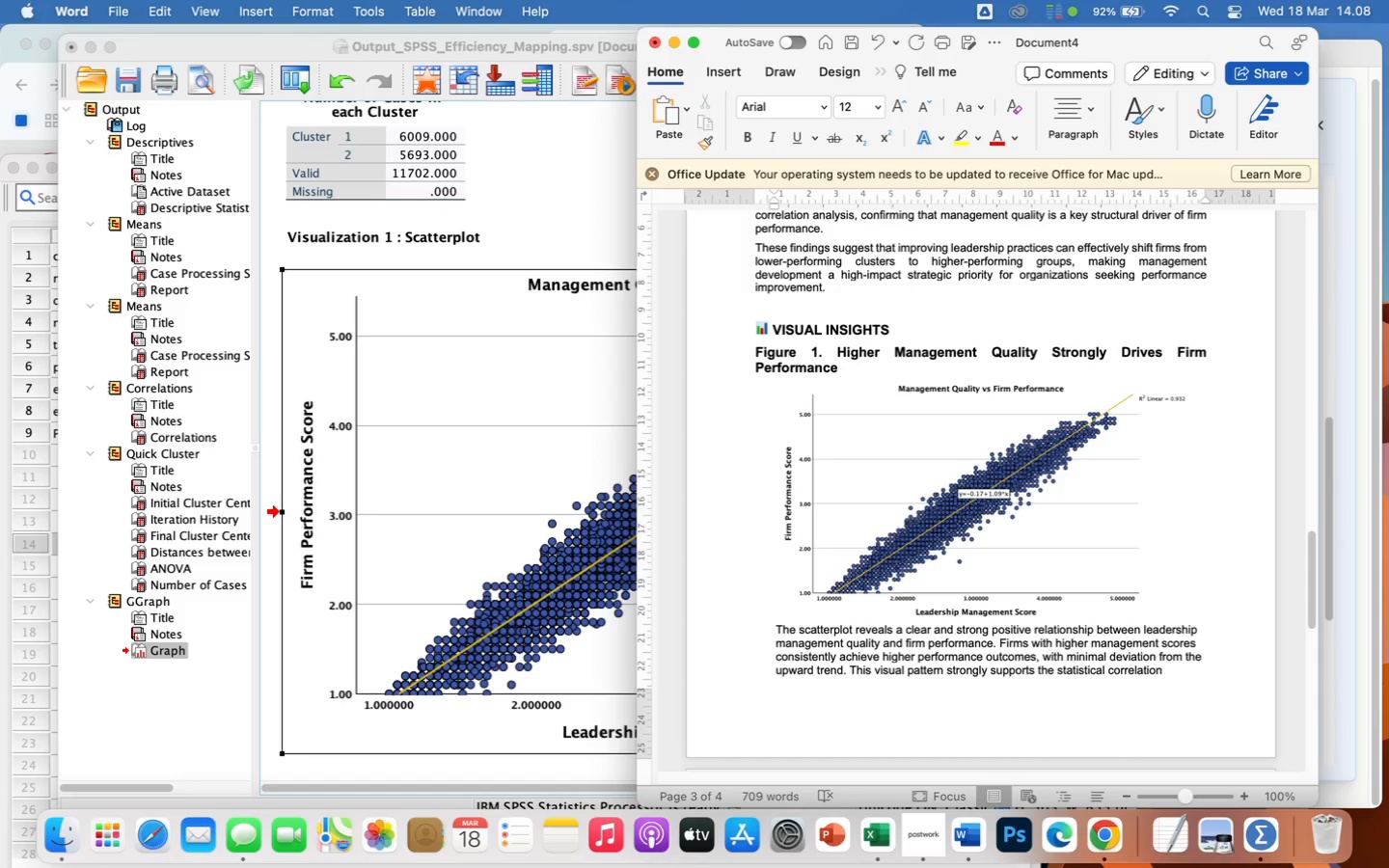 
key(Space)
 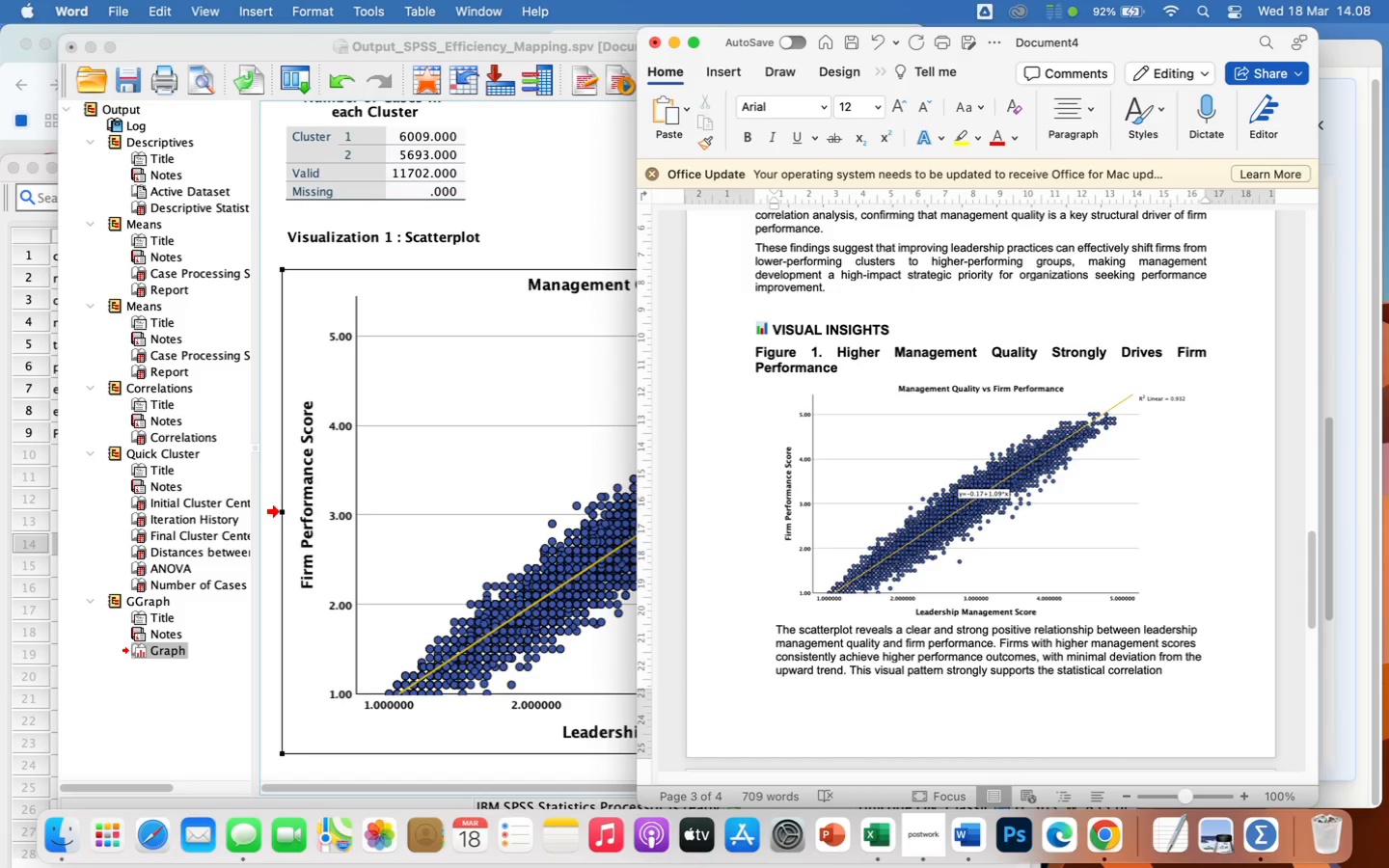 
wait(7.35)
 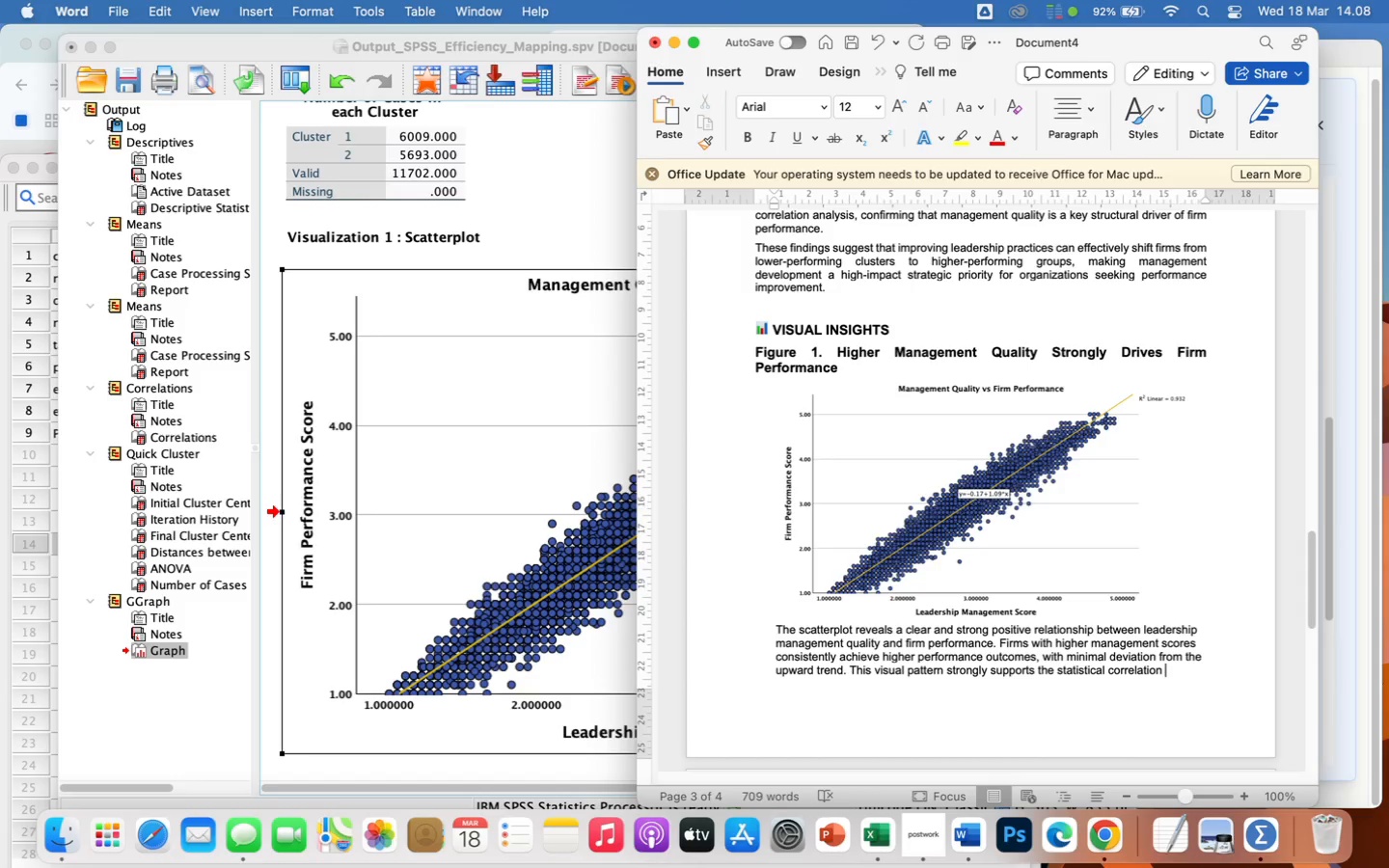 
type(( r)
key(Backspace)
key(Backspace)
type(r= 0.965), confirming that management quality is a key driver of firm success.)
 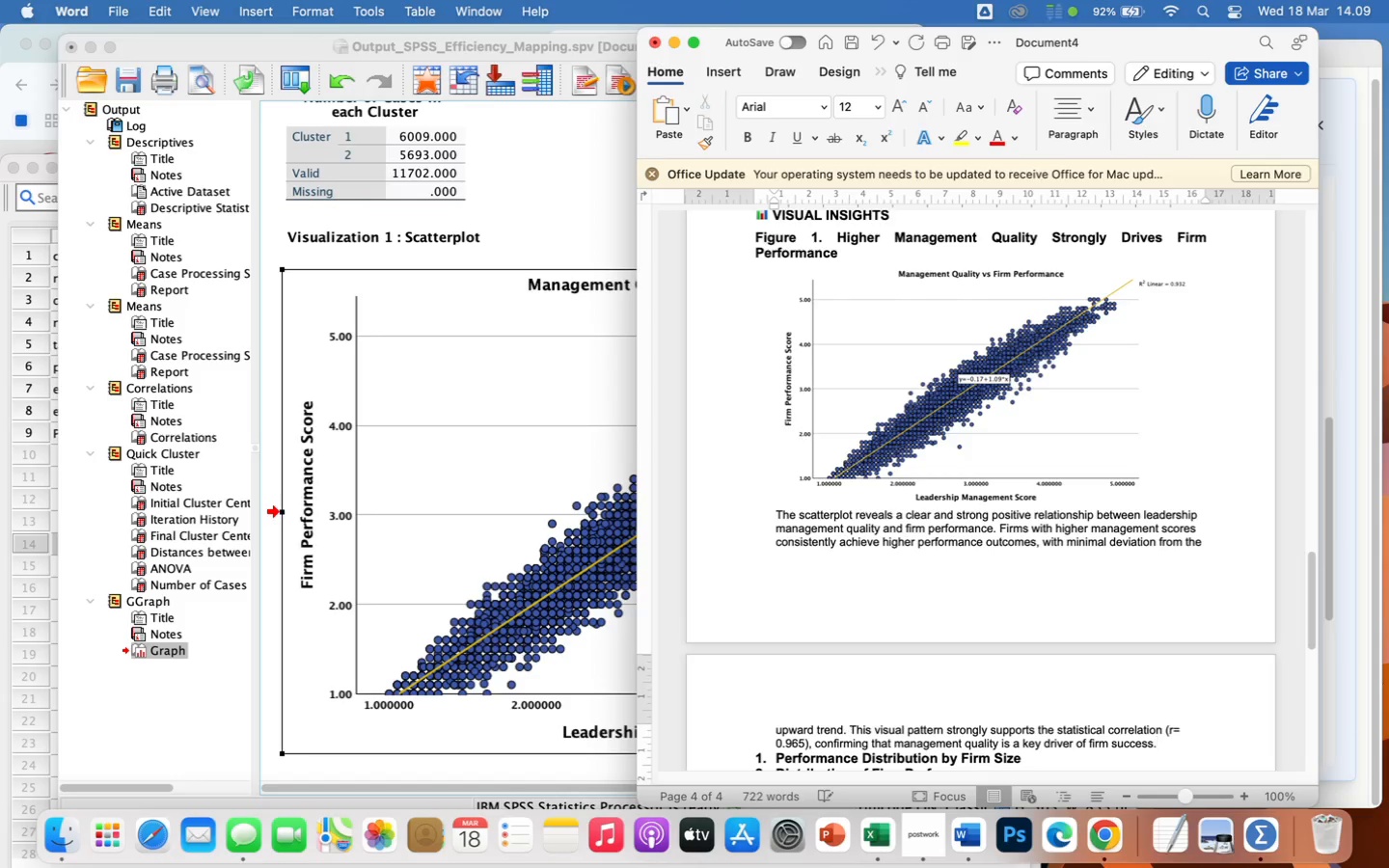 
key(Enter)
 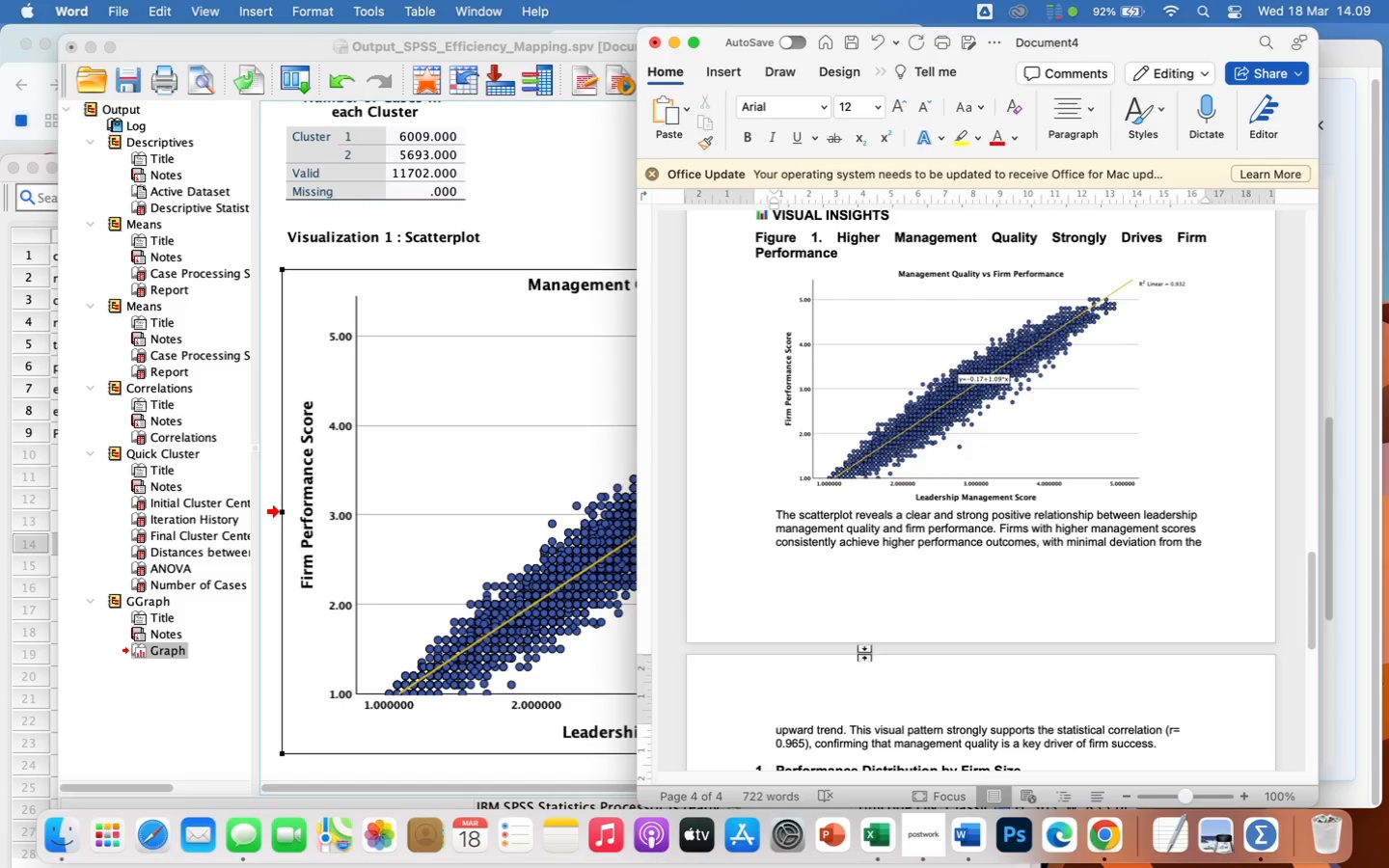 
left_click([890, 729])
 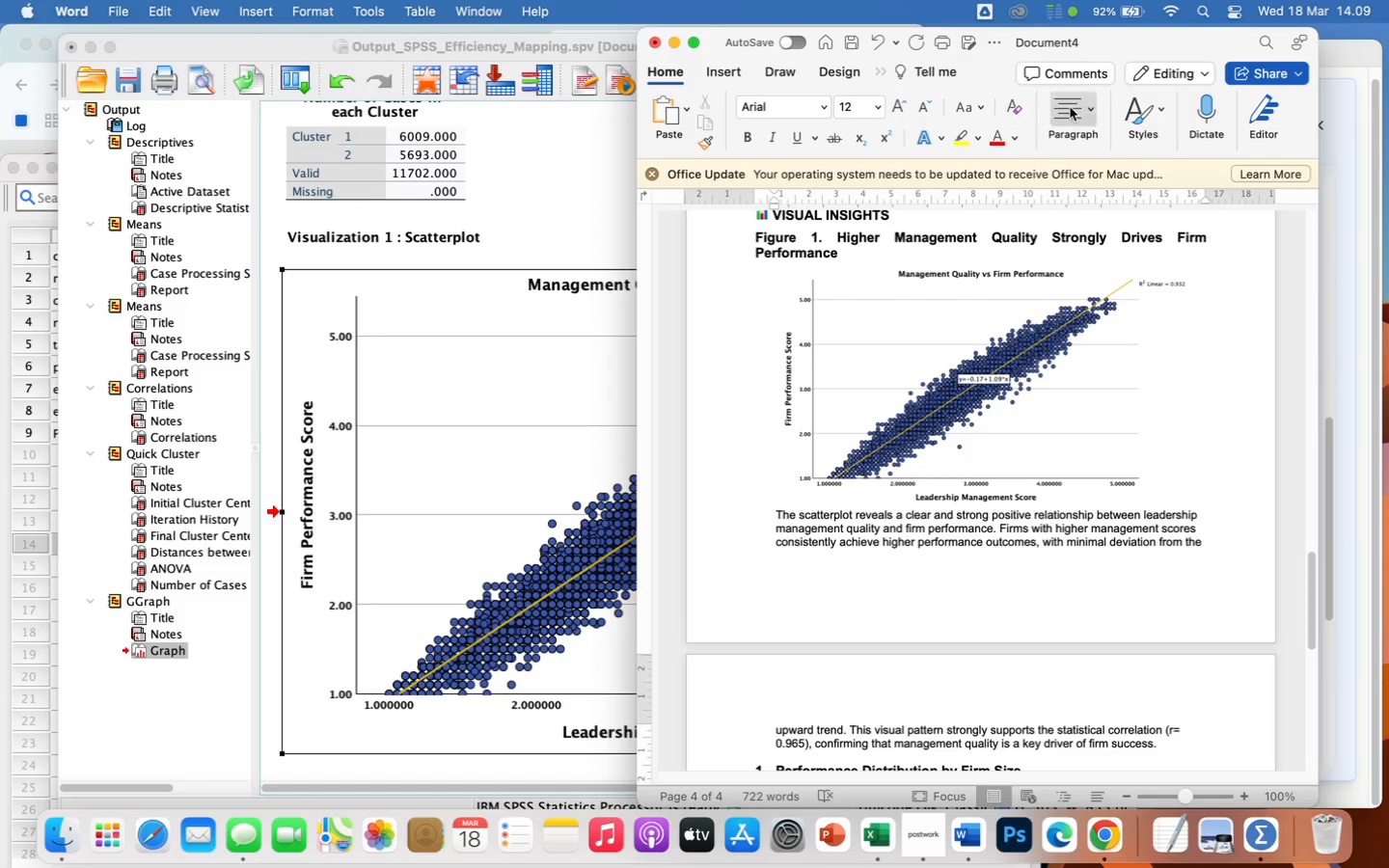 
left_click([1070, 109])
 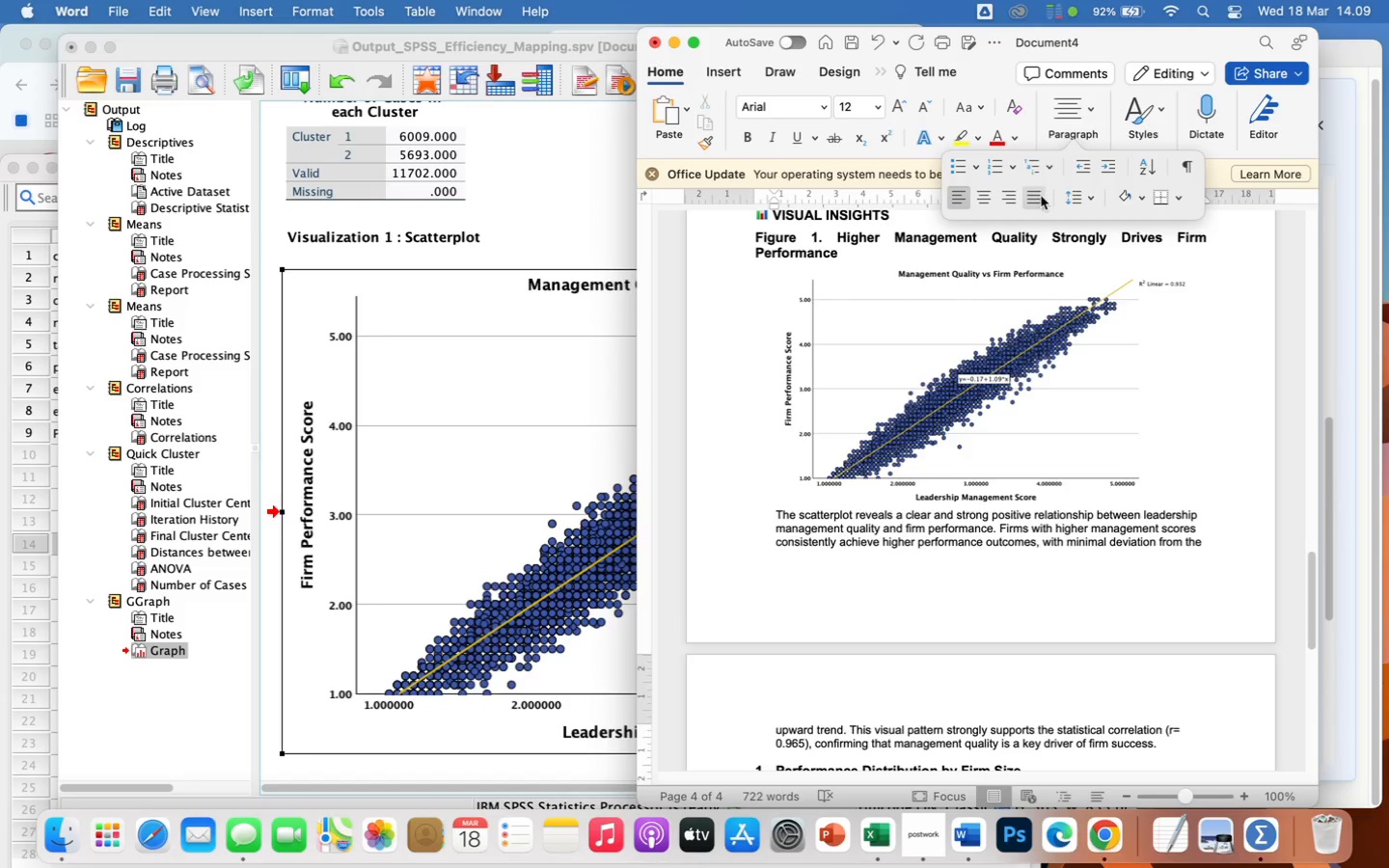 
left_click([1036, 198])
 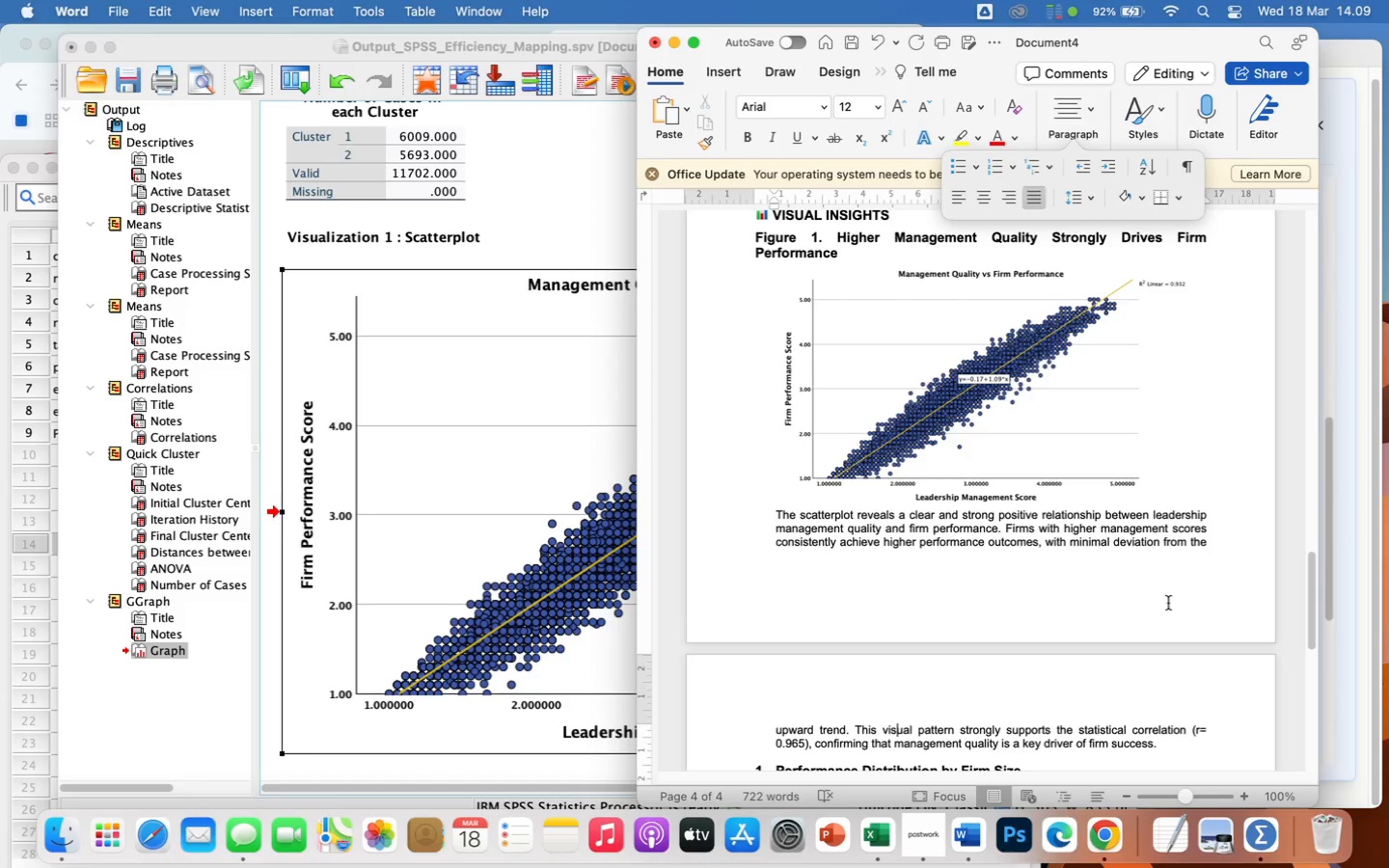 
wait(7.19)
 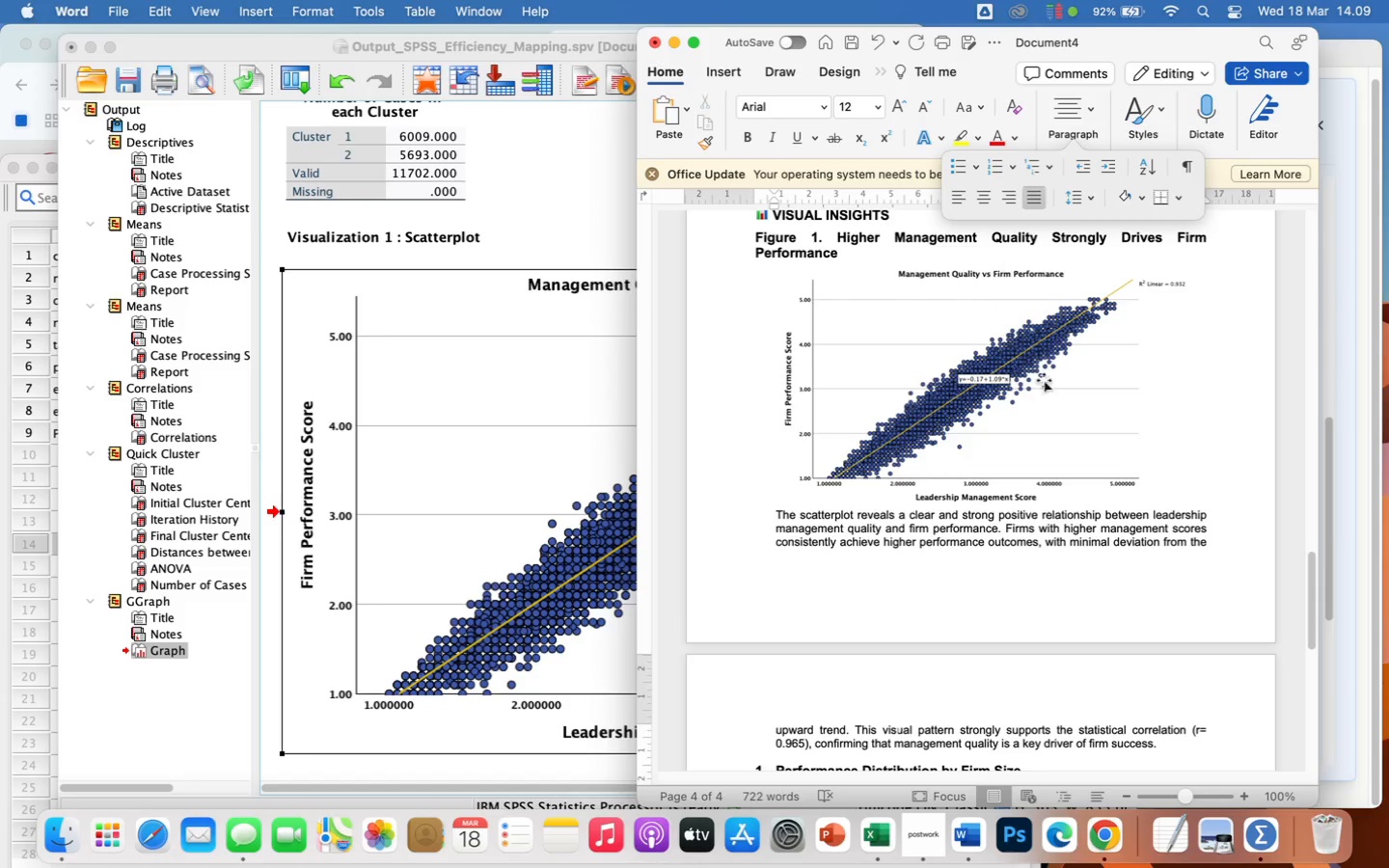 
left_click([1202, 728])
 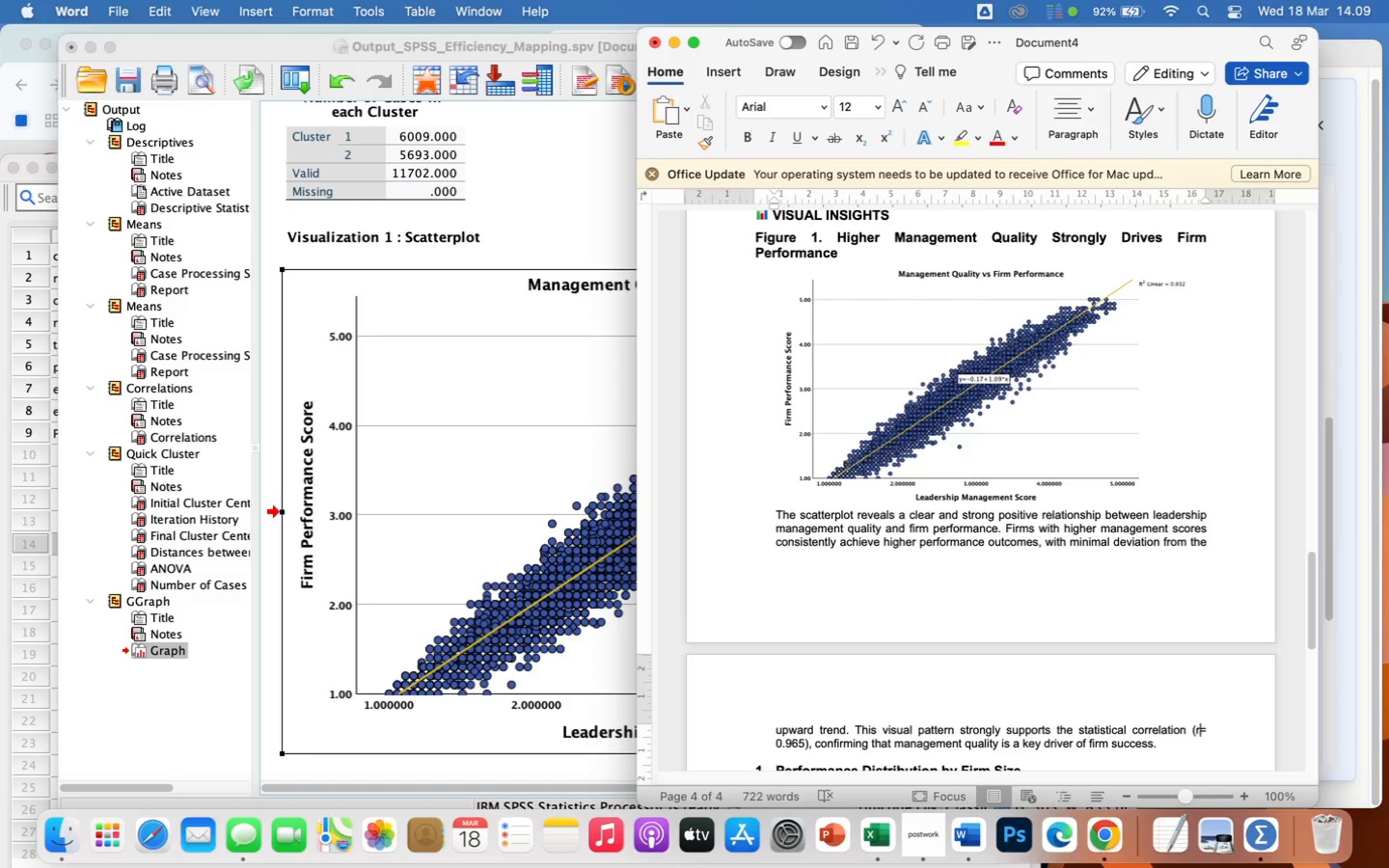 
key(Space)
 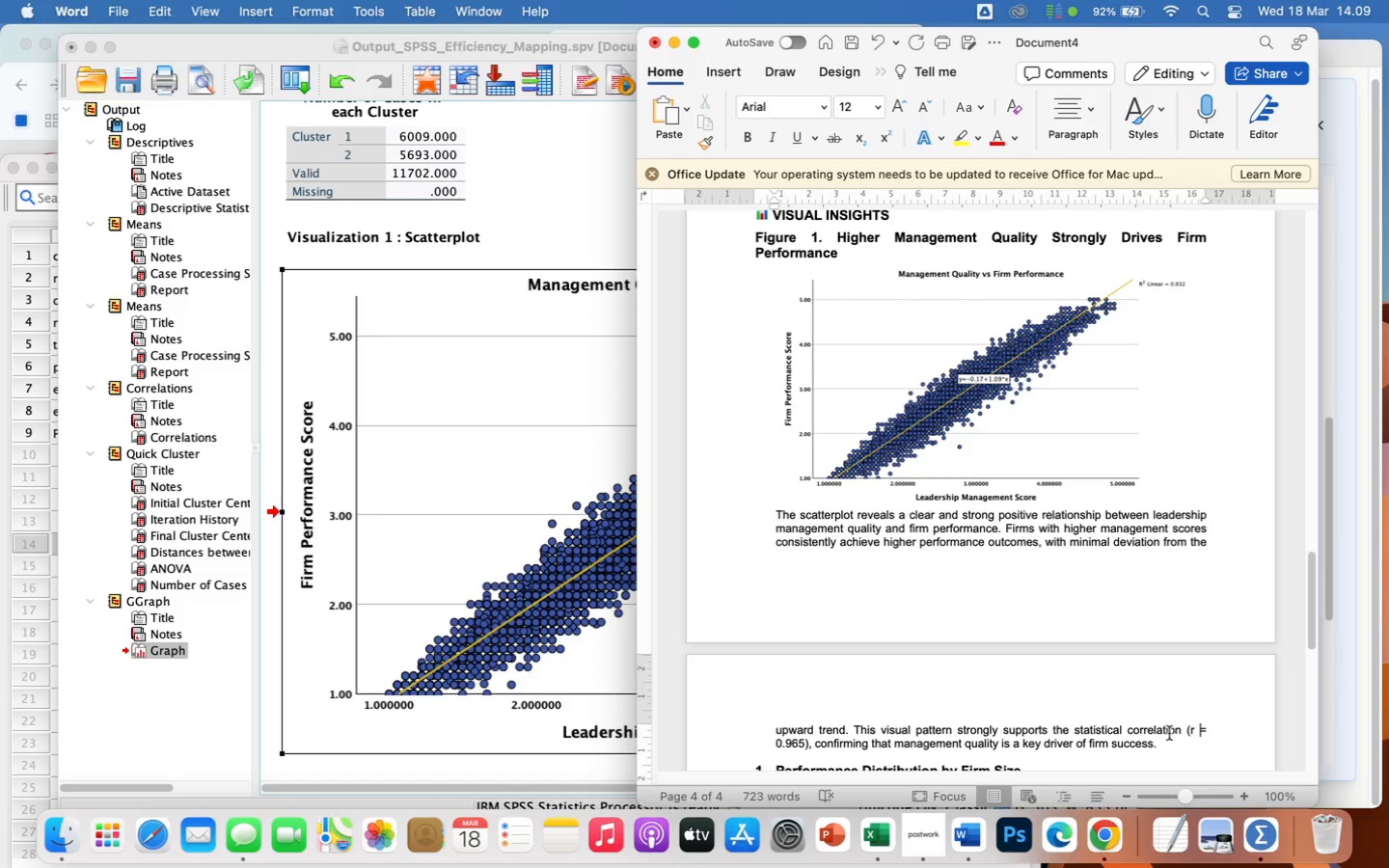 
mouse_move([1152, 803])
 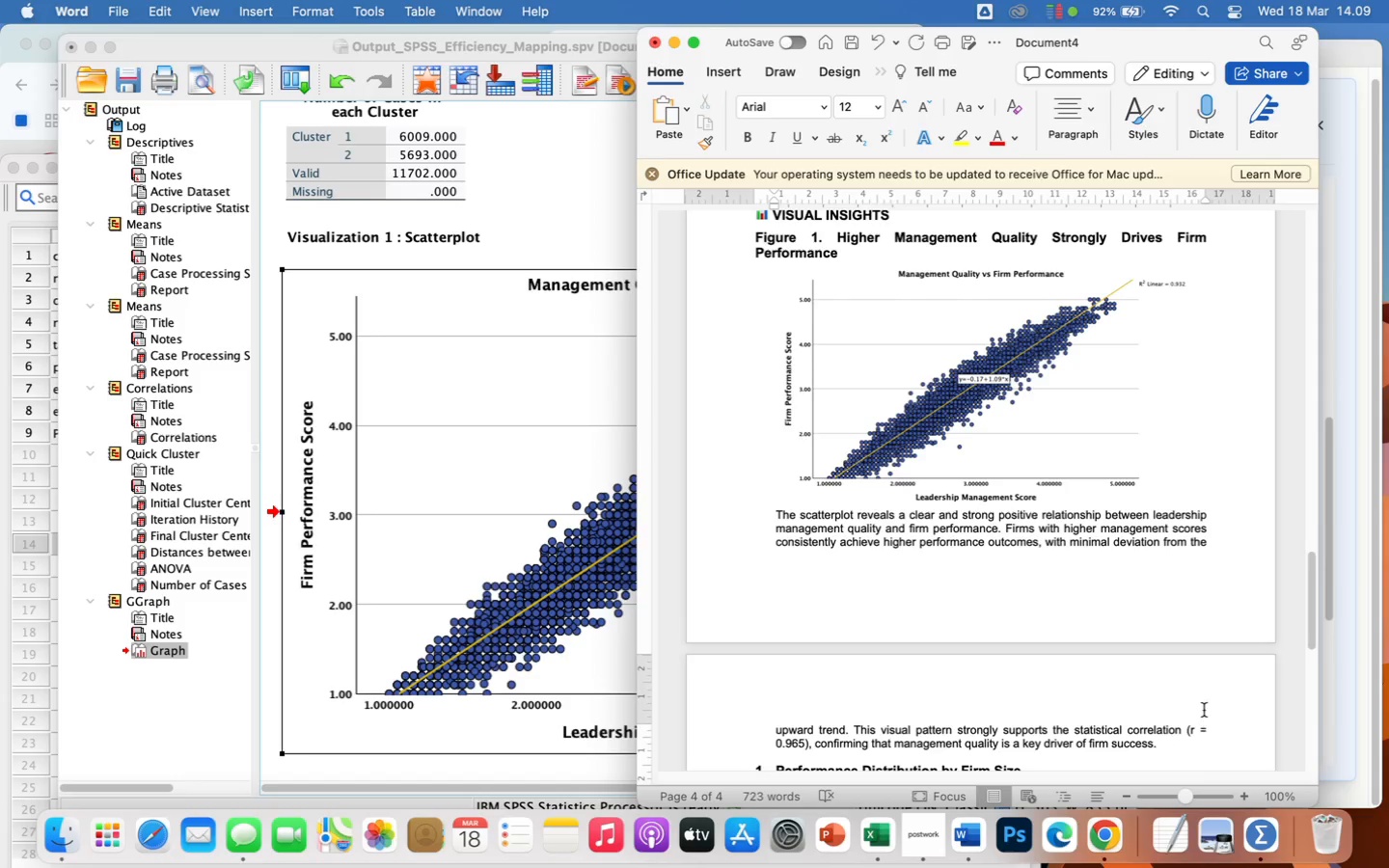 
scroll: coordinate [1204, 709], scroll_direction: down, amount: 26.0
 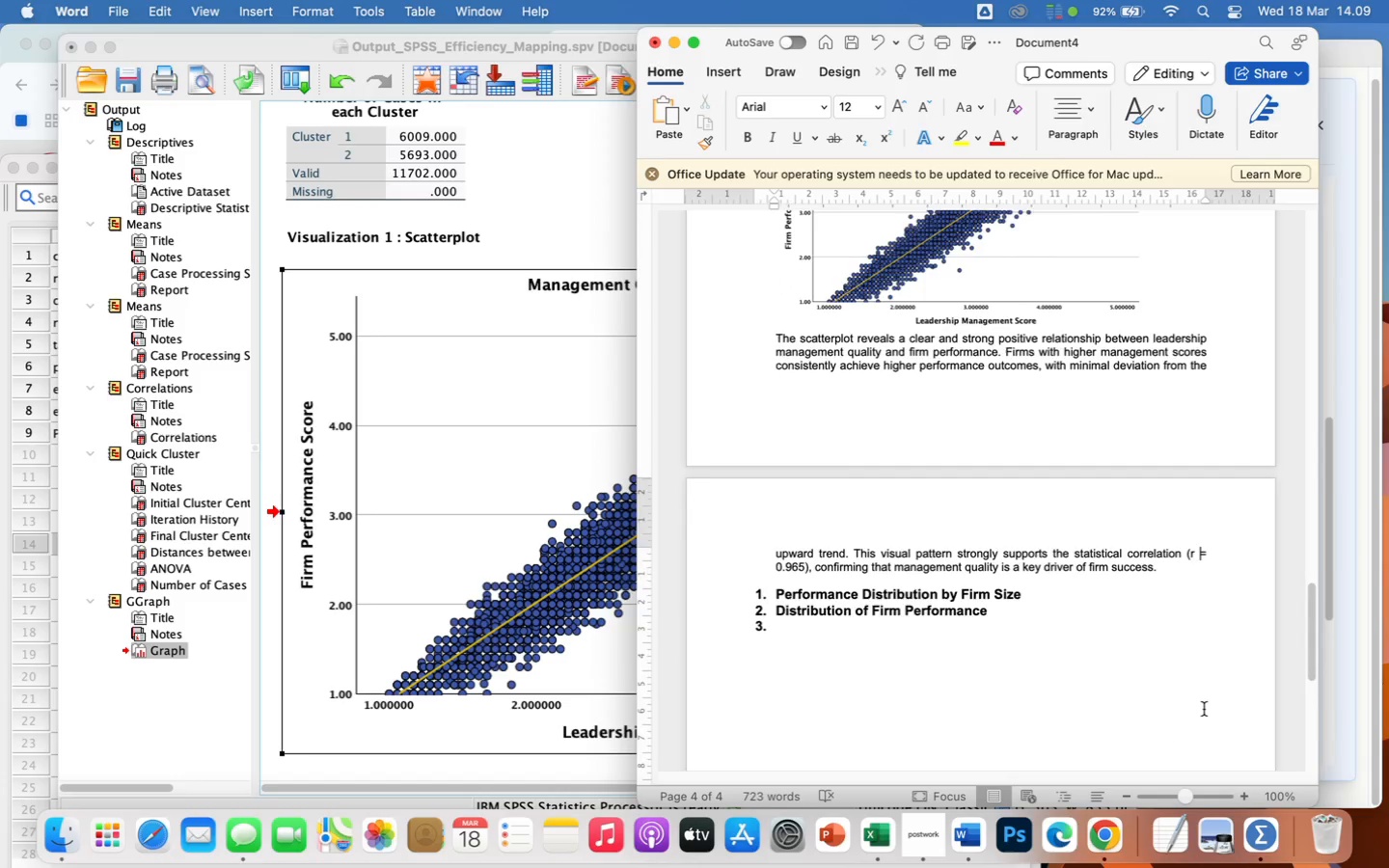 
scroll: coordinate [1204, 709], scroll_direction: up, amount: 278.0
 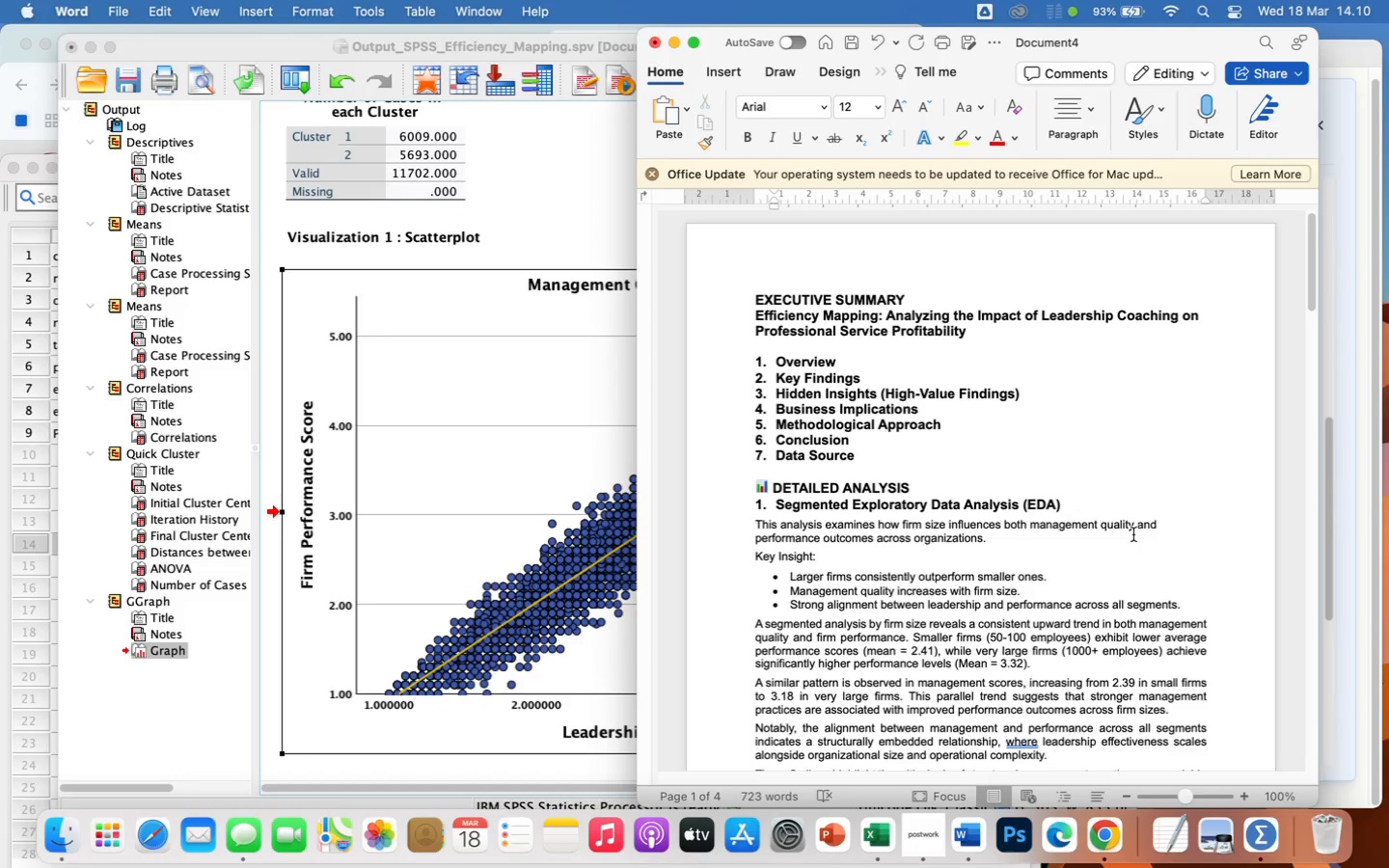 
wait(33.65)
 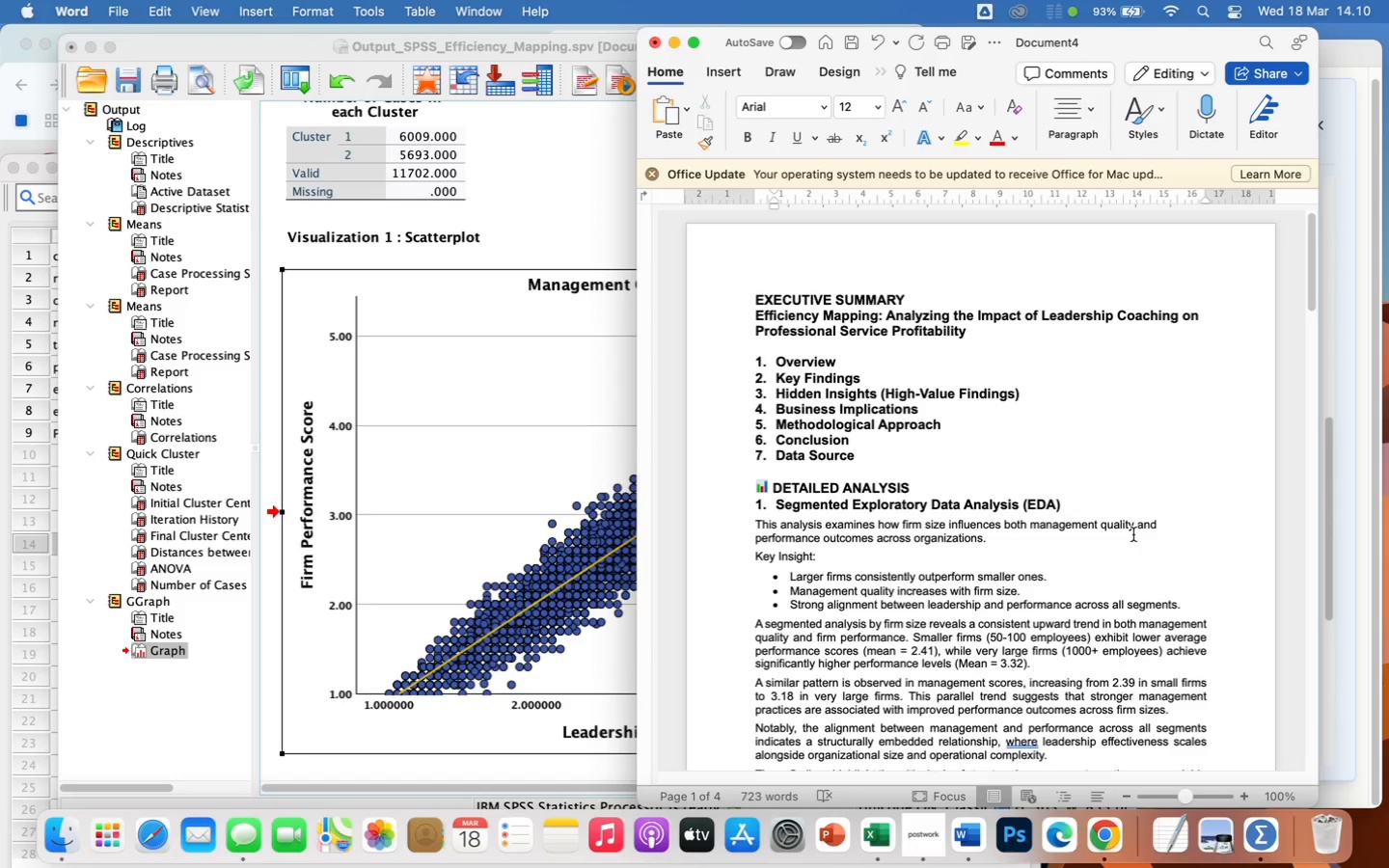 
left_click([896, 359])
 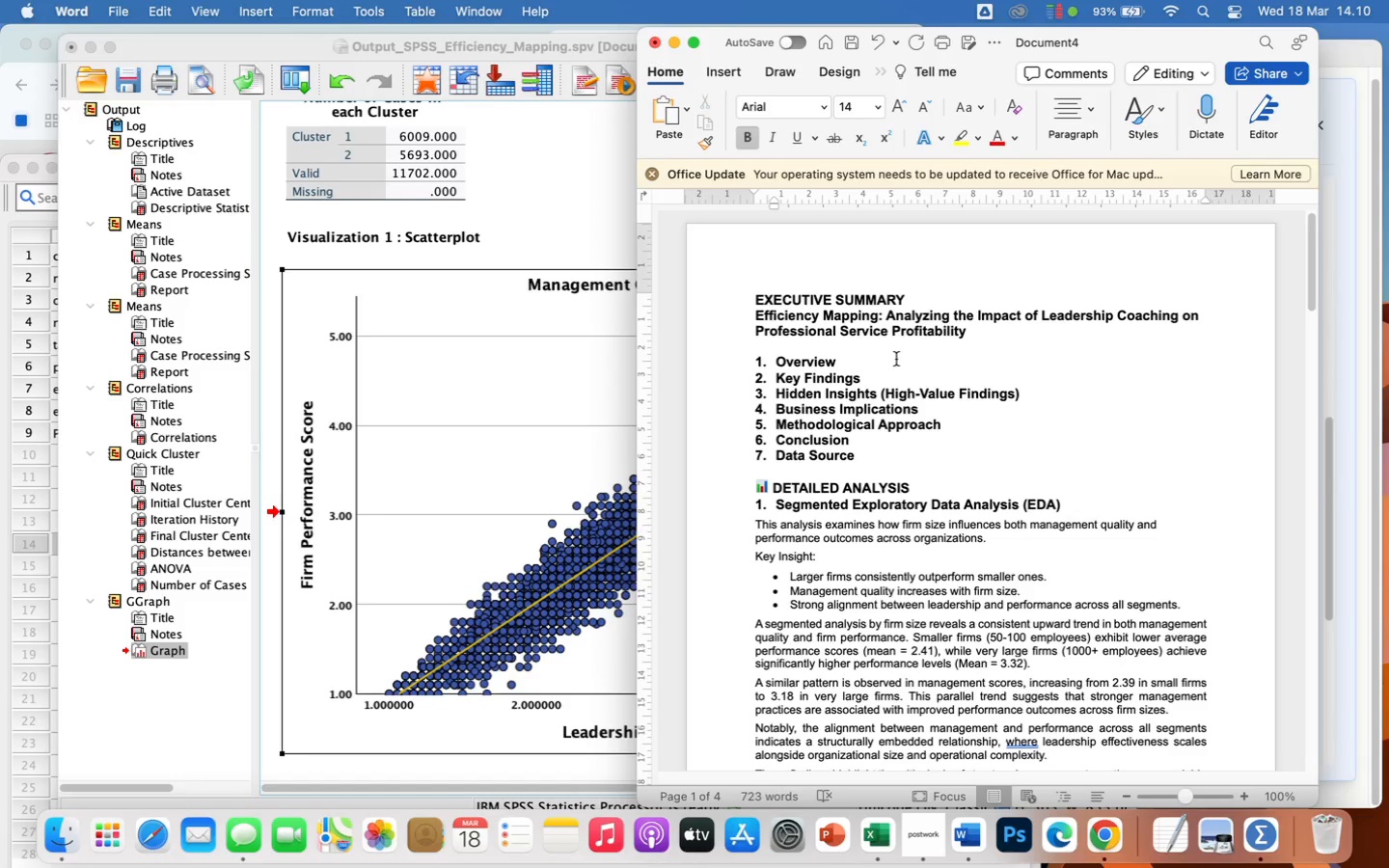 
key(Enter)
 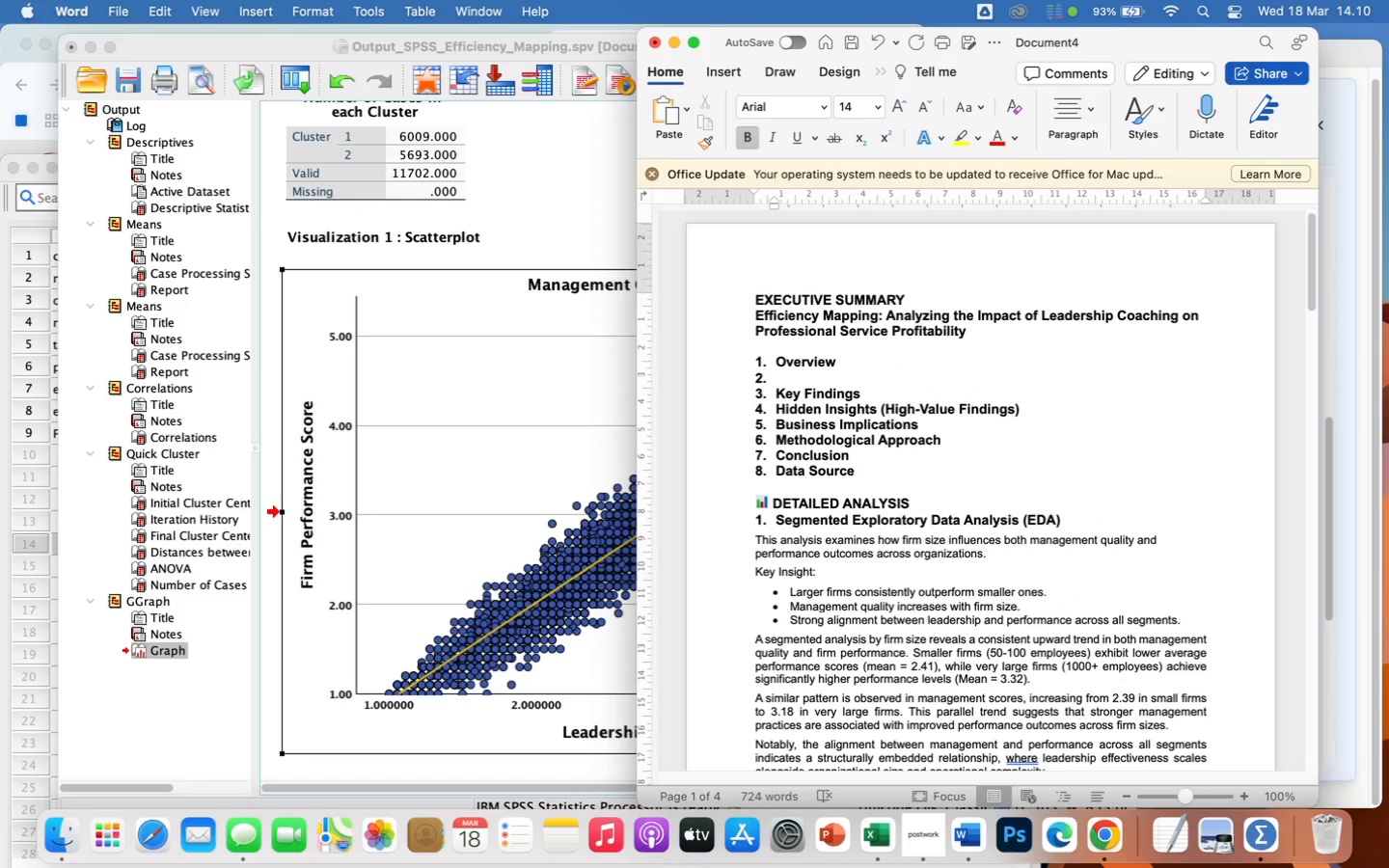 
key(Backspace)
 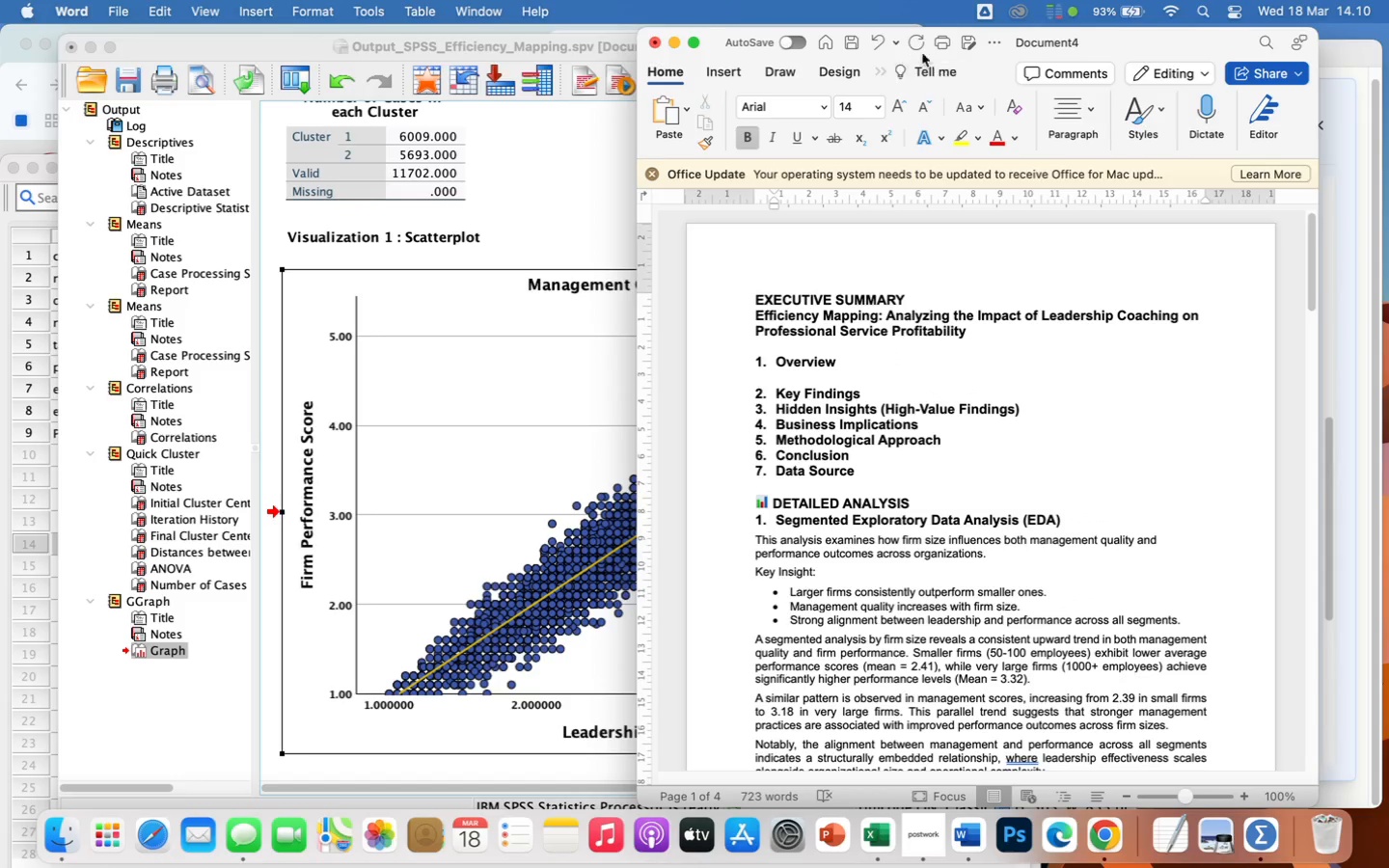 
left_click([875, 109])
 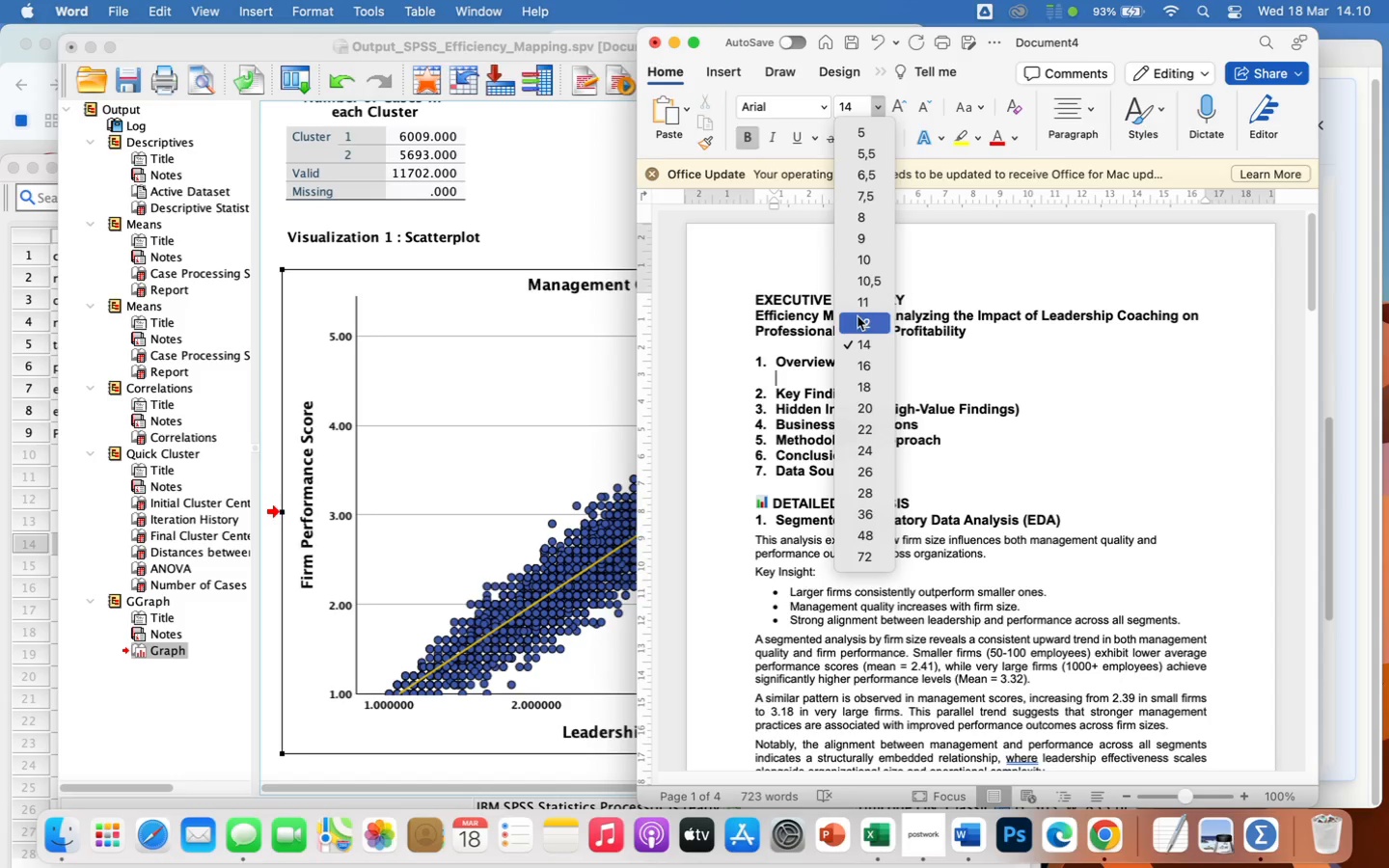 
left_click([860, 318])
 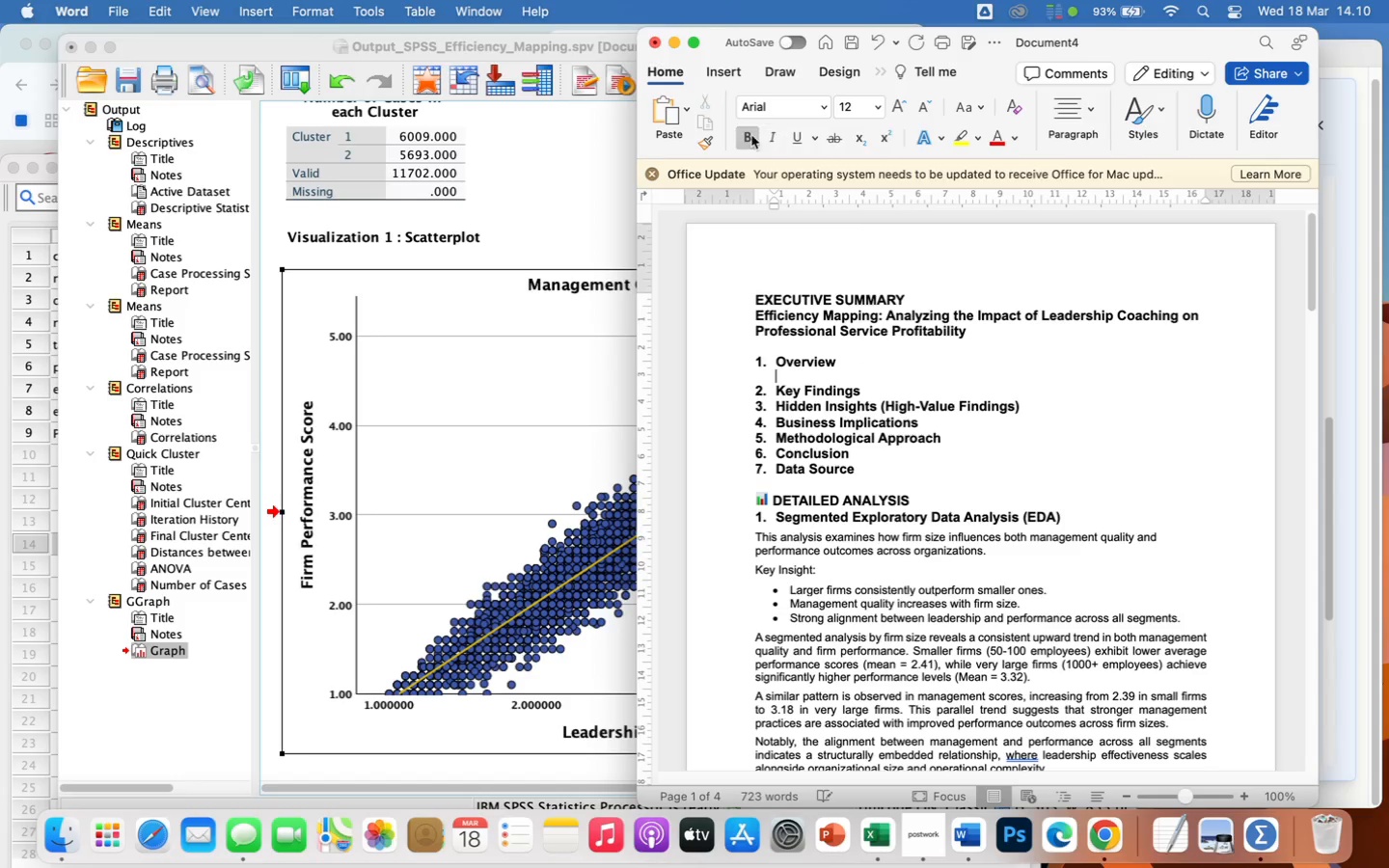 
left_click([747, 138])
 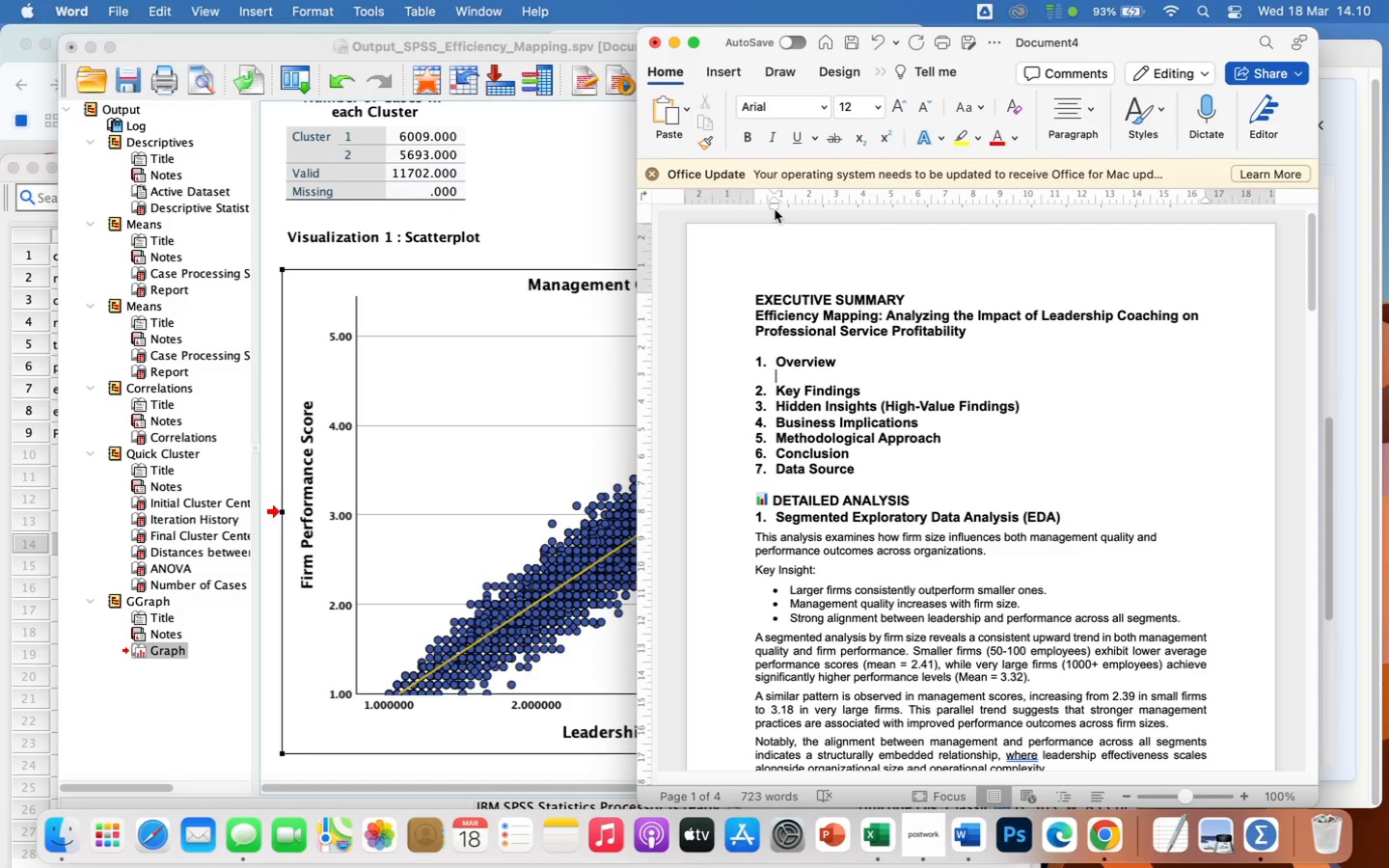 
wait(6.89)
 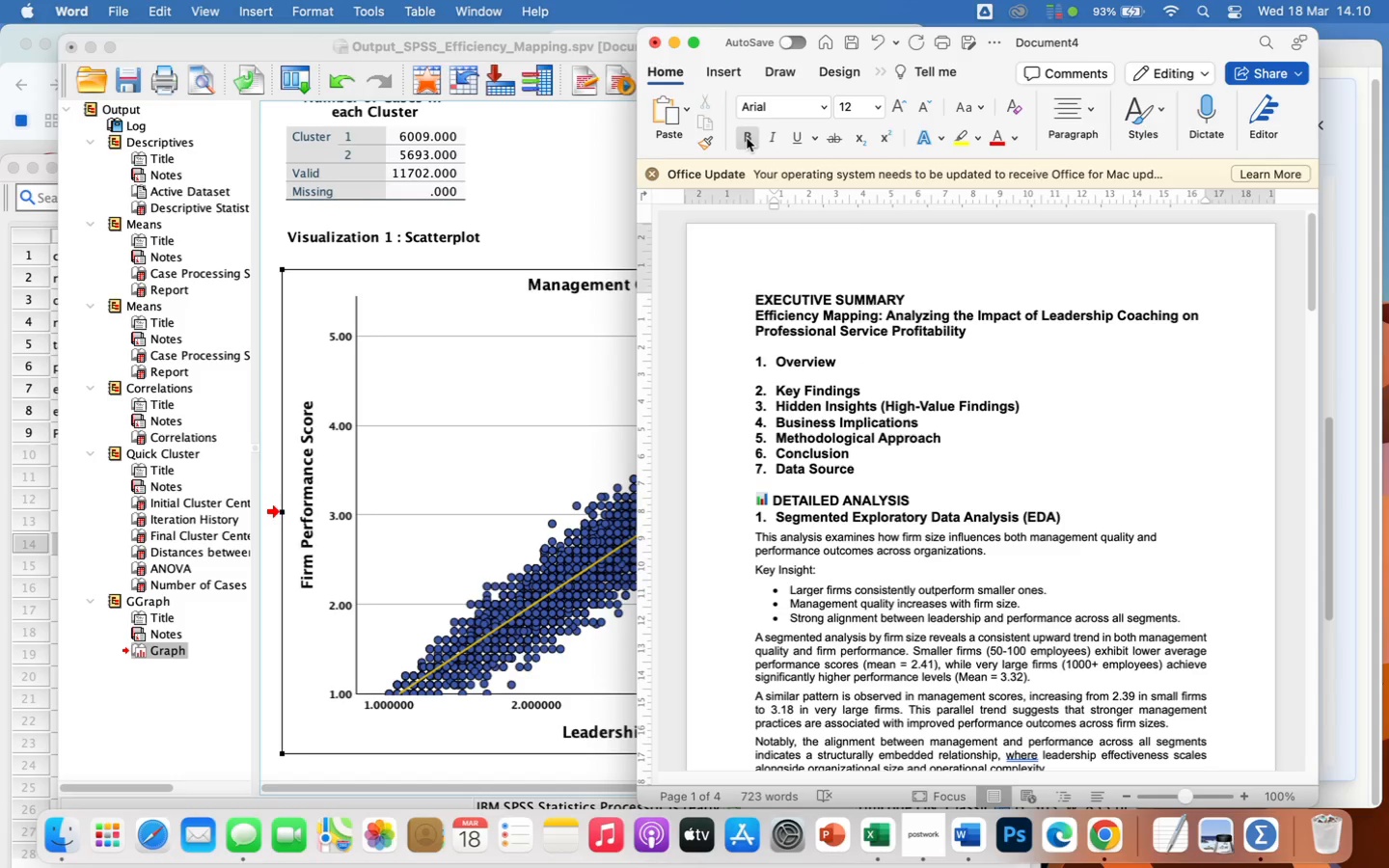 
left_click_drag(start_coordinate=[775, 209], to_coordinate=[754, 214])
 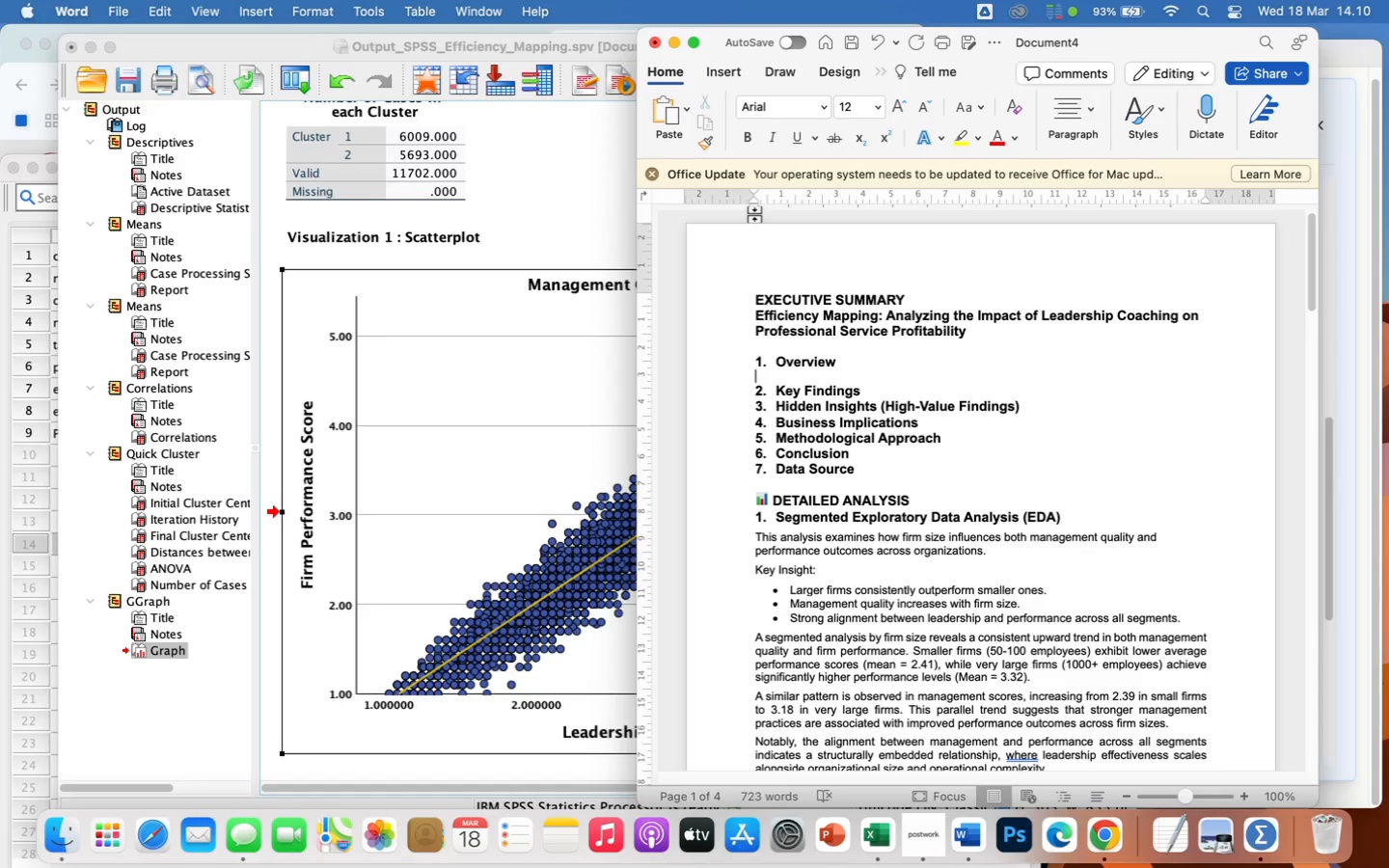 
type(this analysis evaluates the impact of leadership management practices on firm performanvce)
 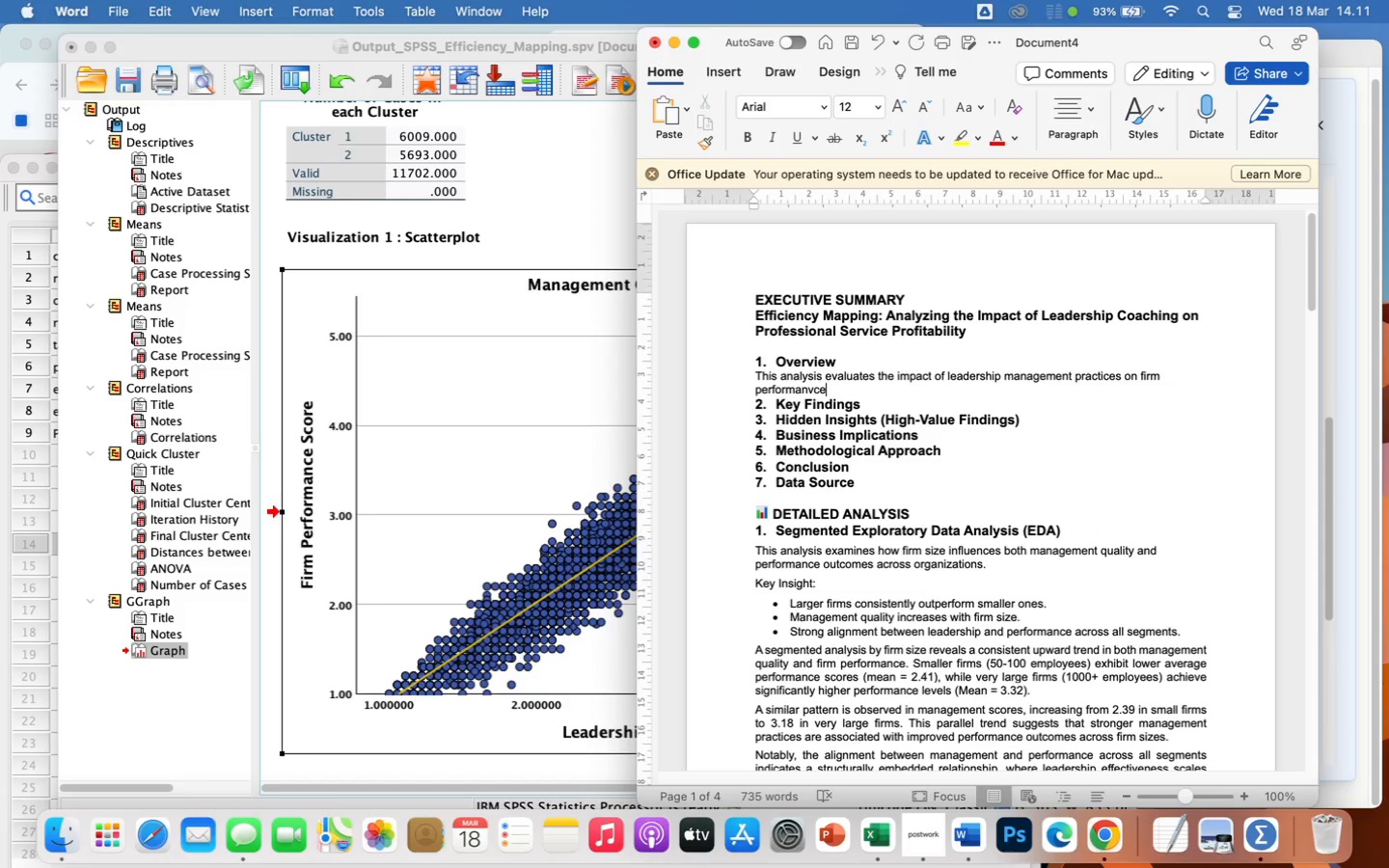 
key(Backspace)
key(Backspace)
key(Backspace)
type(ce)
 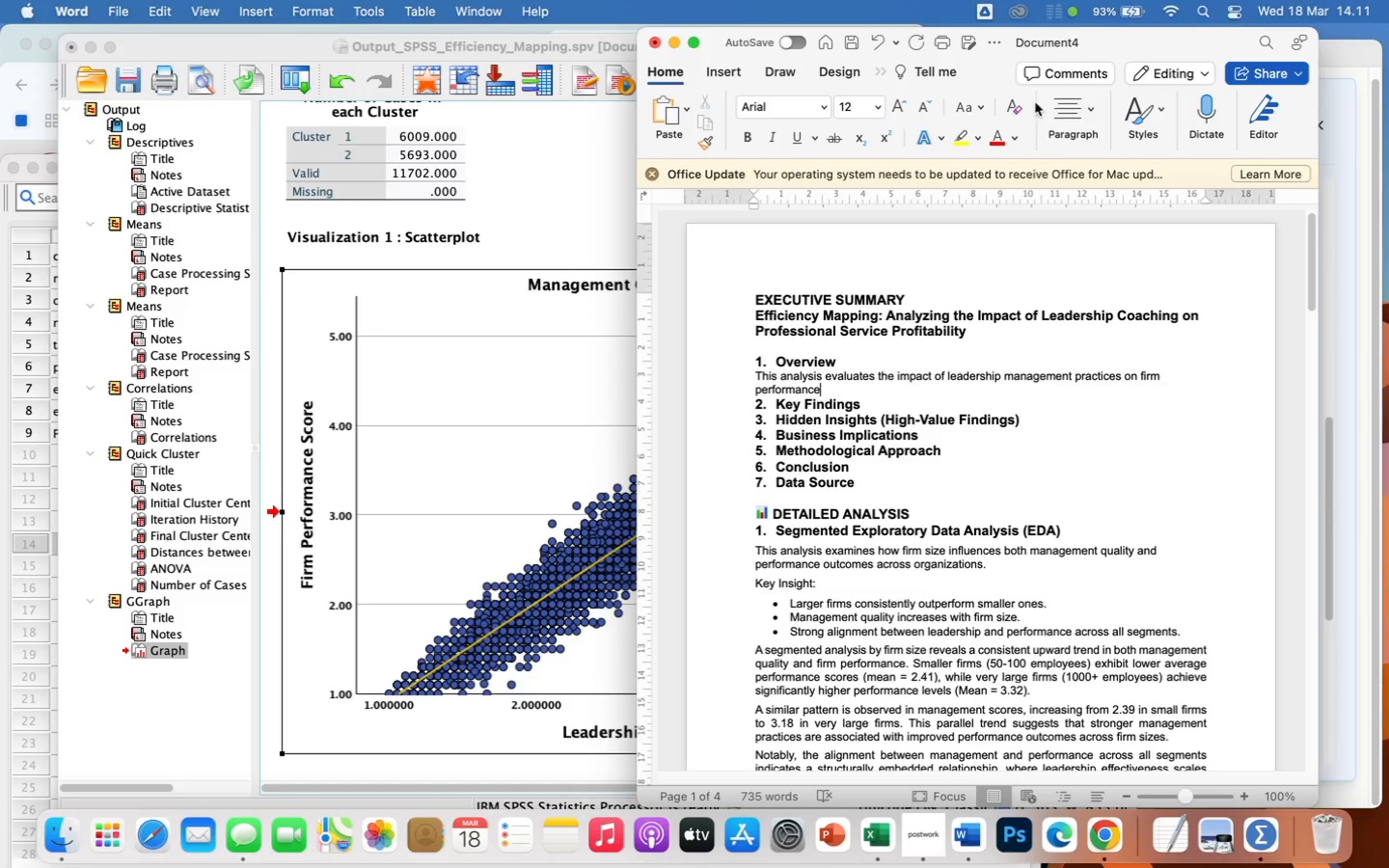 
left_click([1064, 110])
 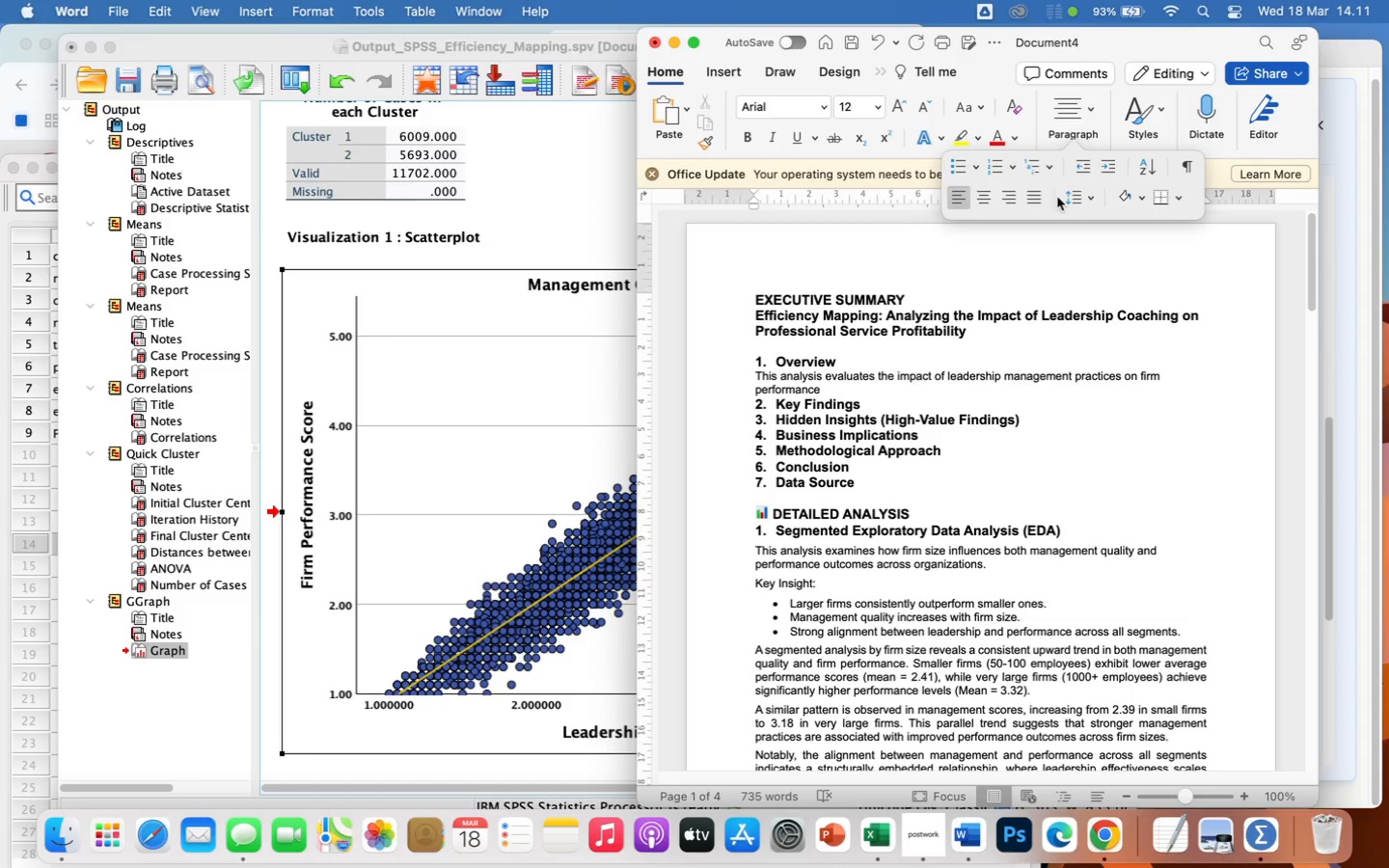 
left_click([1033, 197])
 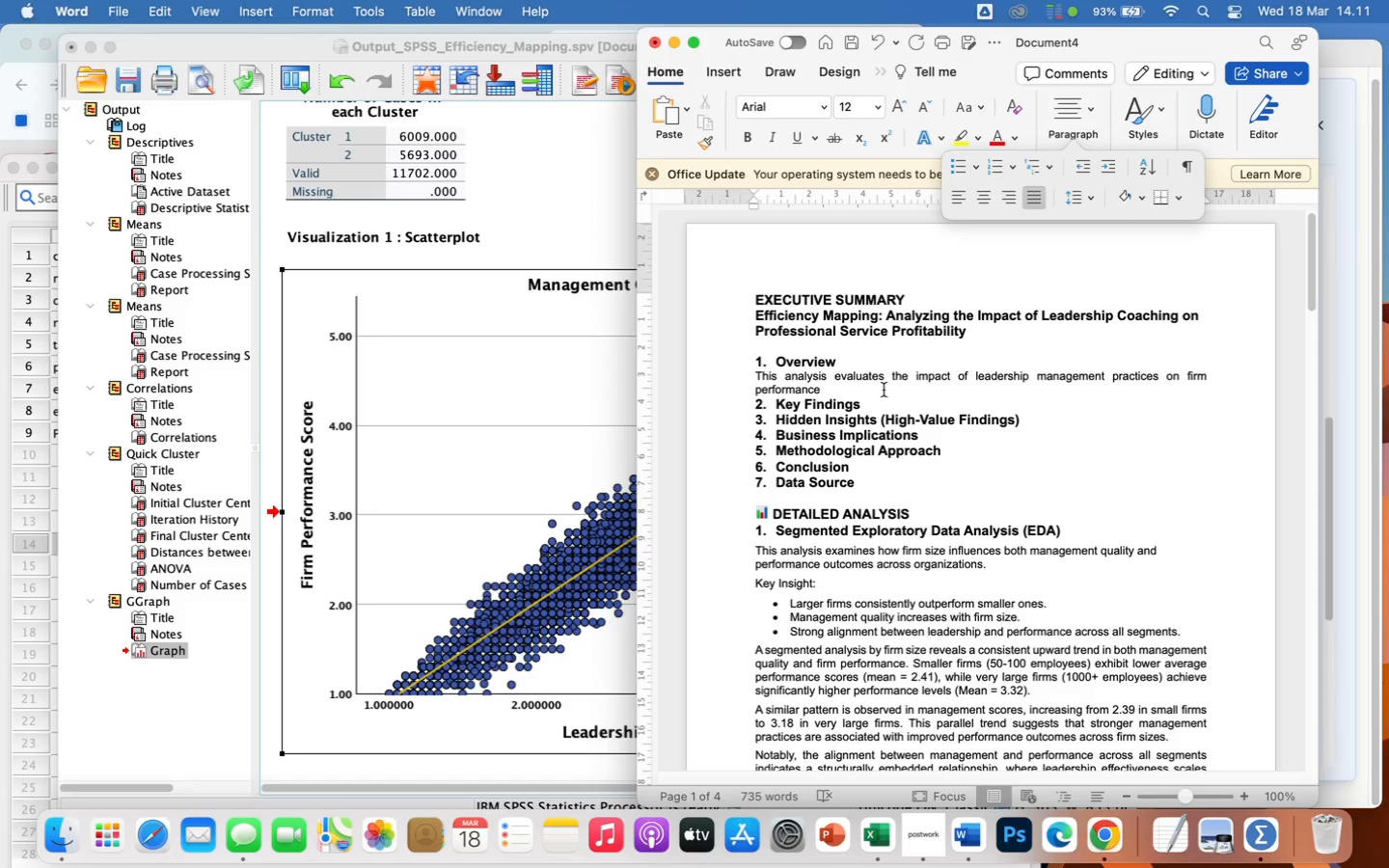 
key(Space)
 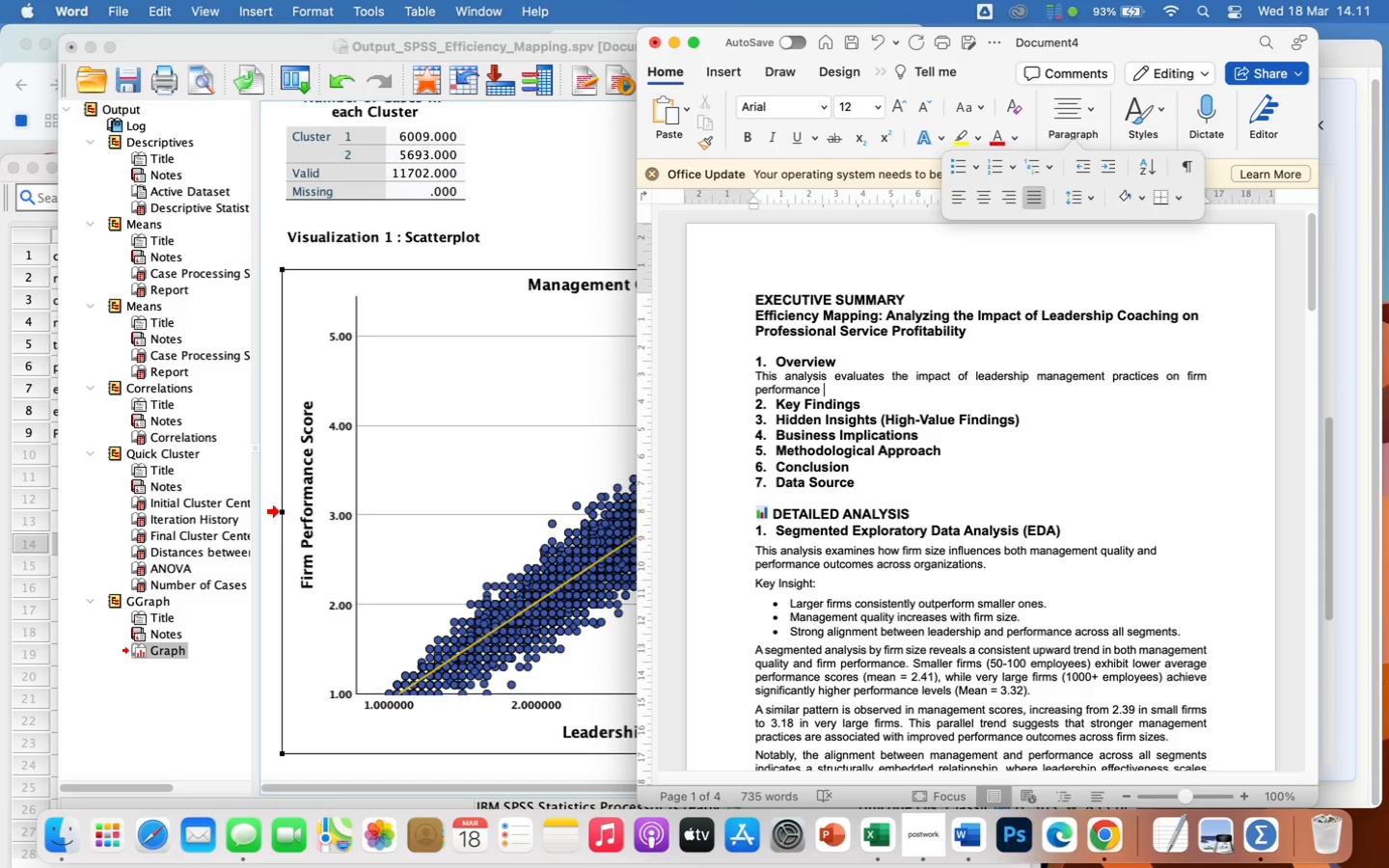 
wait(9.1)
 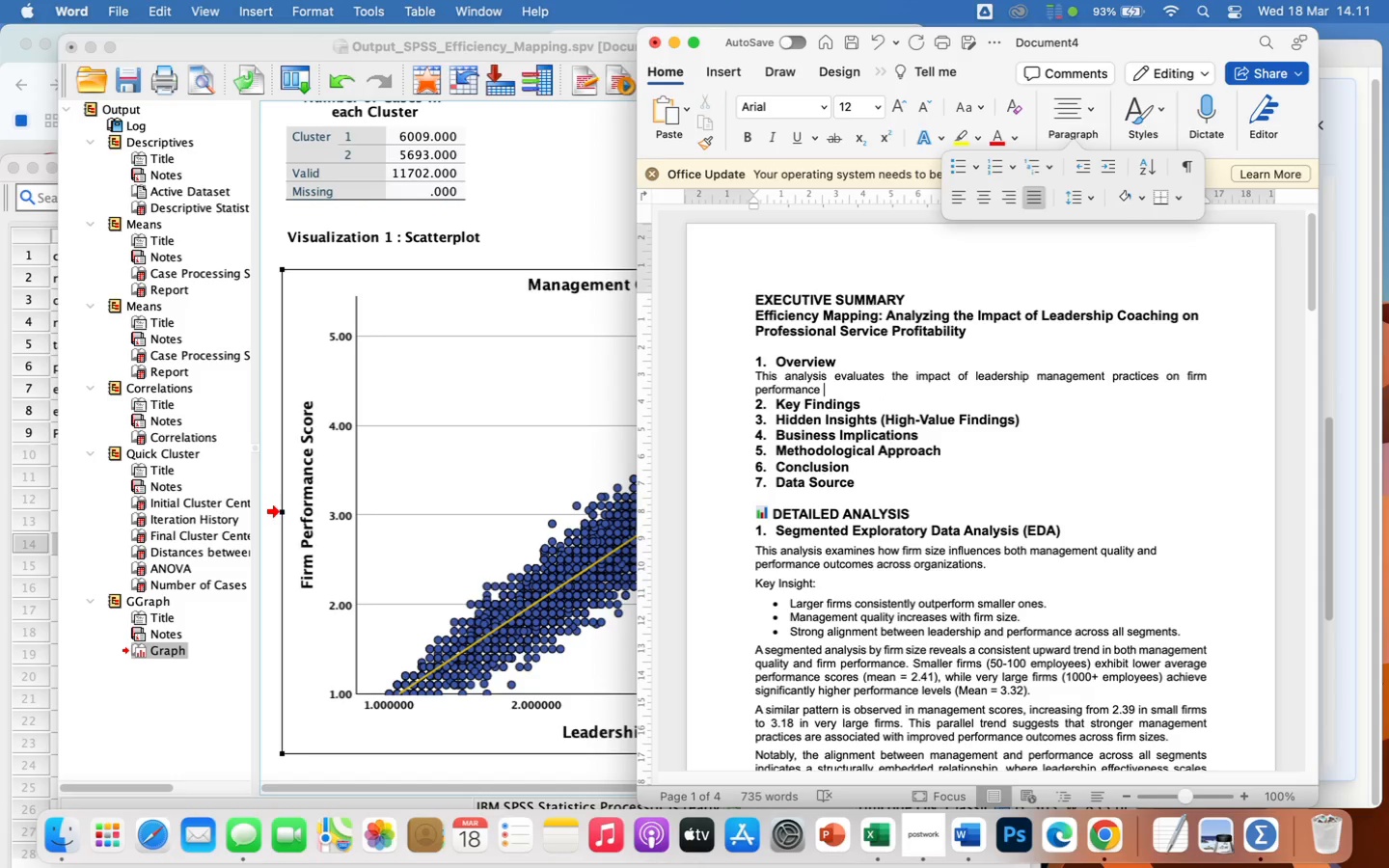 
type( using a large-scale dataset of 11,702 firms. Thwe)
key(Backspace)
type( objective is to identify whwter)
key(Backspace)
key(Backspace)
 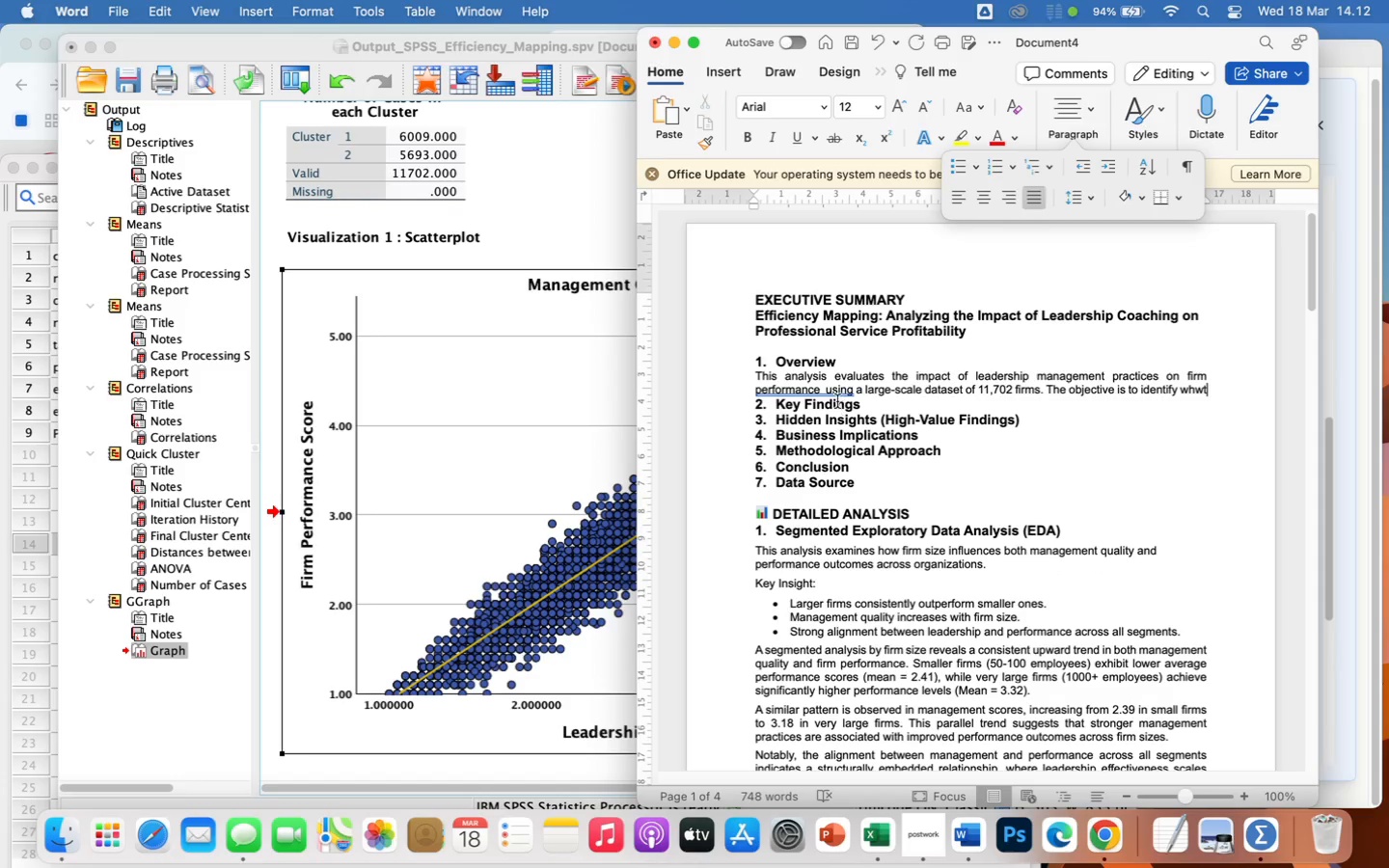 
left_click([827, 391])
 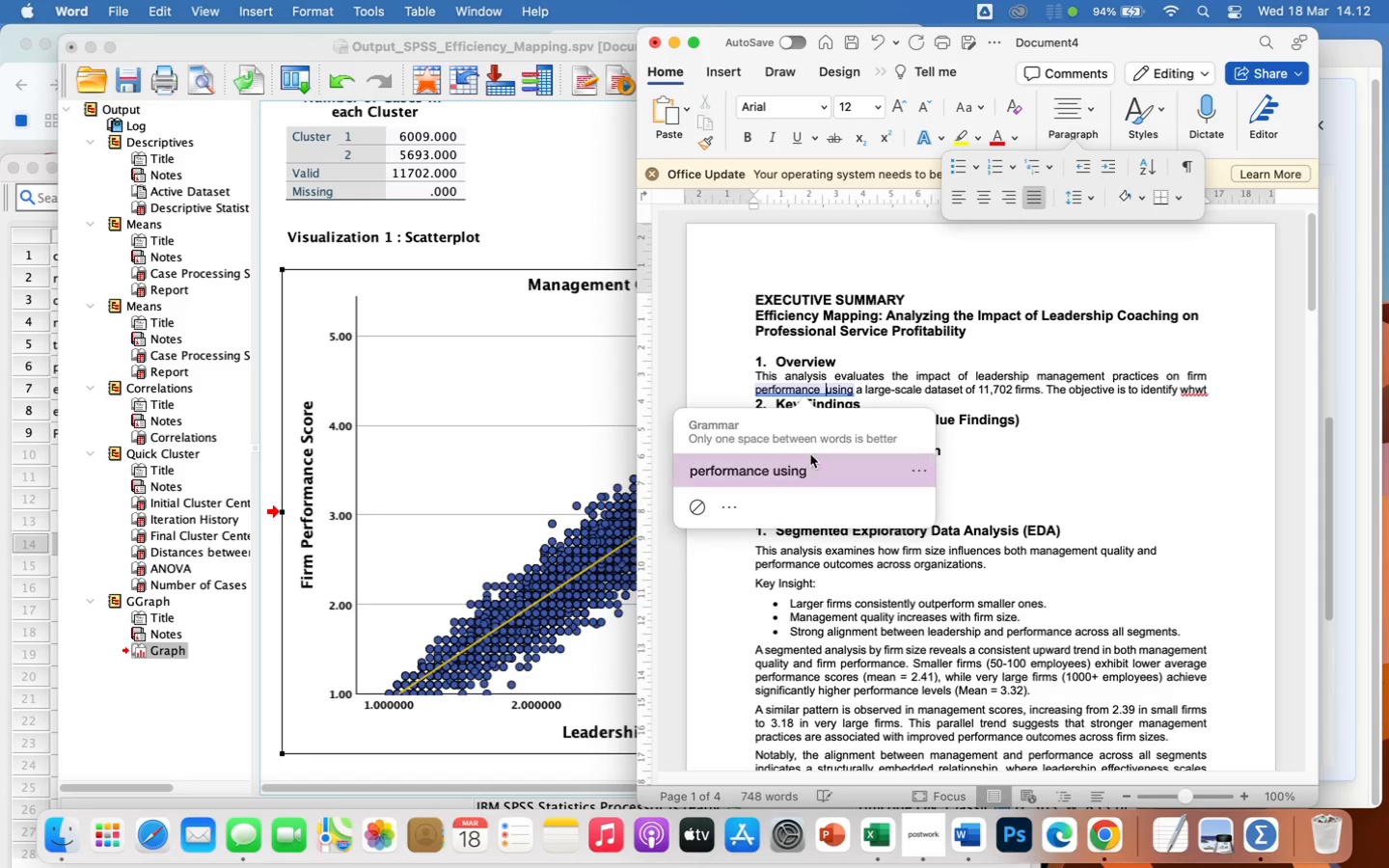 
left_click([793, 469])
 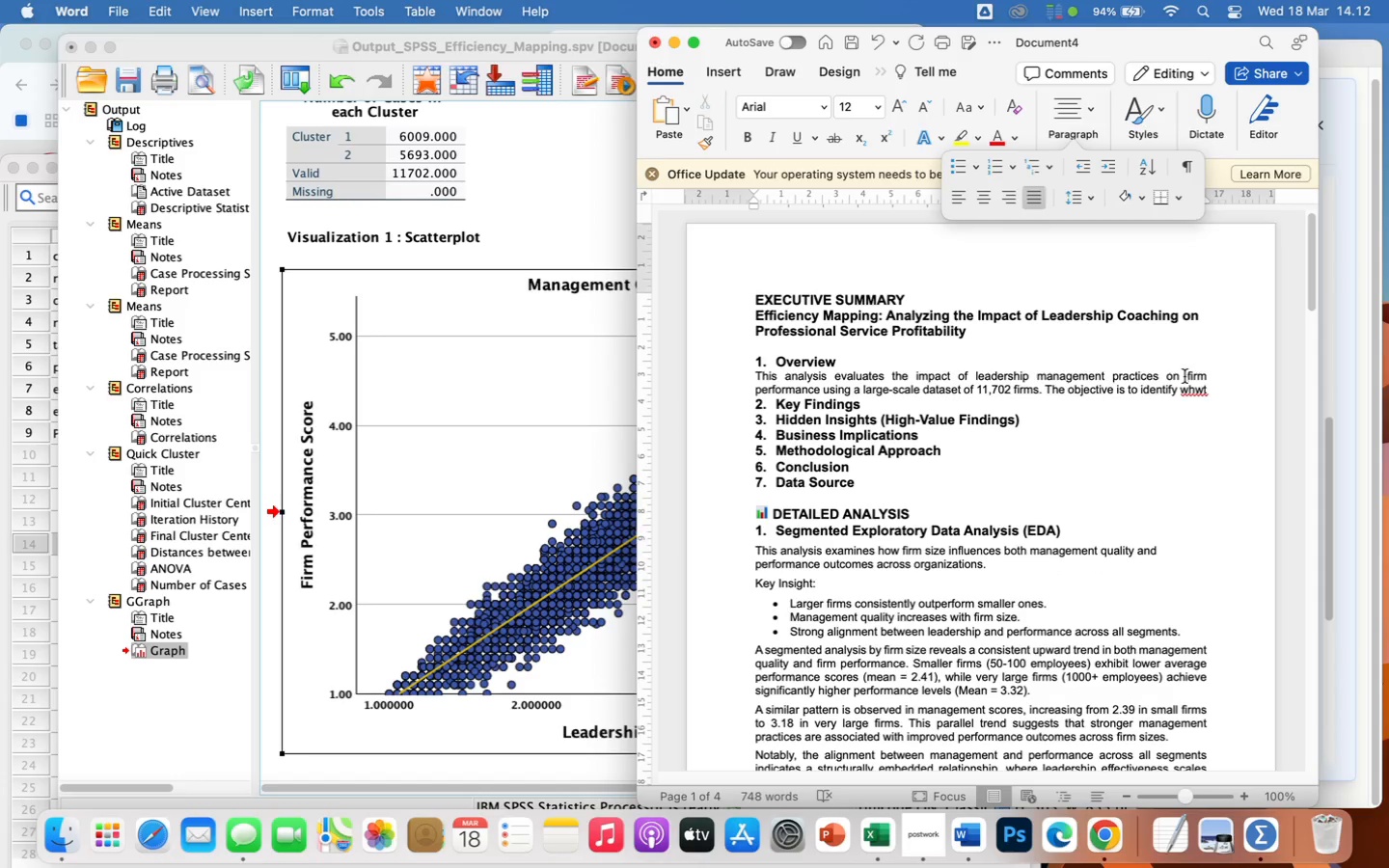 
left_click([1220, 384])
 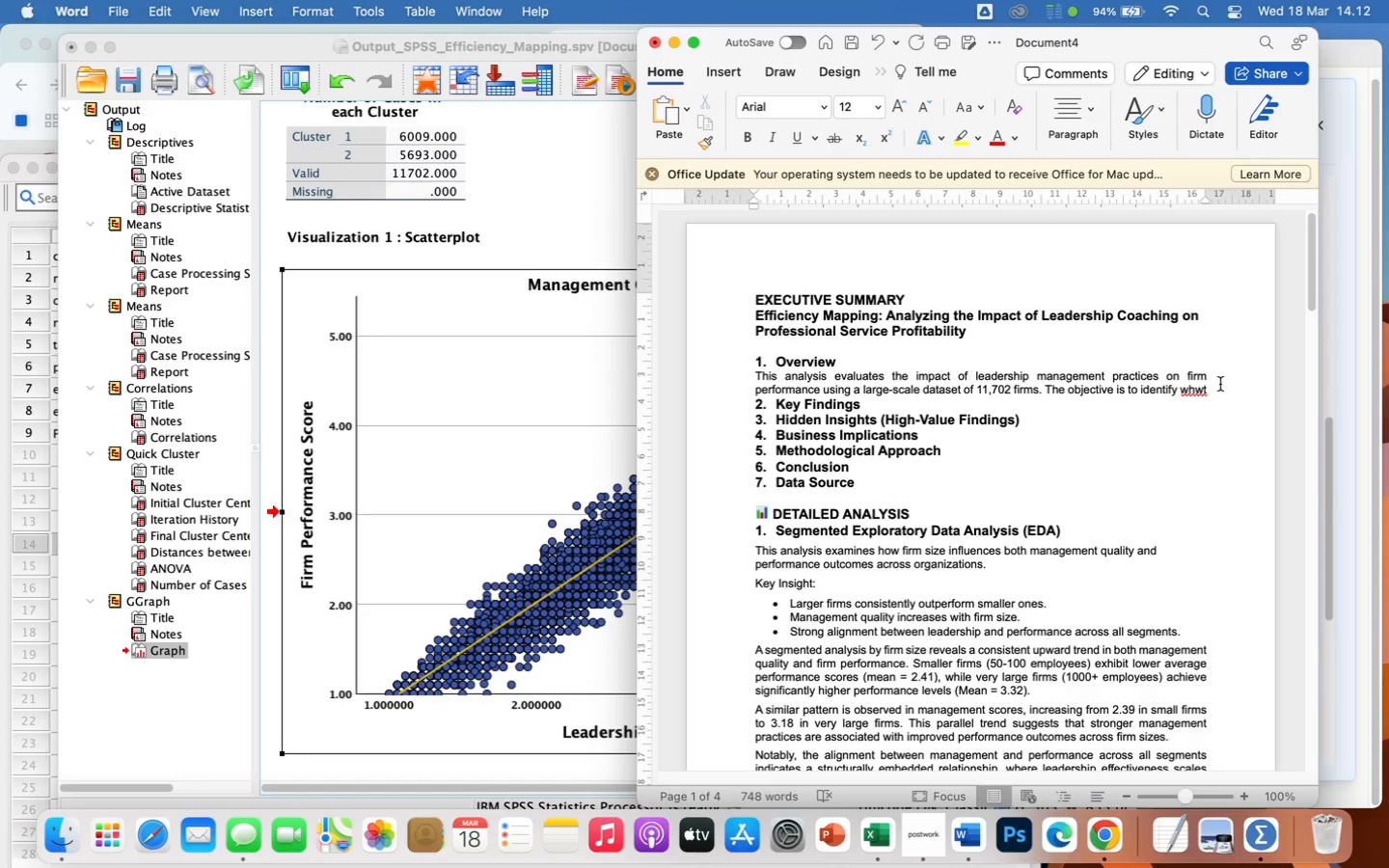 
key(Backspace)
 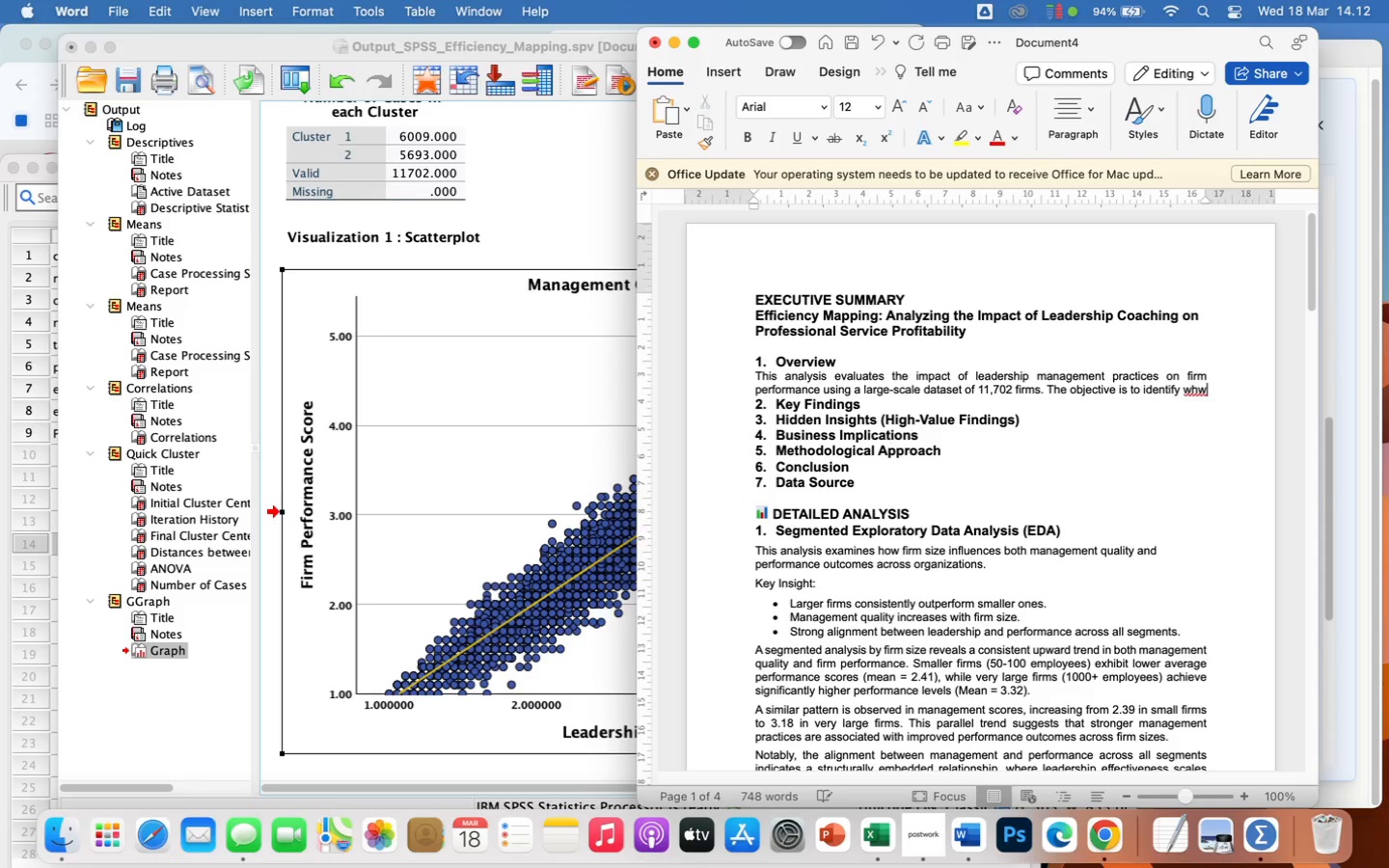 
key(Backspace)
 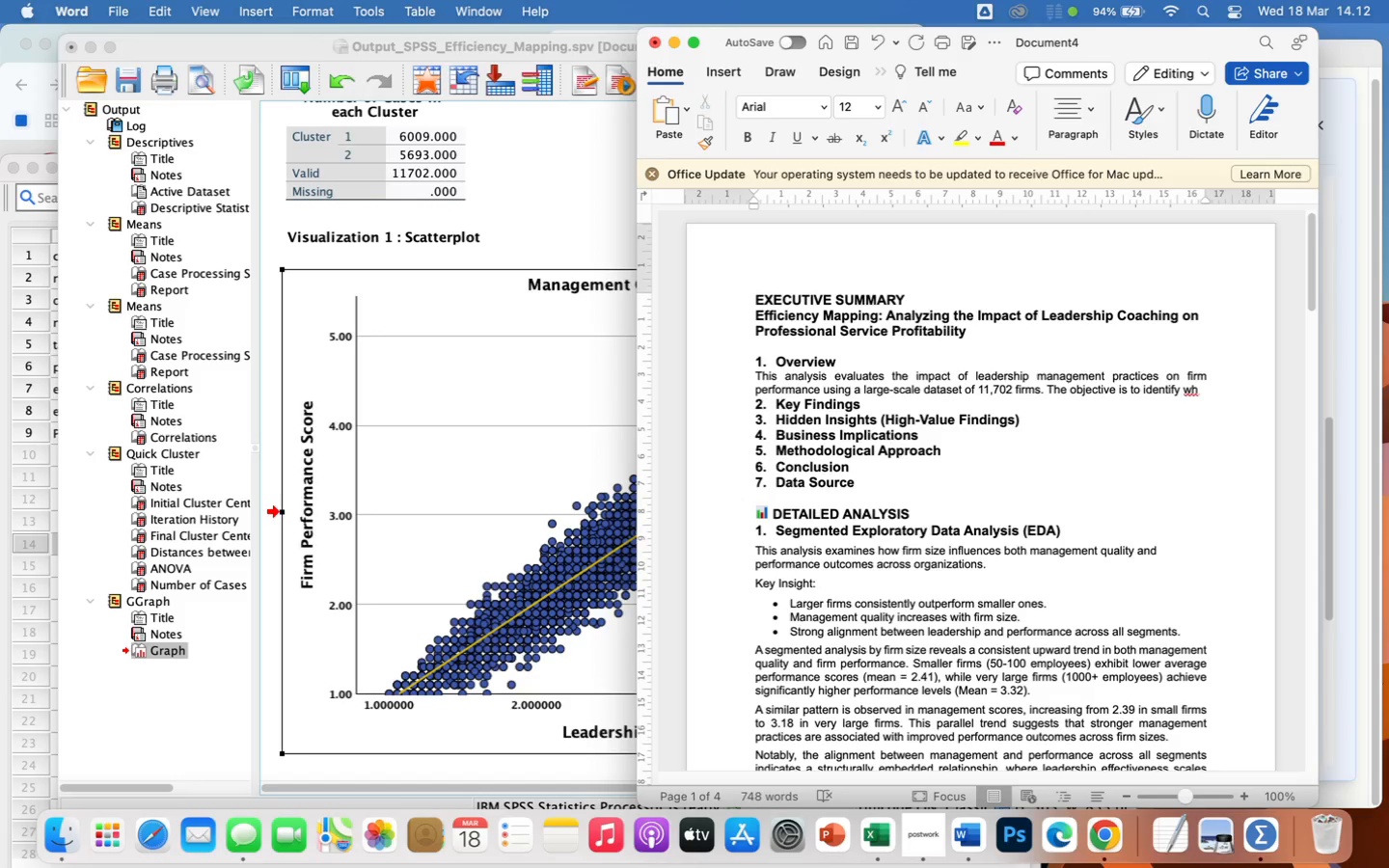 
wait(5.97)
 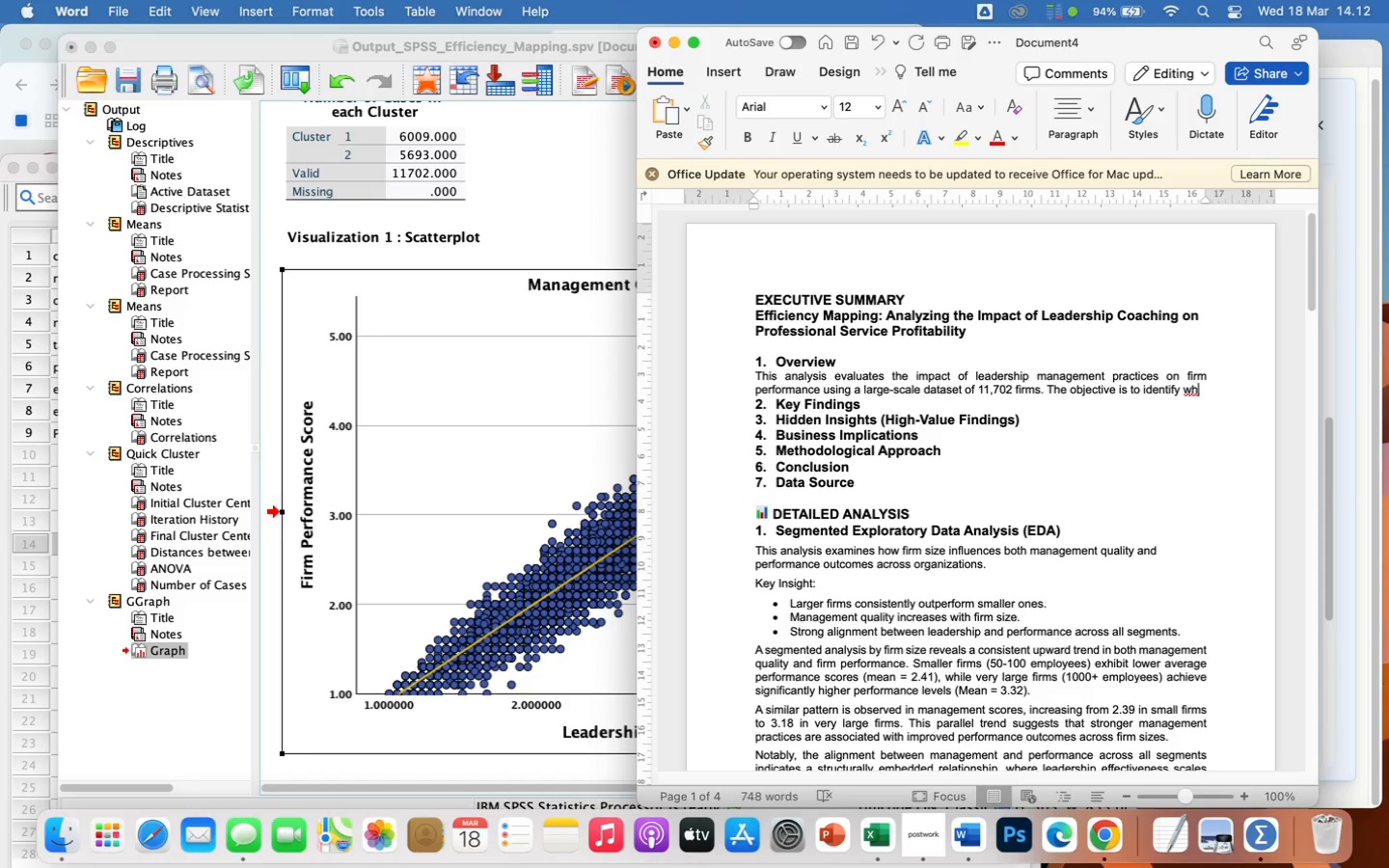 
type(ether structured management practices-serving as a proxy for leadership coaching-transalte)
 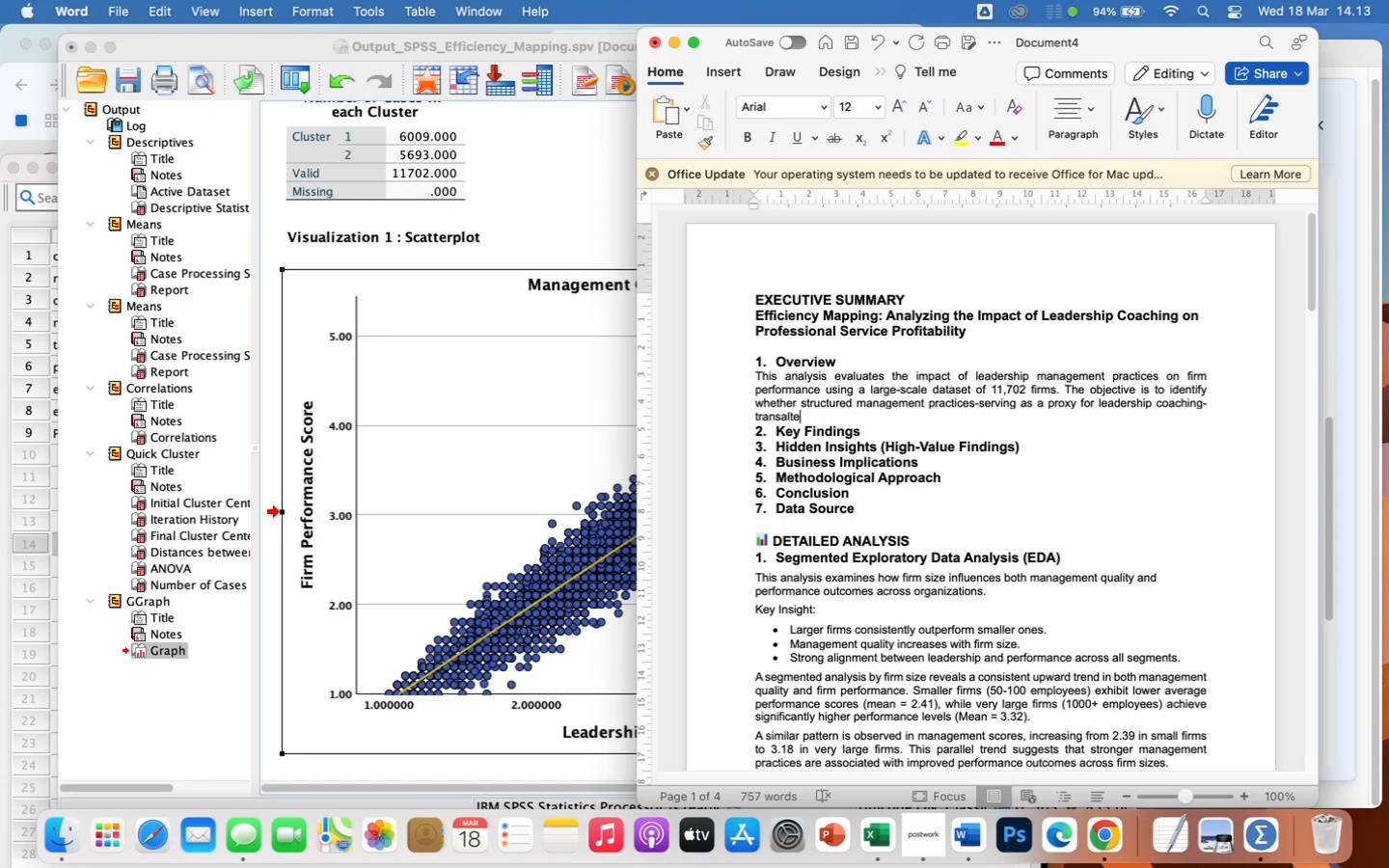 
key(Backspace)
key(Backspace)
key(Backspace)
key(Backspace)
type(late)
 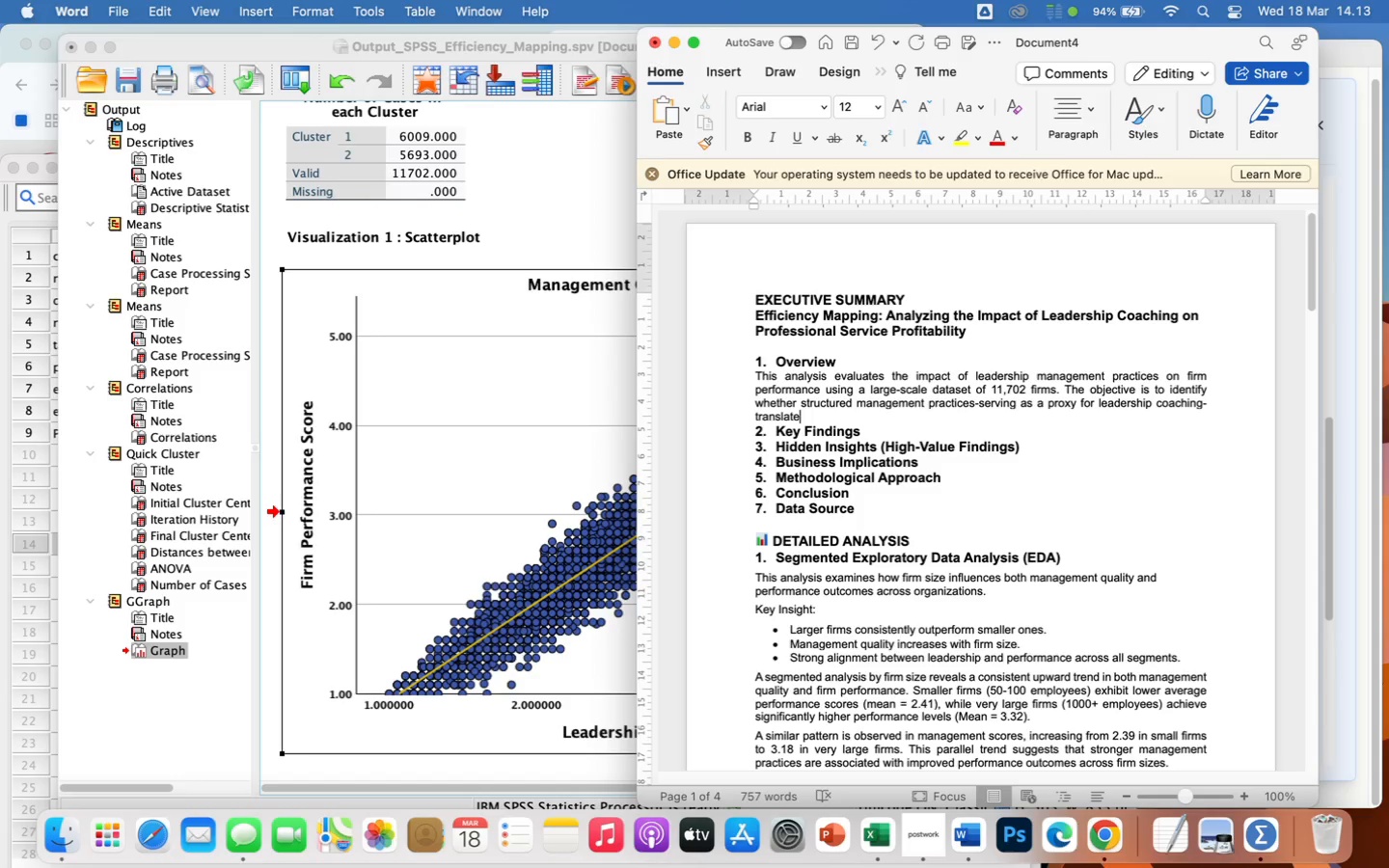 
type( into measurable)
 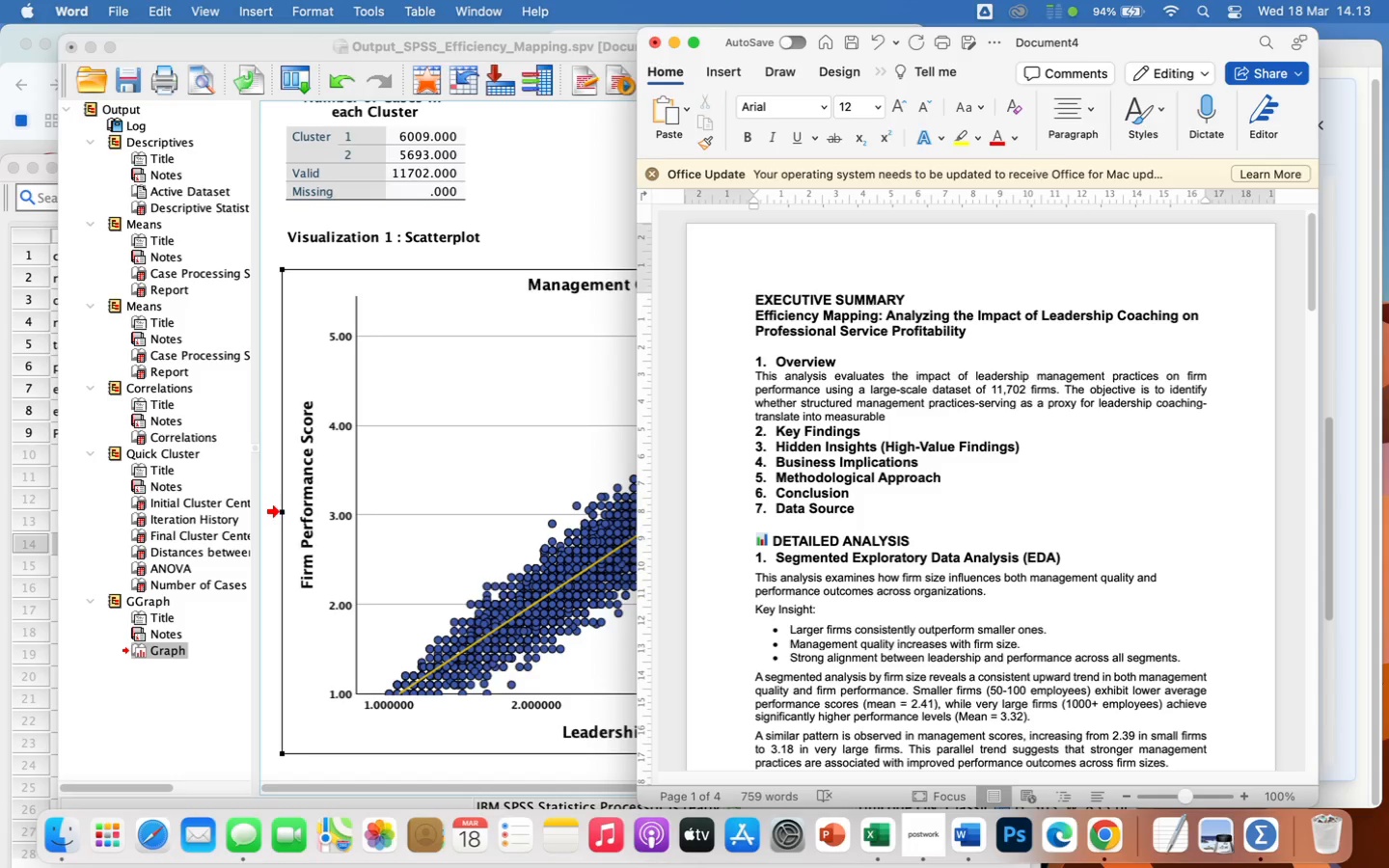 
wait(5.81)
 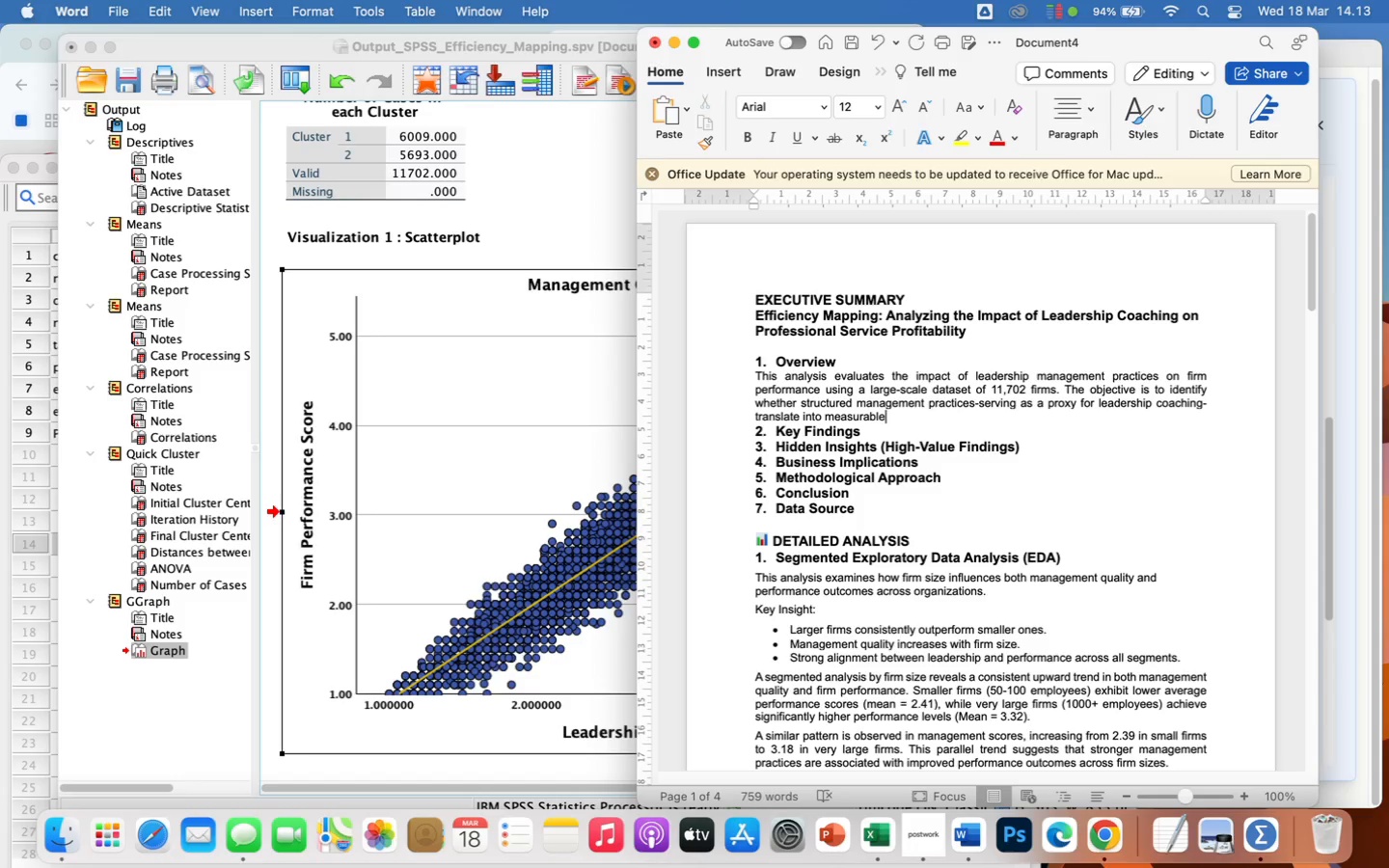 
type( financia)
 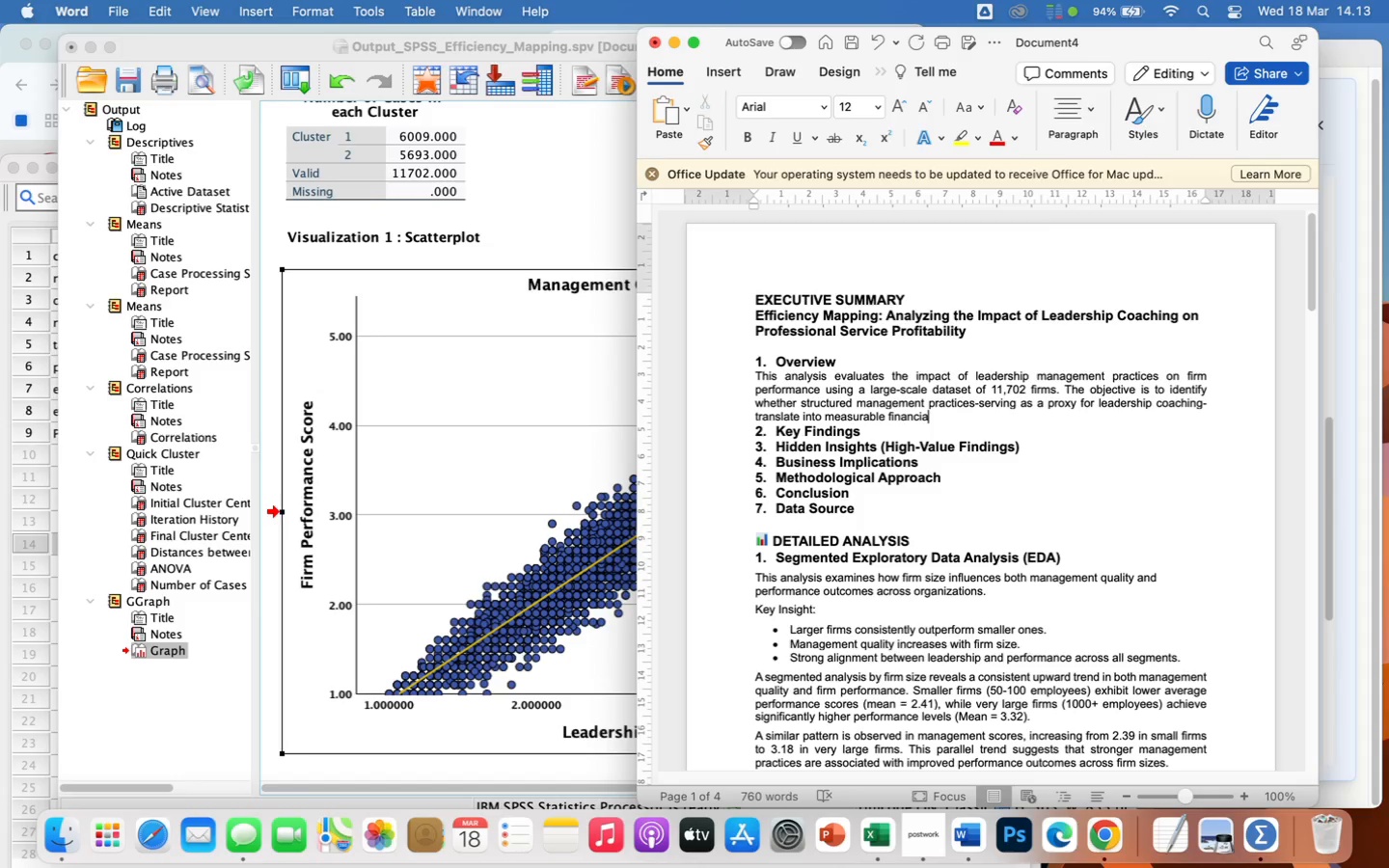 
type(l and operational )
 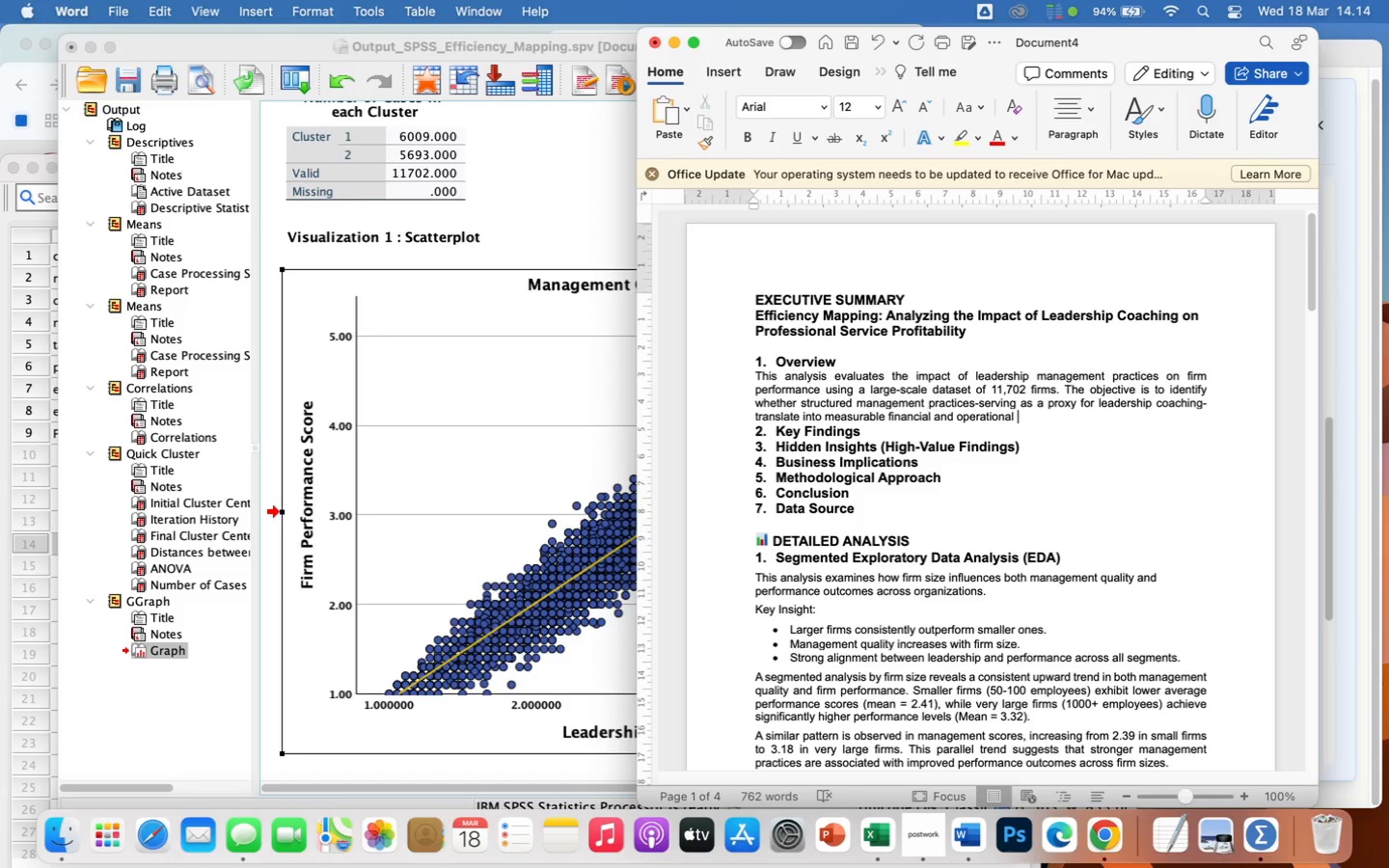 
wait(56.02)
 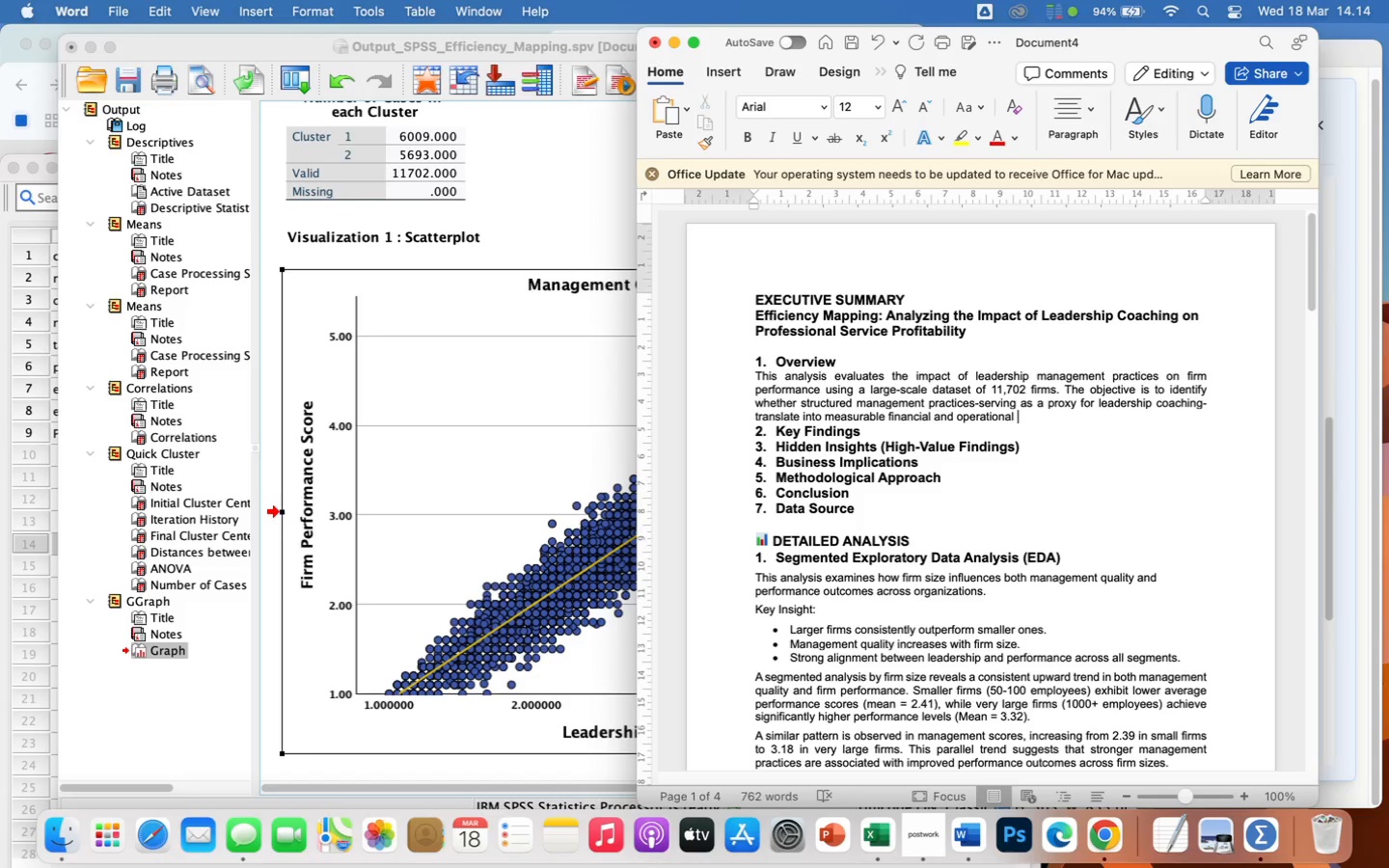 
key(Space)
 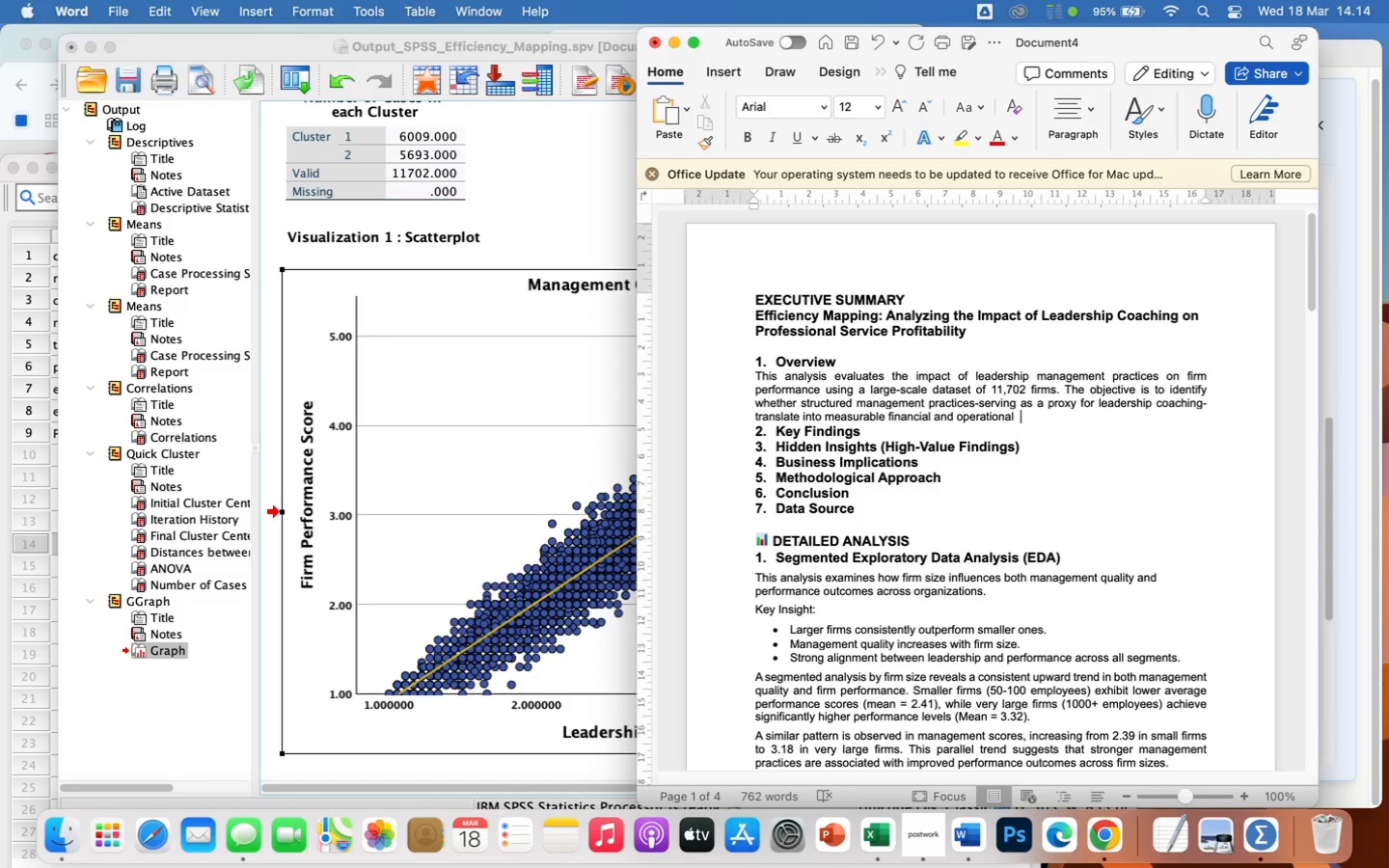 
key(Backspace)
 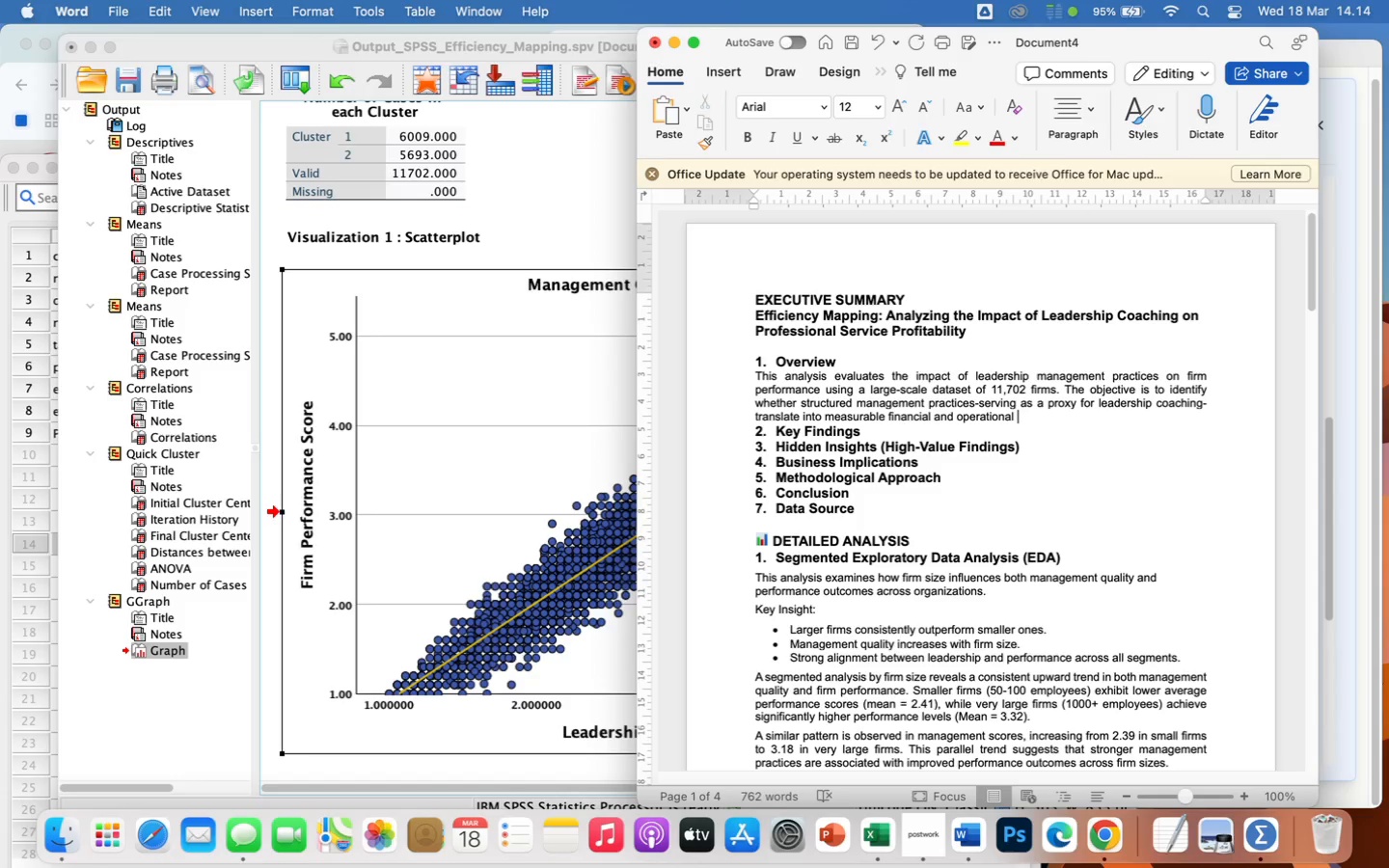 
key(Enter)
 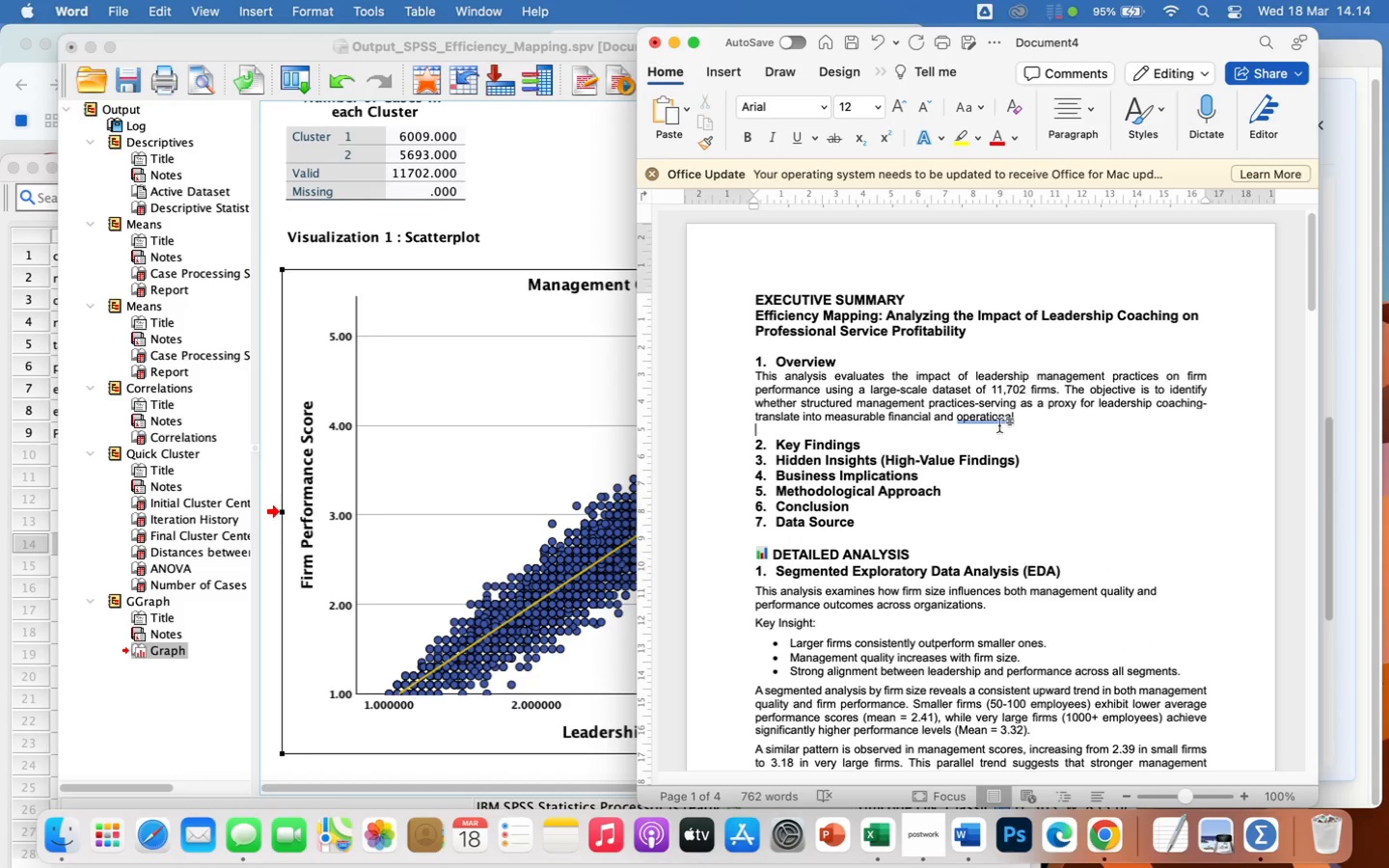 
left_click([1039, 418])
 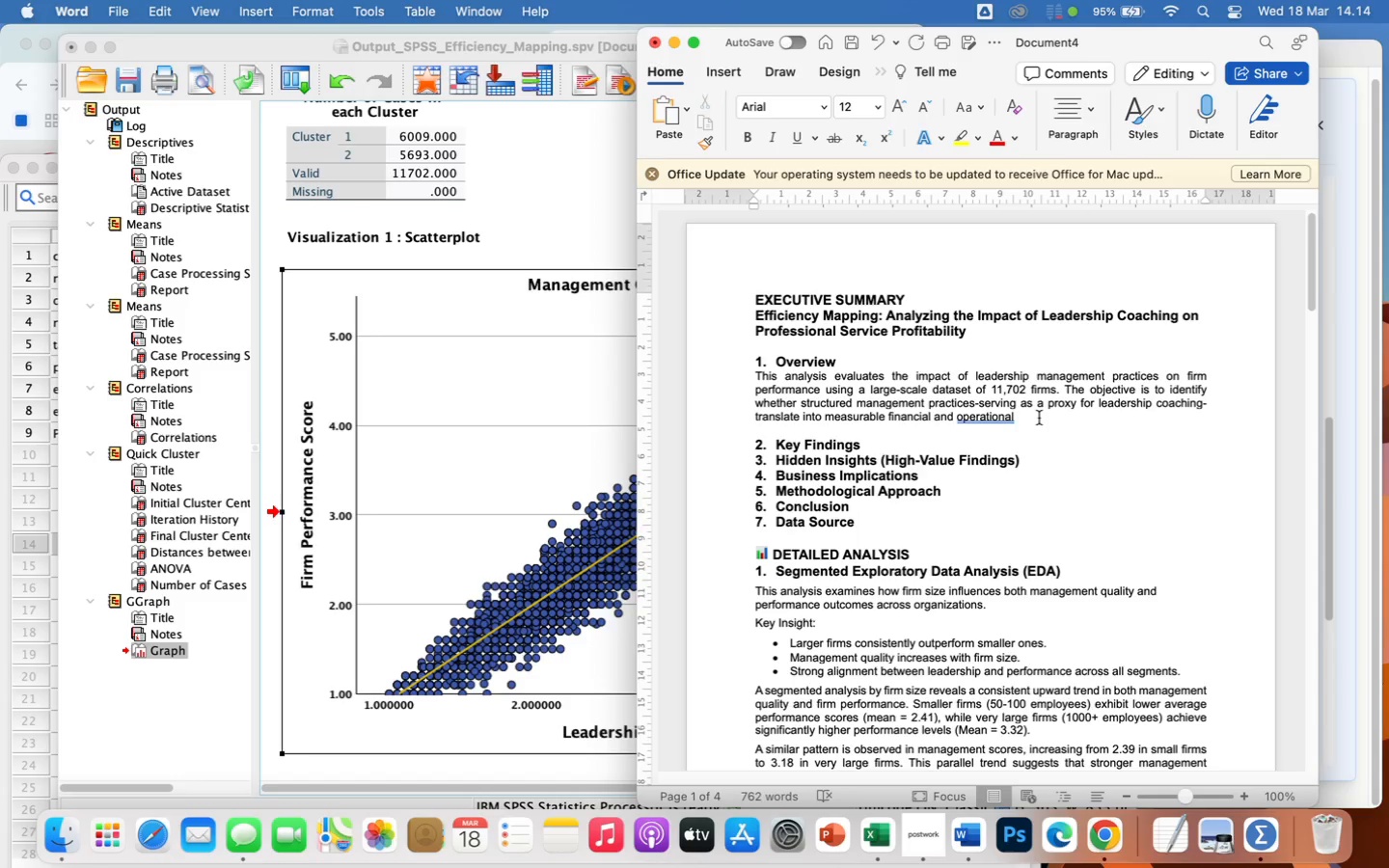 
wait(9.33)
 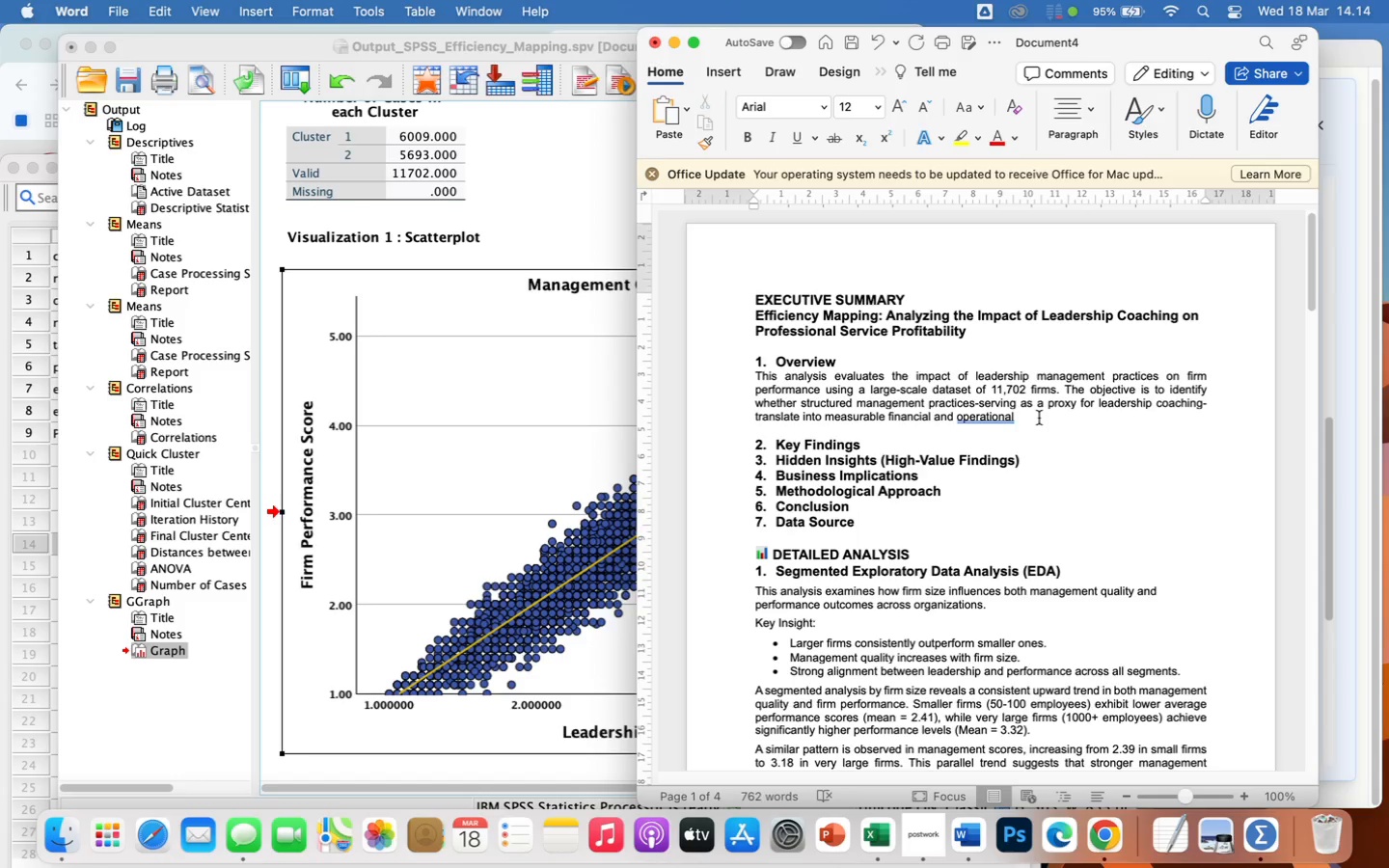 
type(performance outcomes.)
 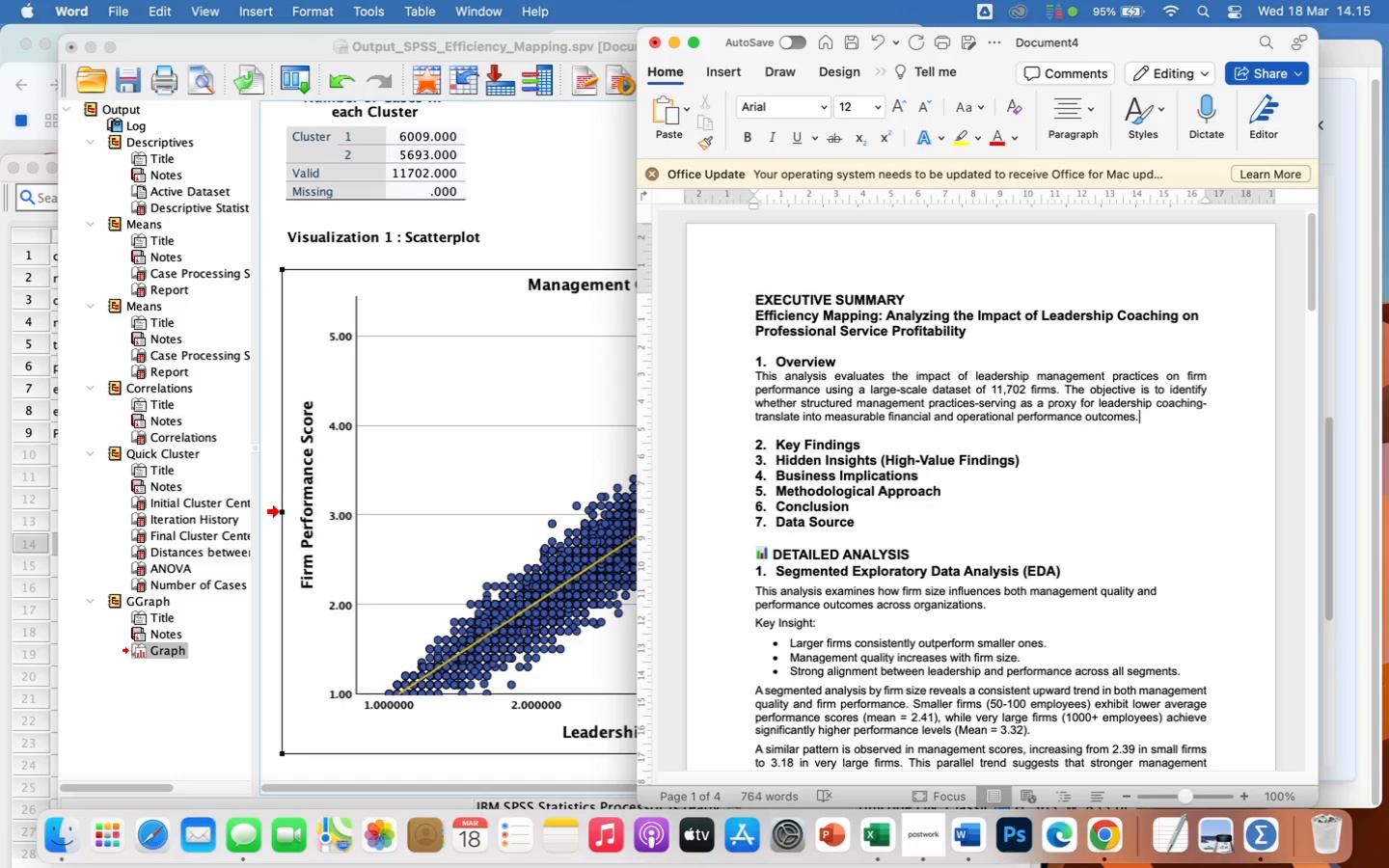 
key(Space)
 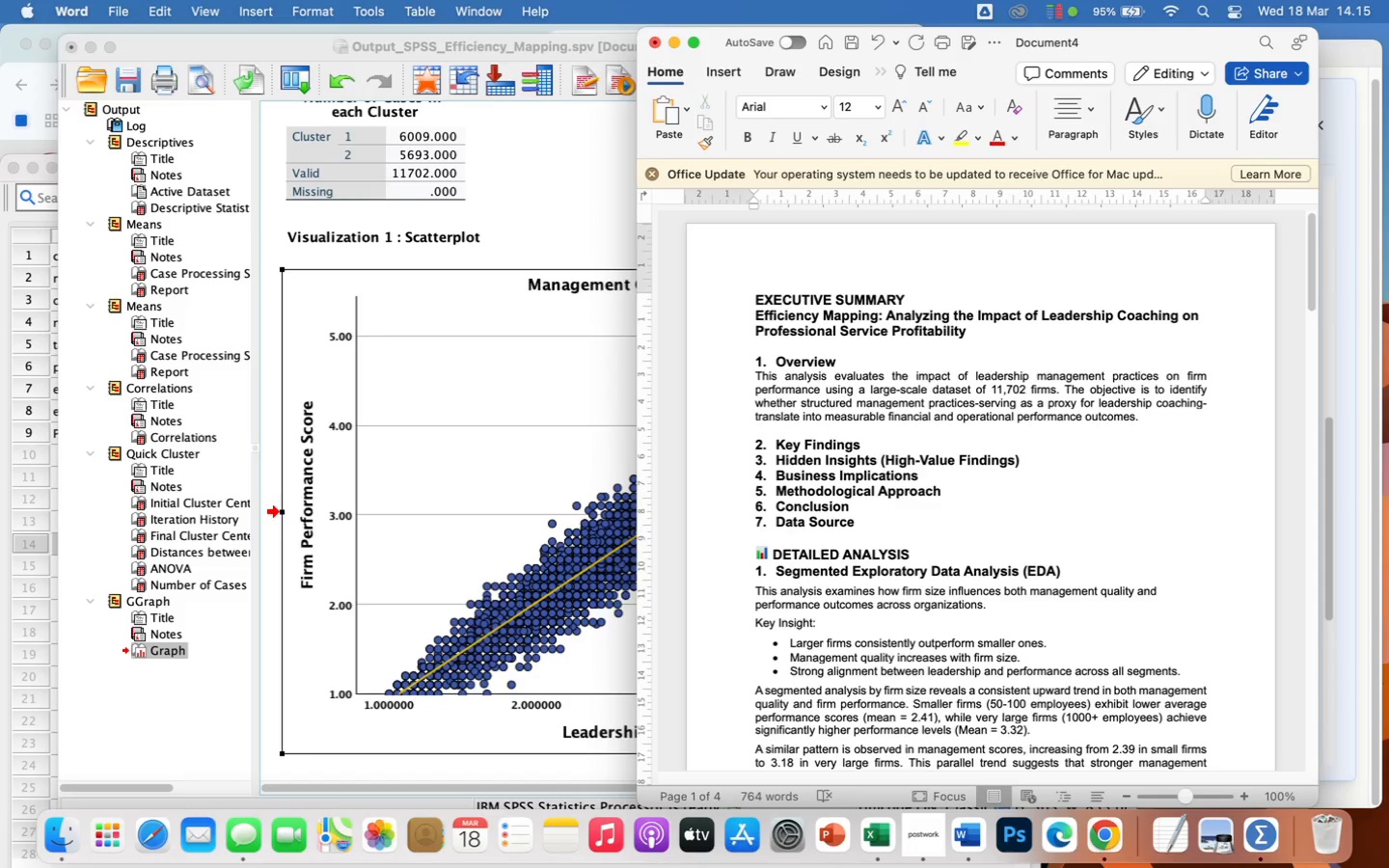 
type(The study applies a )
 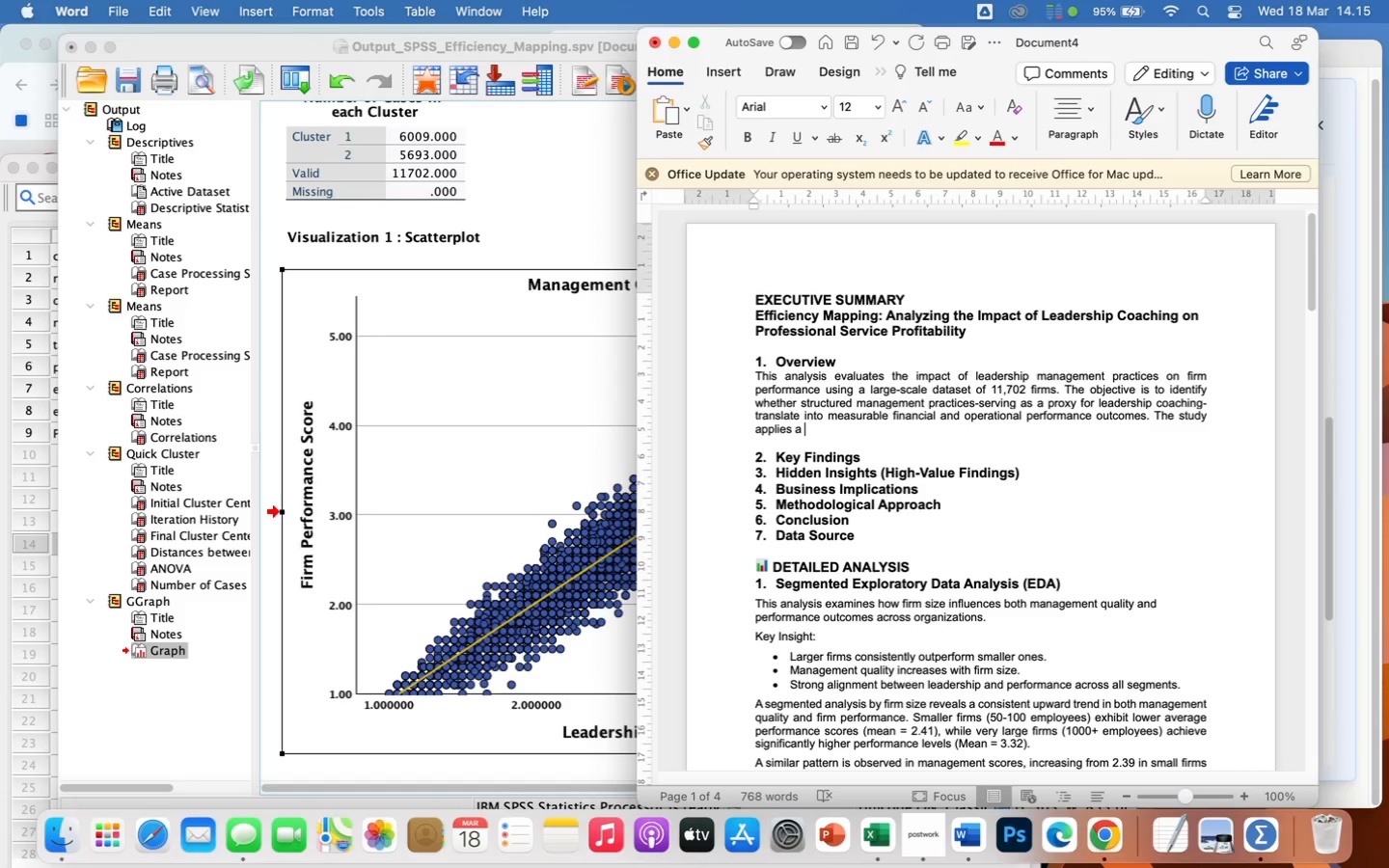 
type(combination of segmented exploi)
 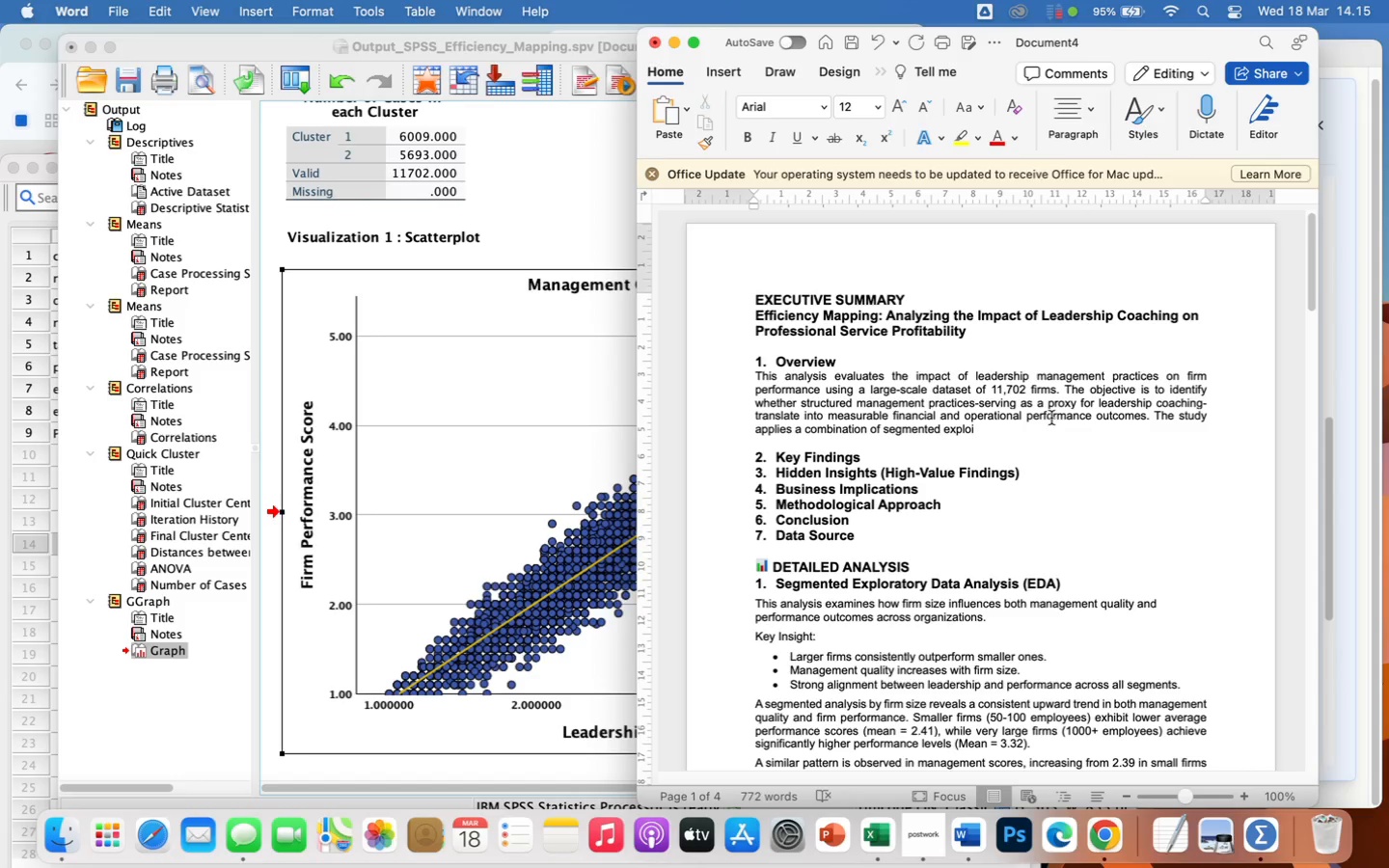 
key(Backspace)
type(ratory data analysis (EDA), correlation assess)
 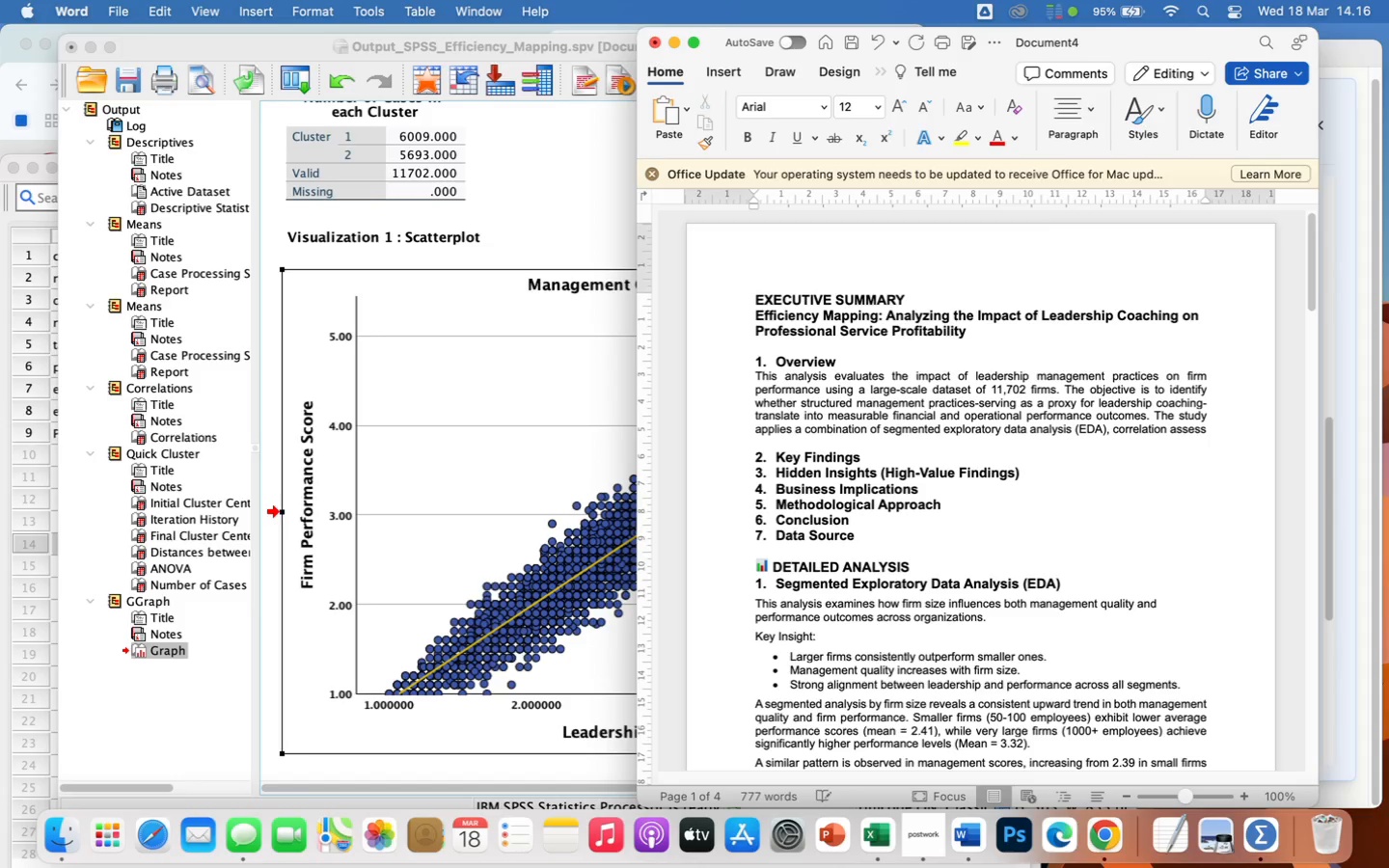 
type(ment, and cluster-based statistical profiling to un)
 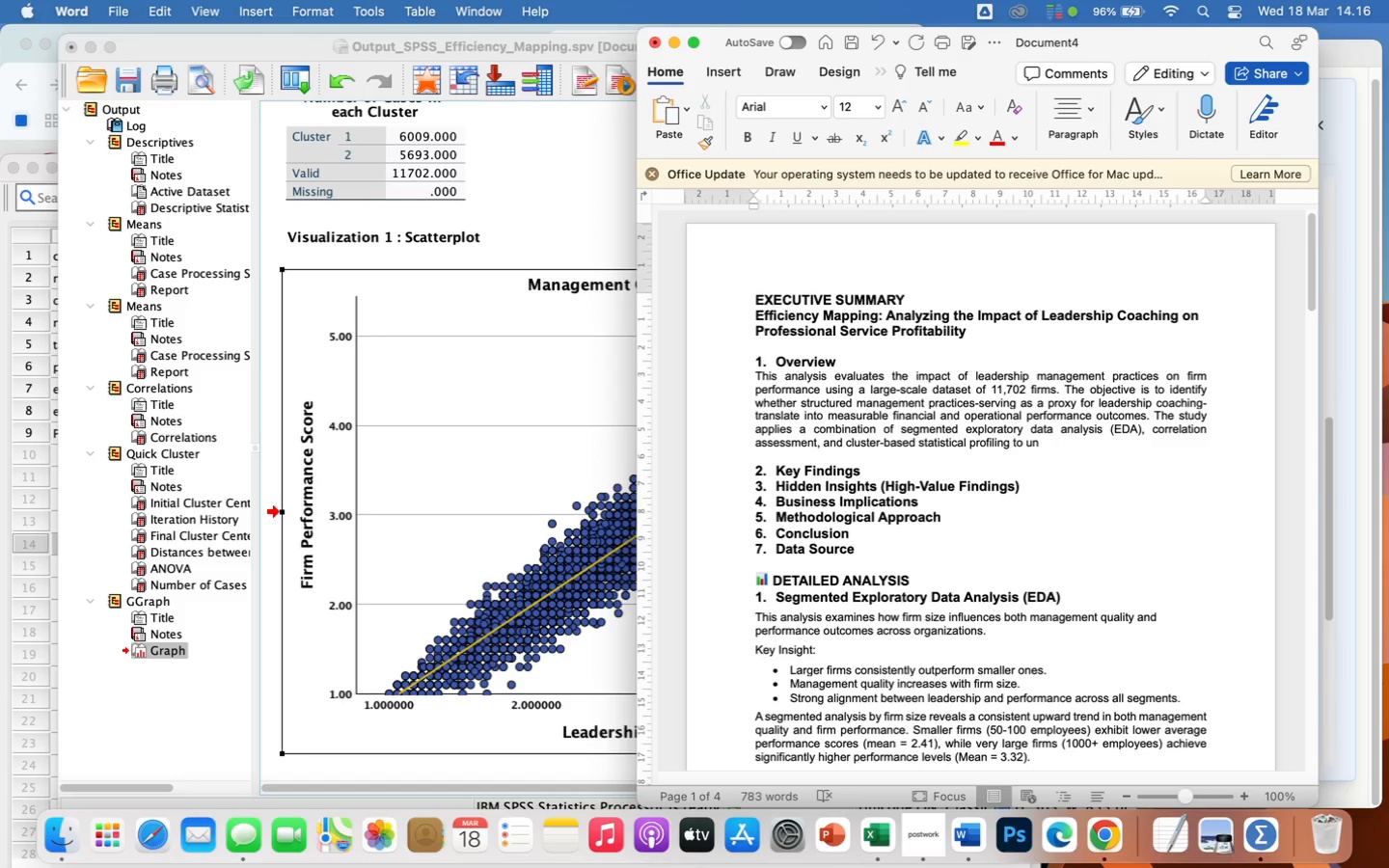 
wait(11.98)
 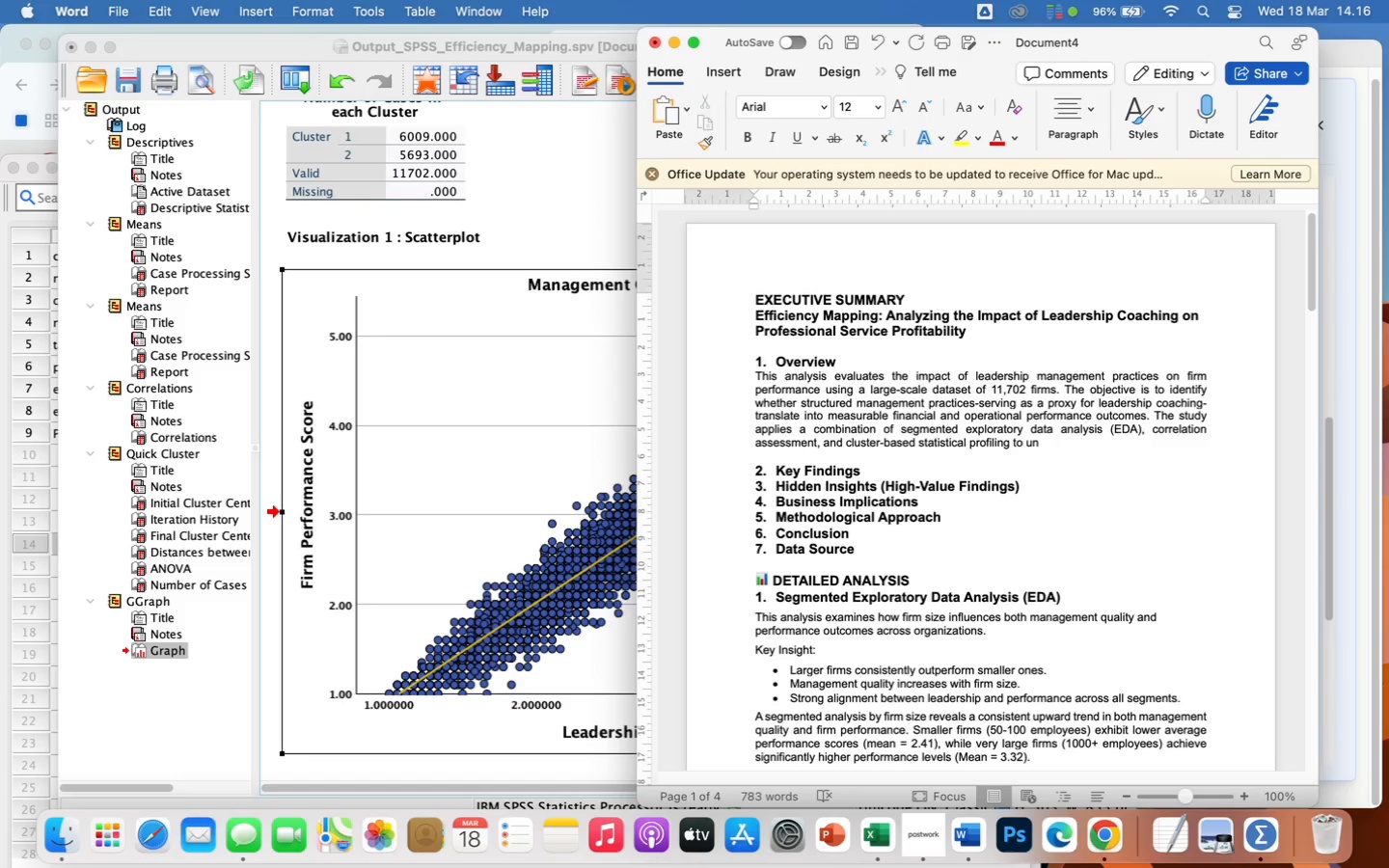 
type(cover)
 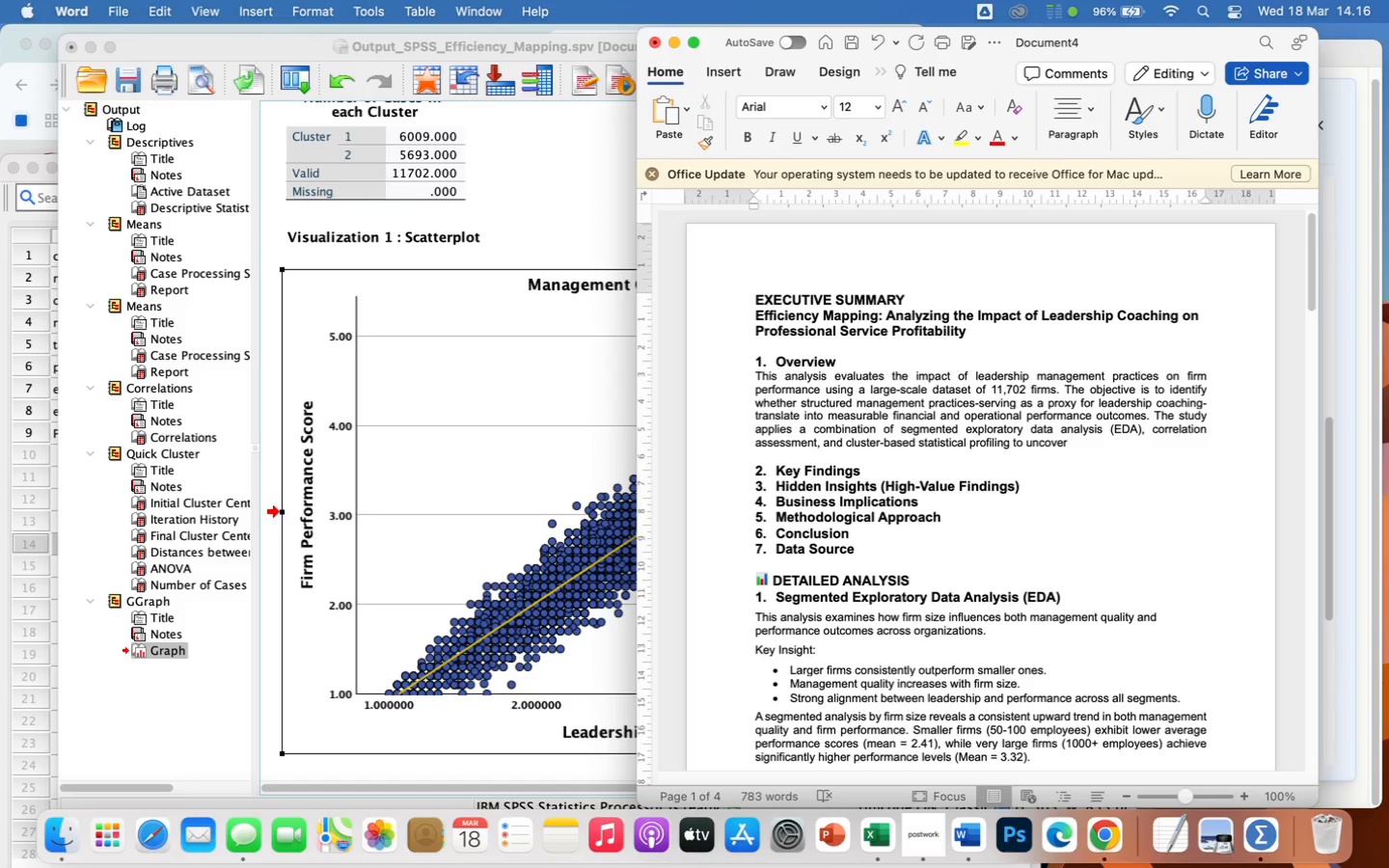 
type( both)
 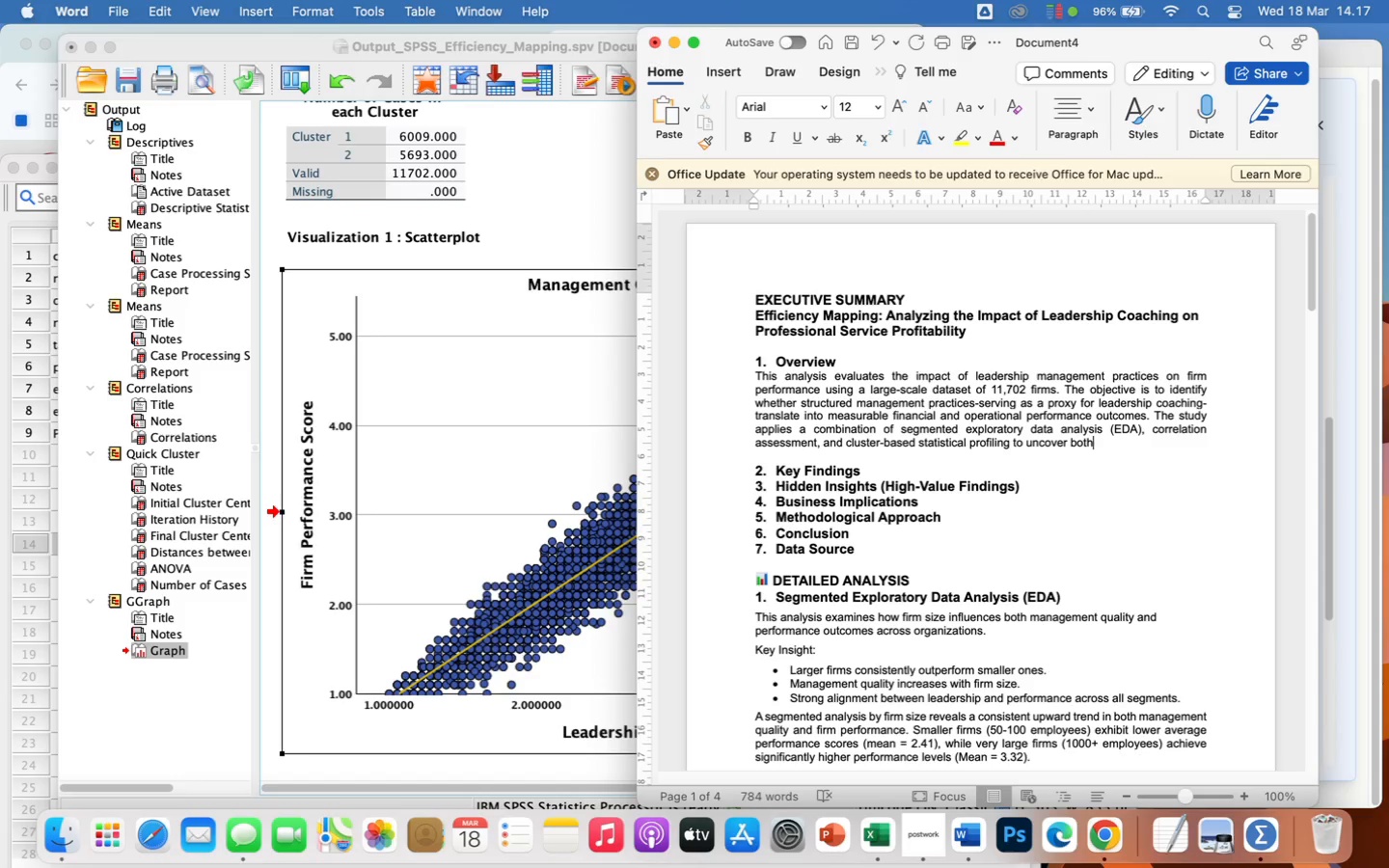 
type( direct and hidden relationships)
 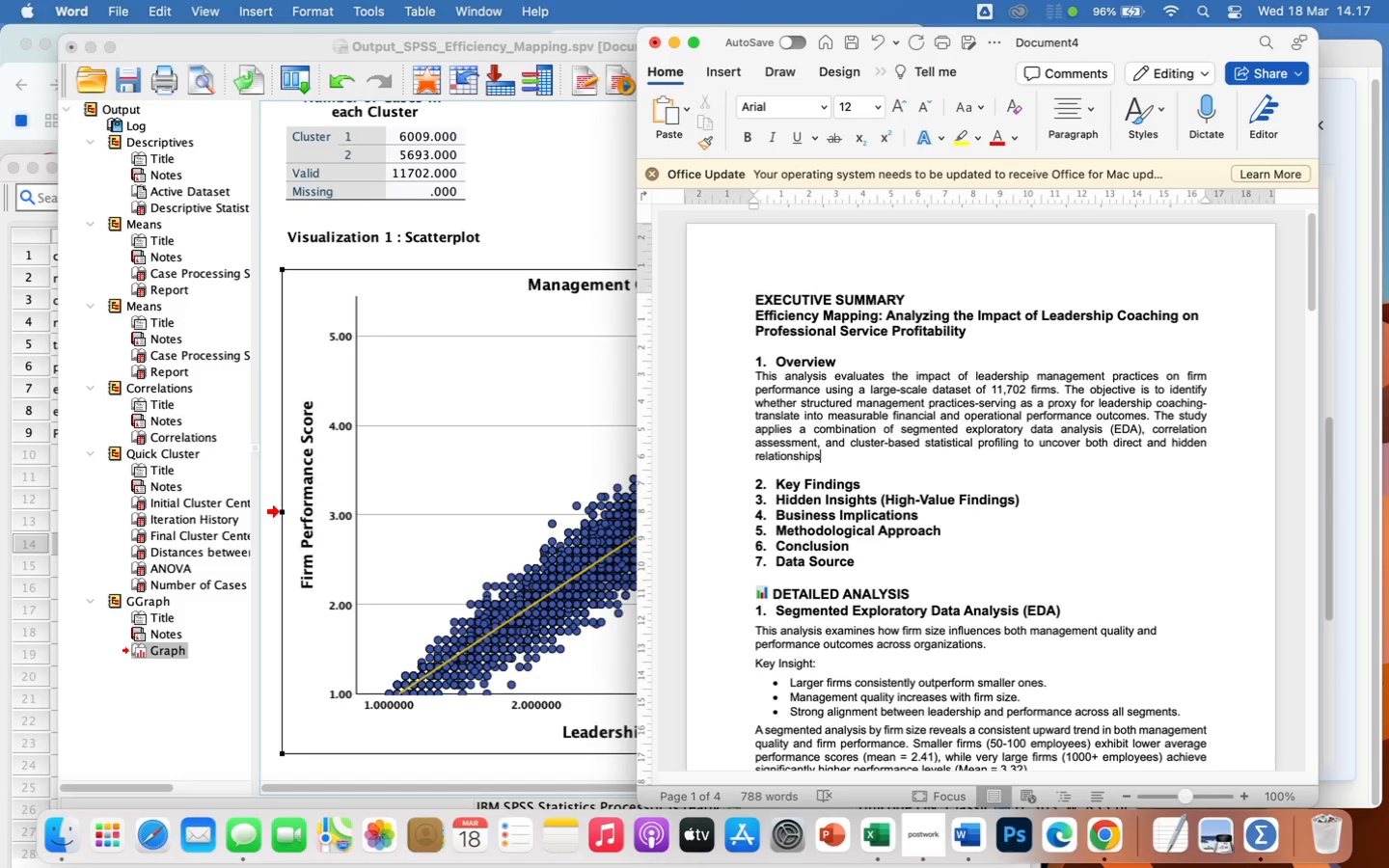 
type( between leadershiup)
 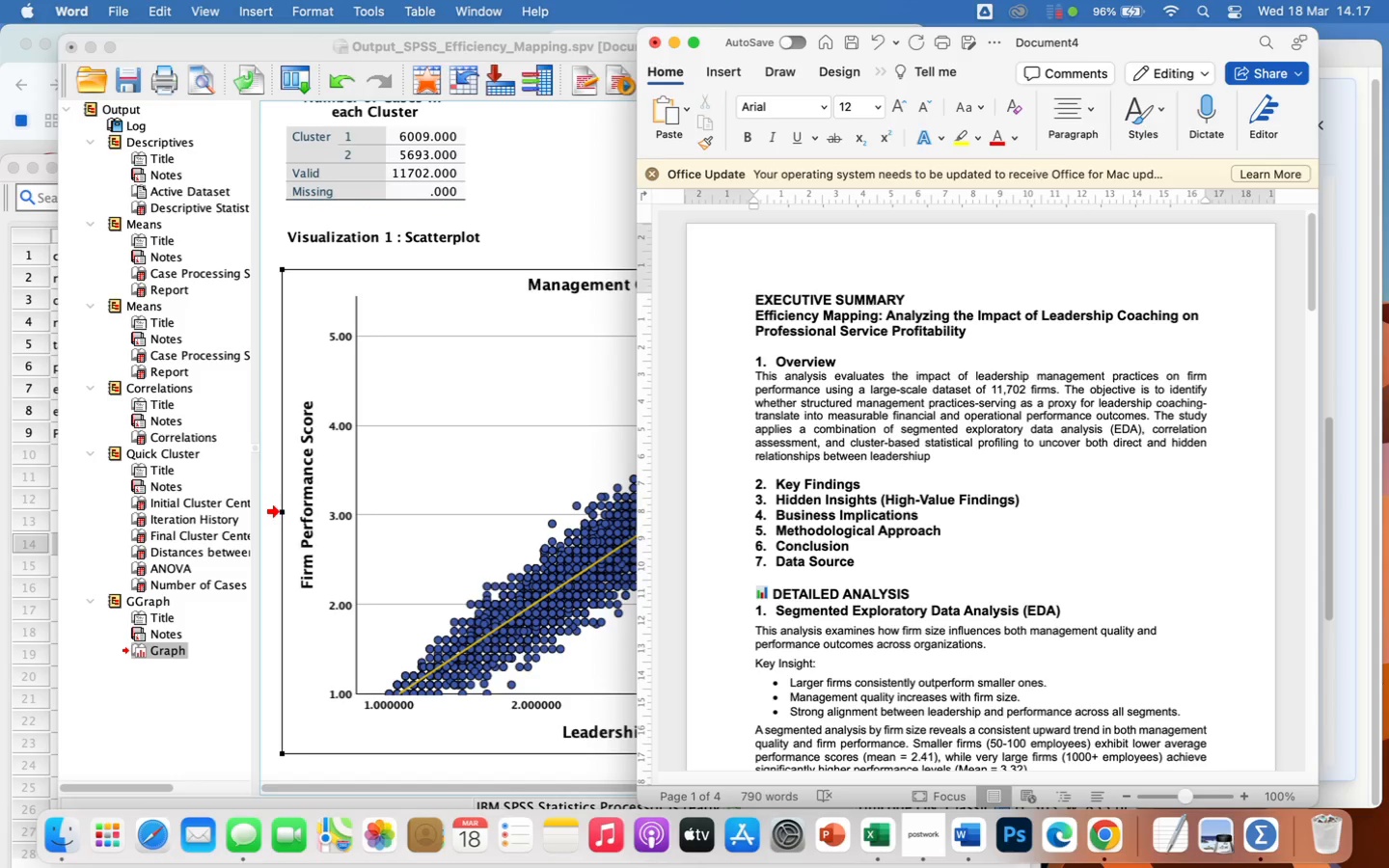 
key(Backspace)
 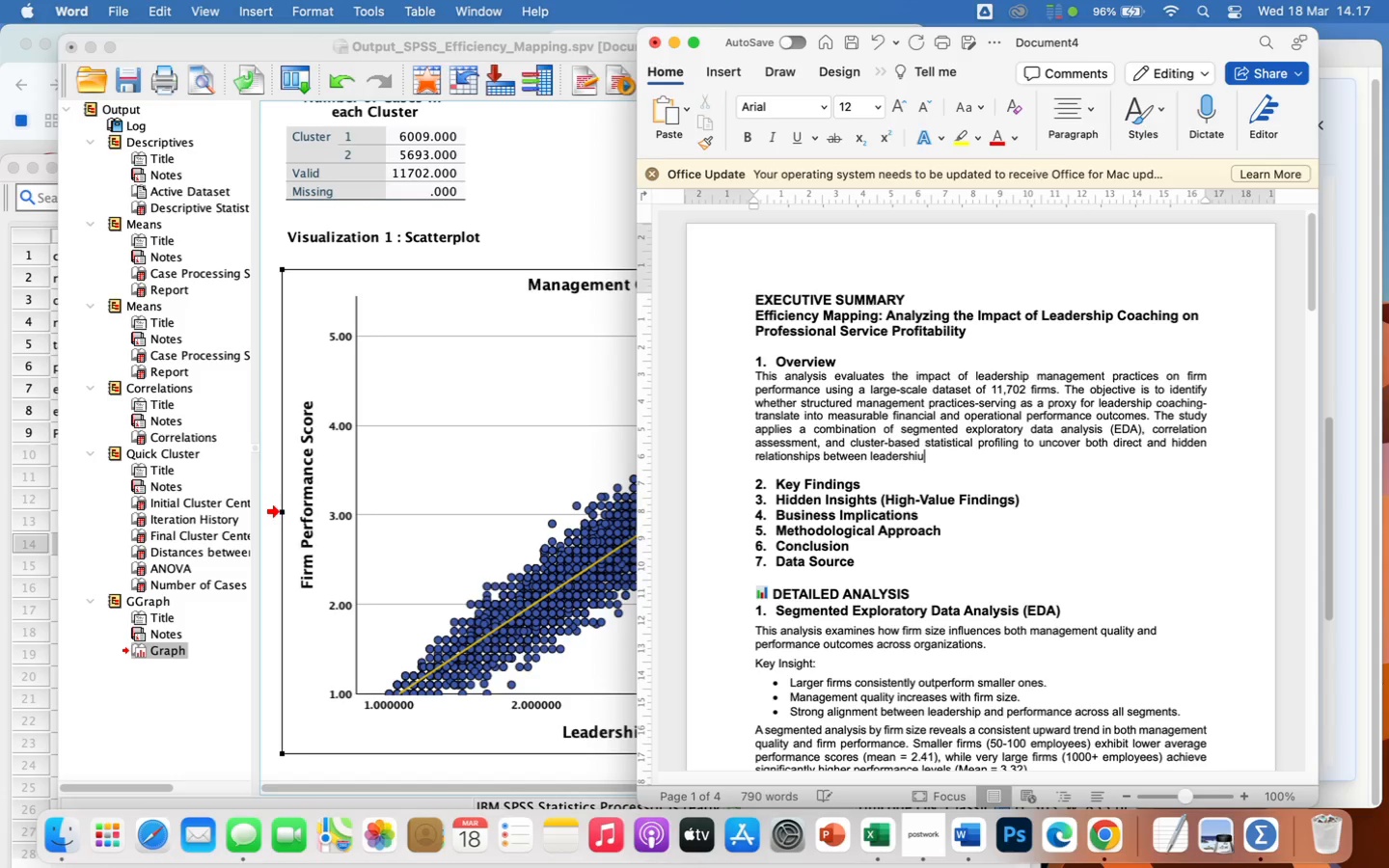 
key(Backspace)
 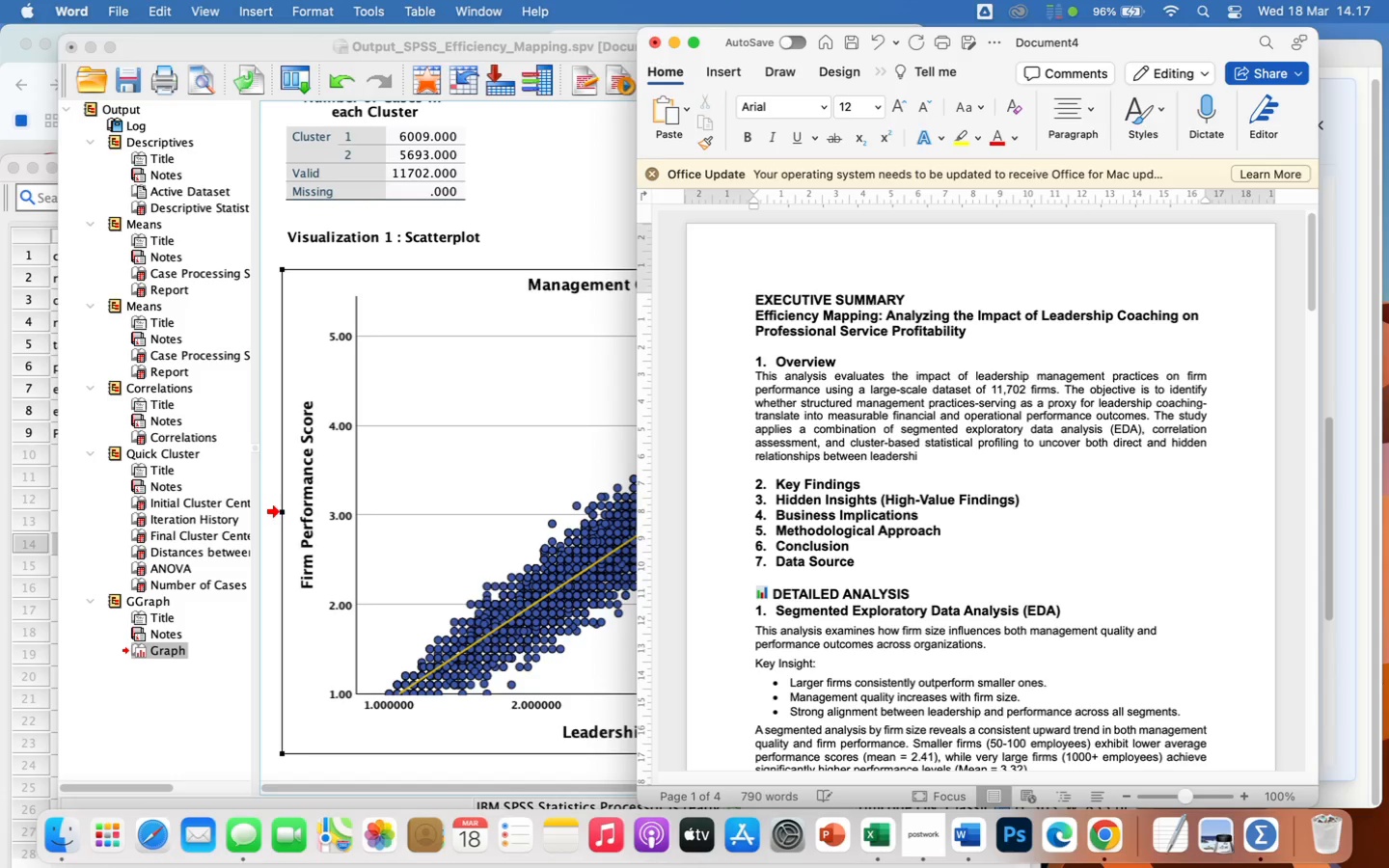 
key(P)
 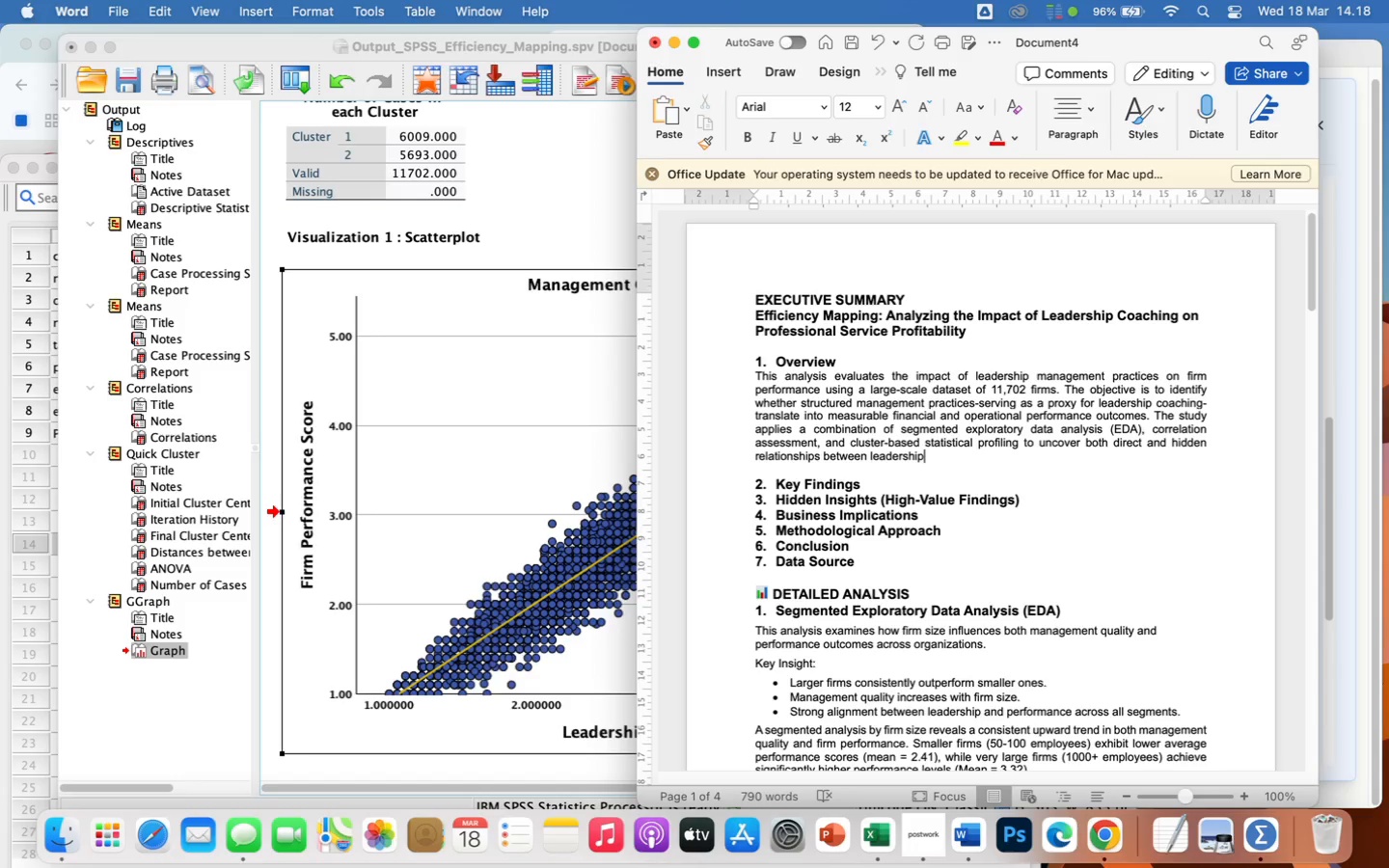 
wait(32.06)
 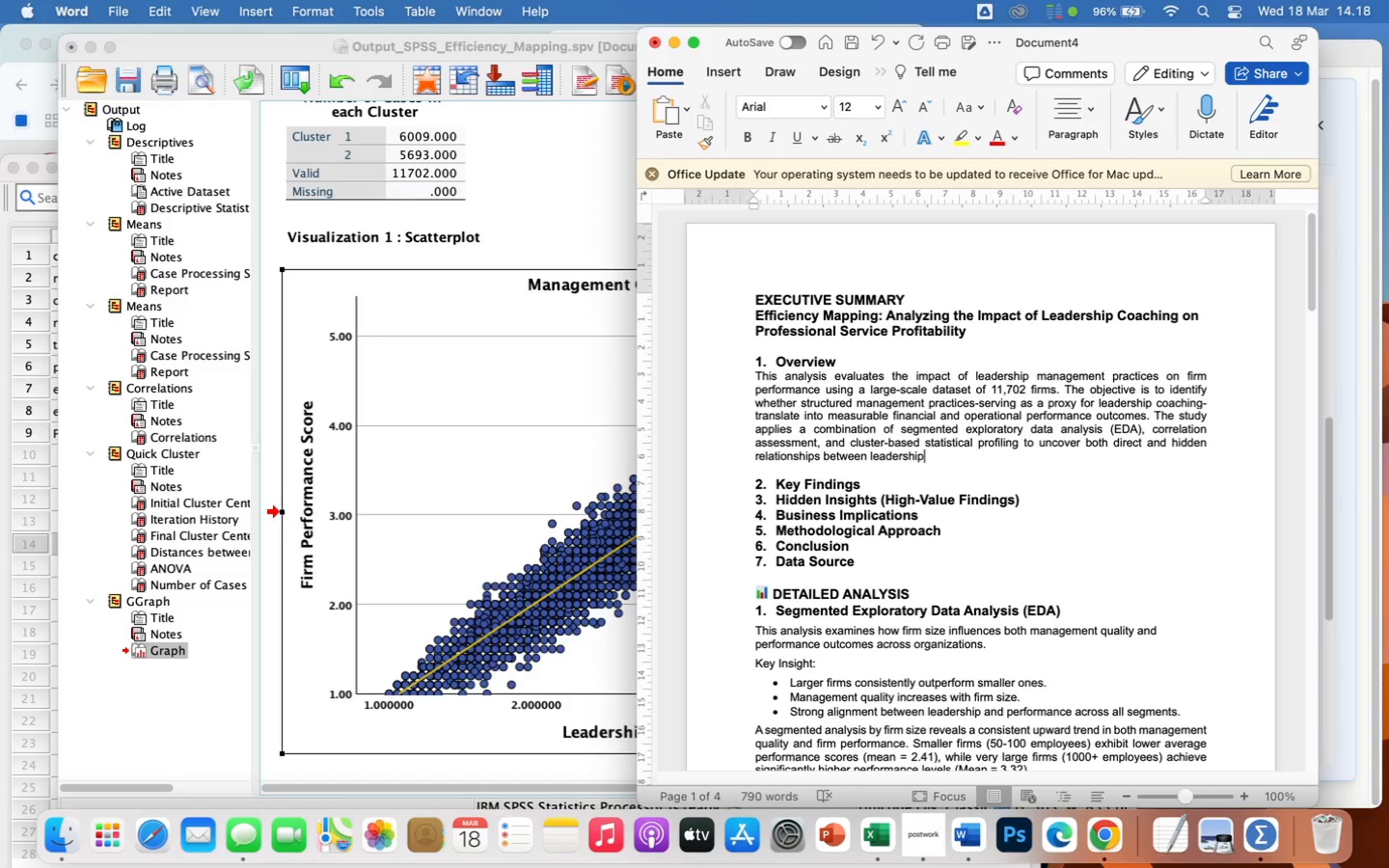 
type( quality and firm performance.)
 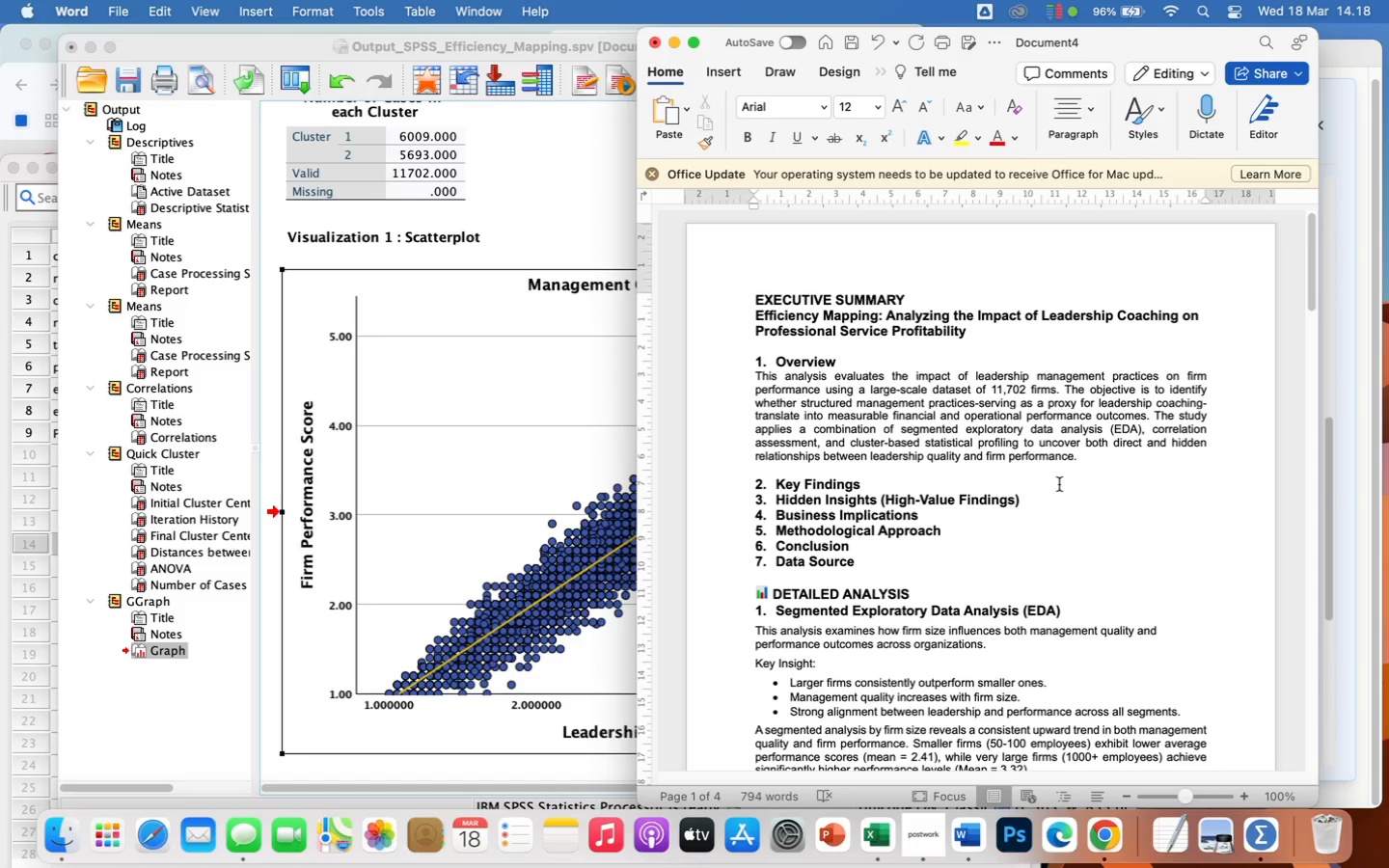 
left_click([921, 482])
 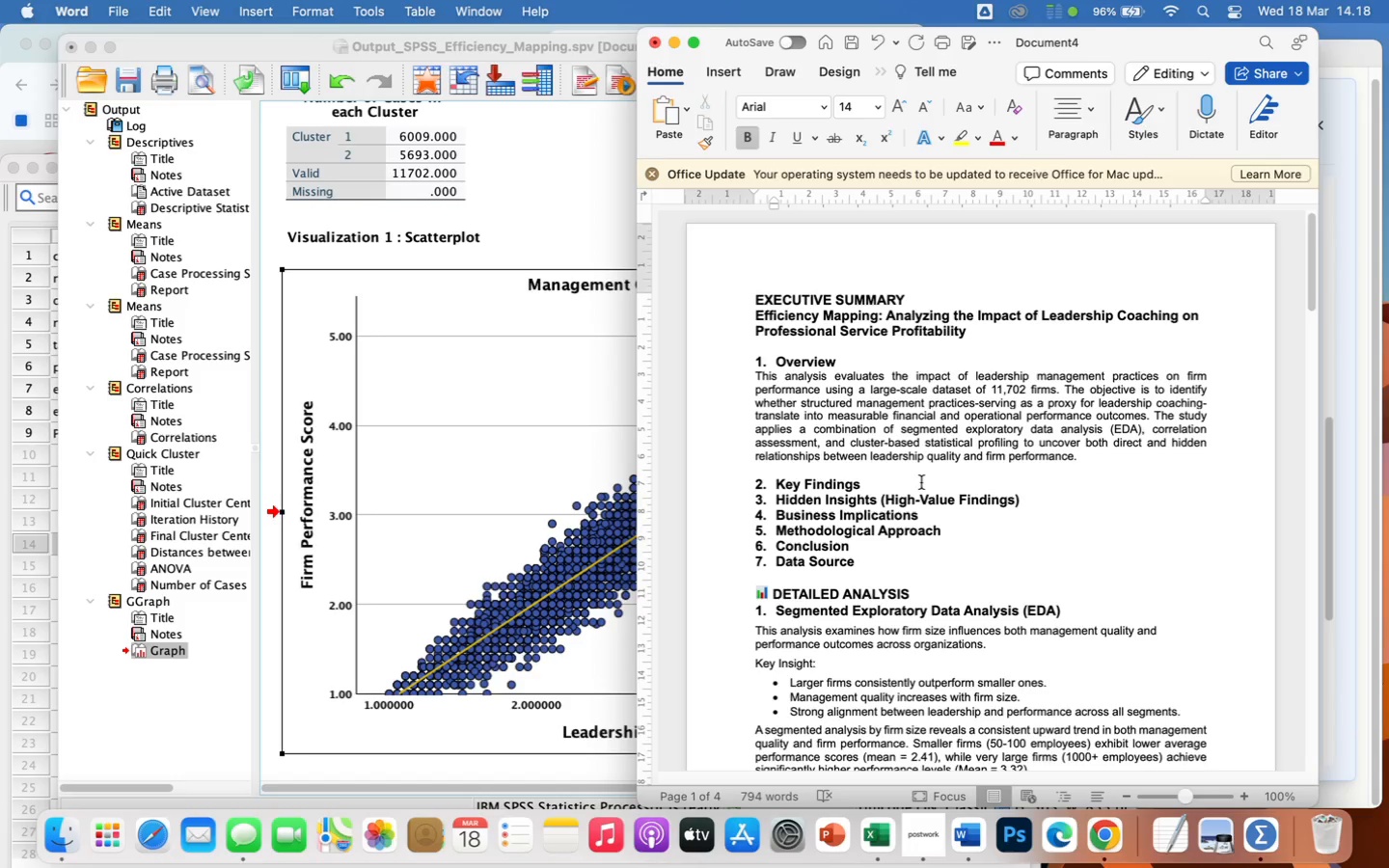 
key(Enter)
 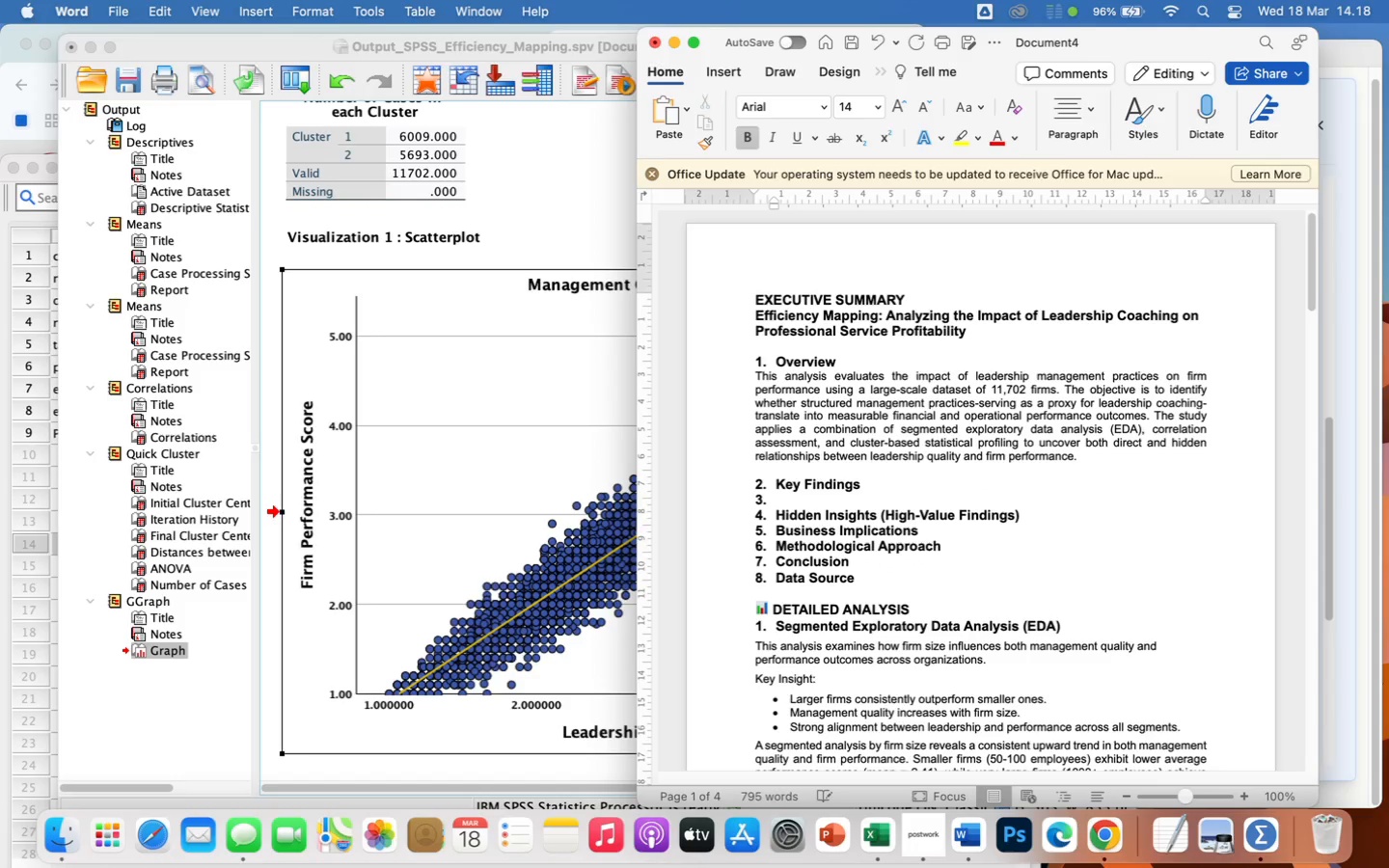 
key(Backspace)
 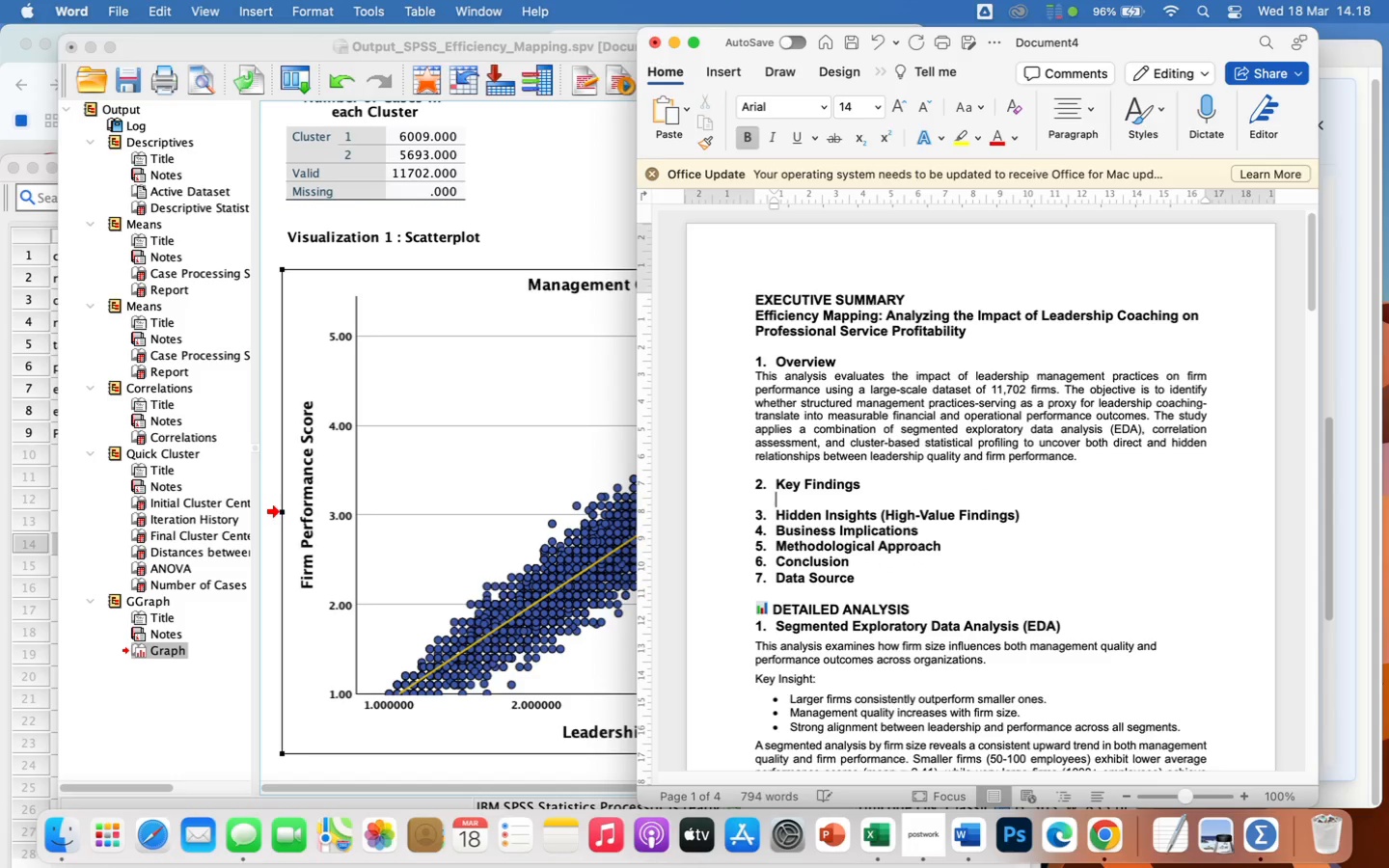 
key(Backspace)
 